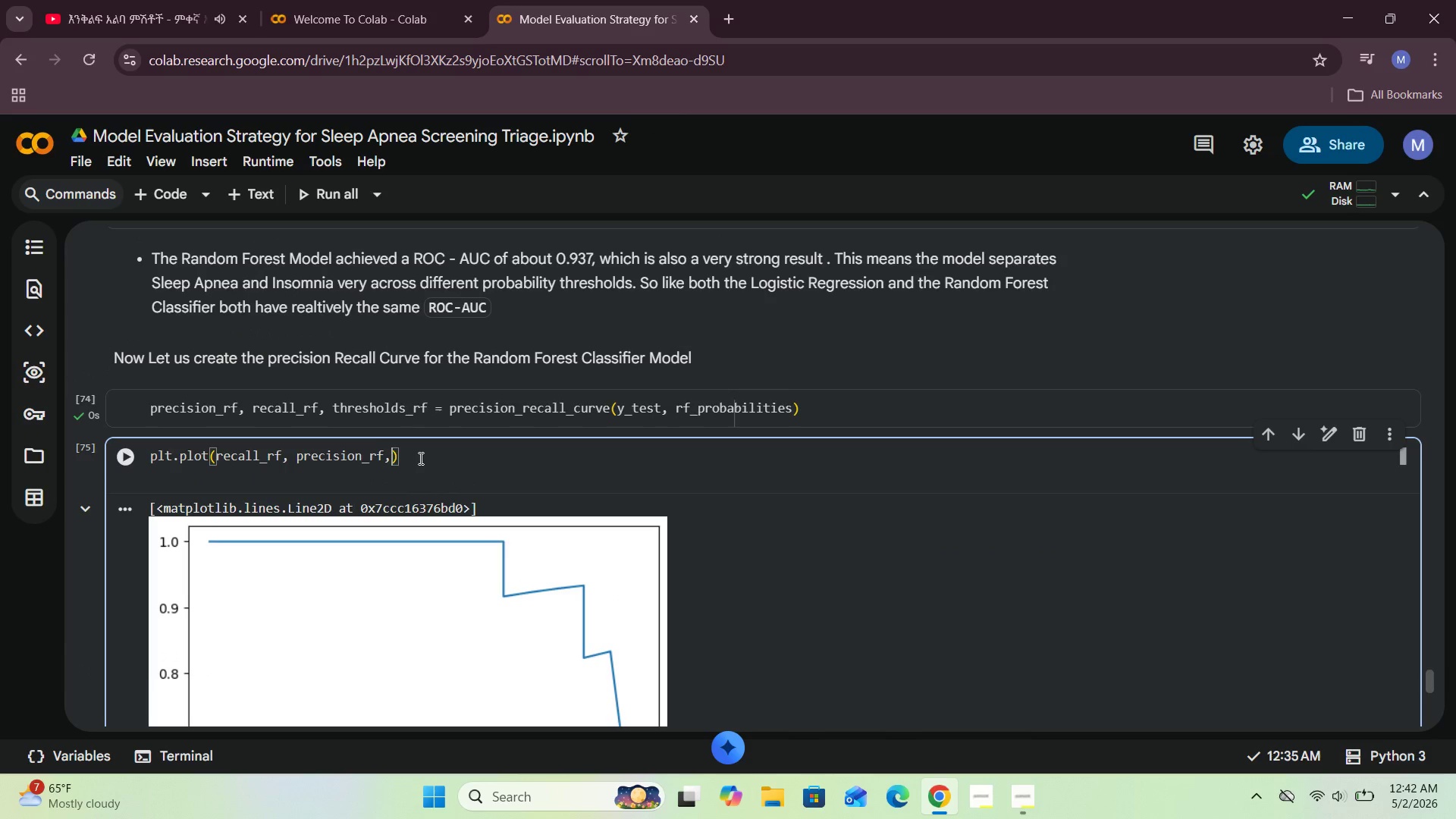 
key(Space)
 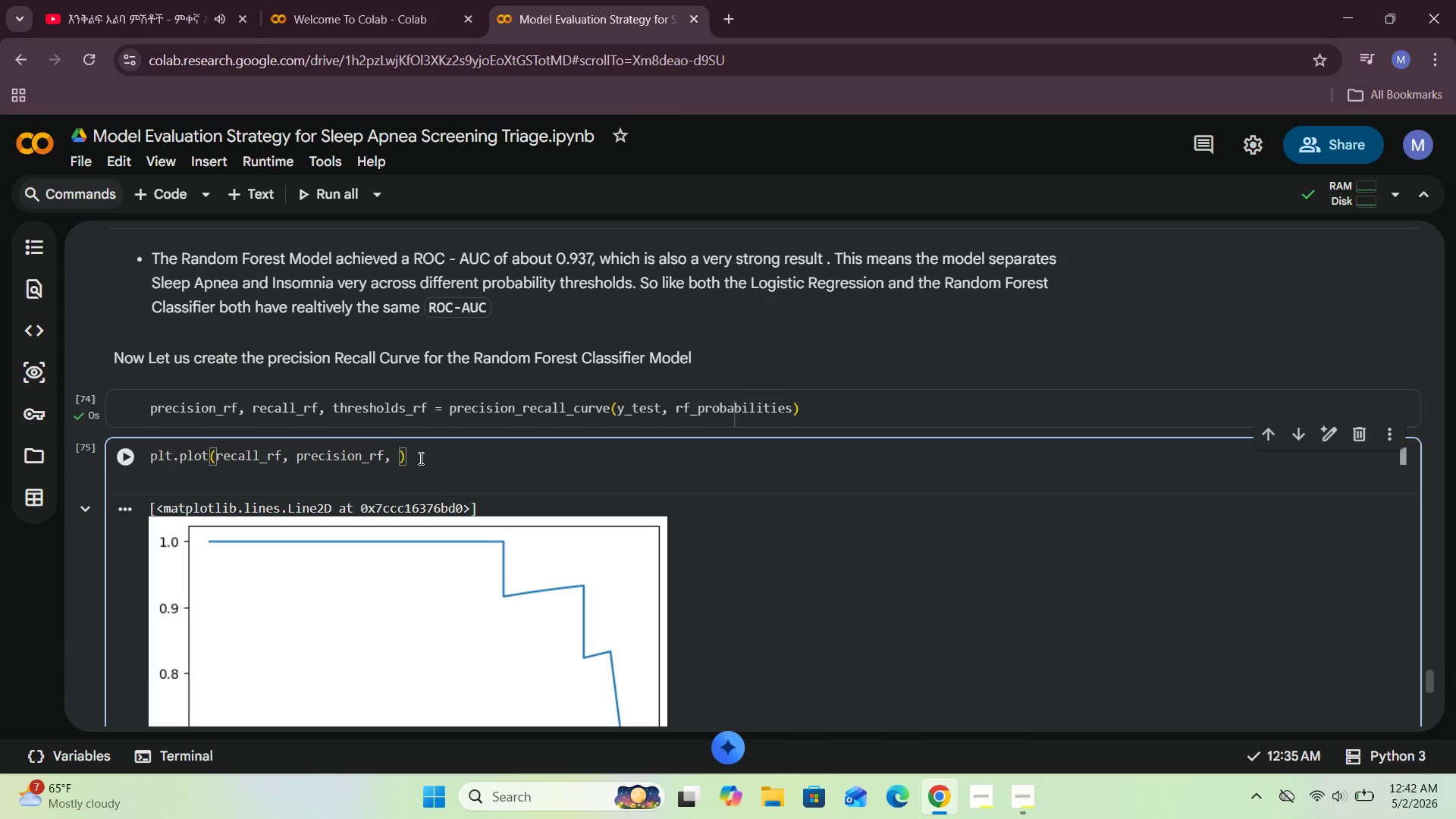 
type(color="darkgreen)
 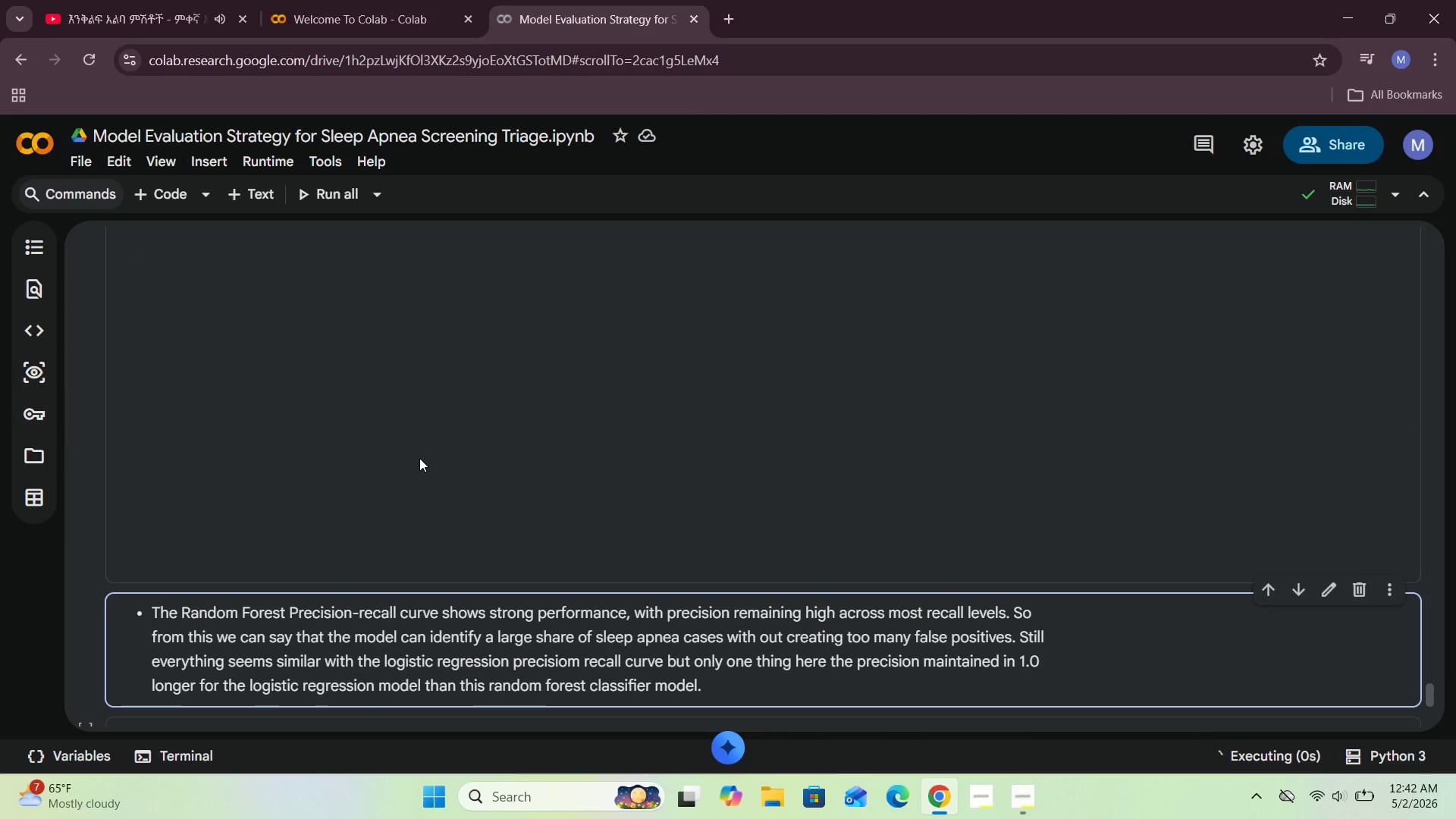 
 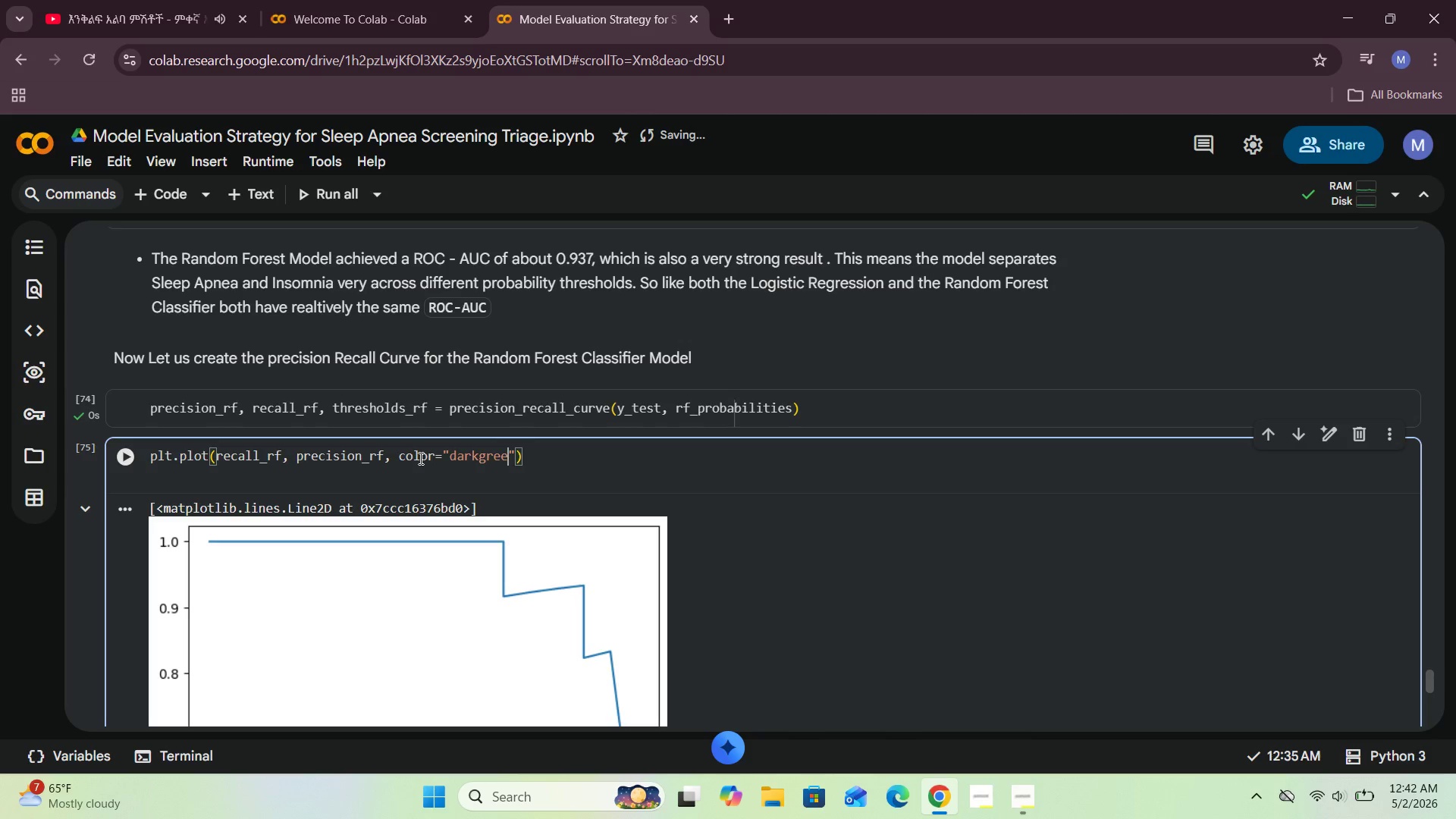 
key(Shift+Enter)
 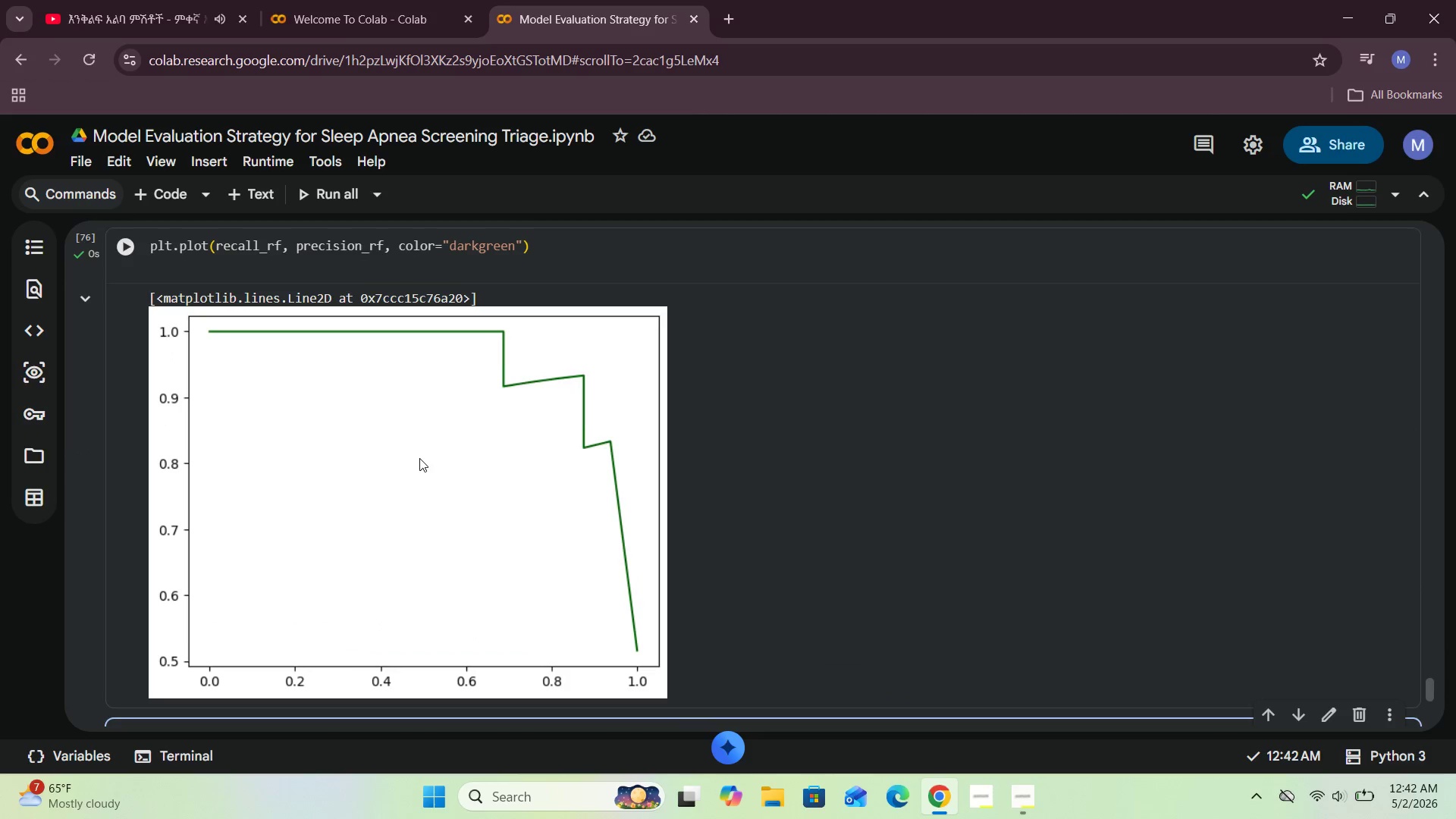 
wait(6.86)
 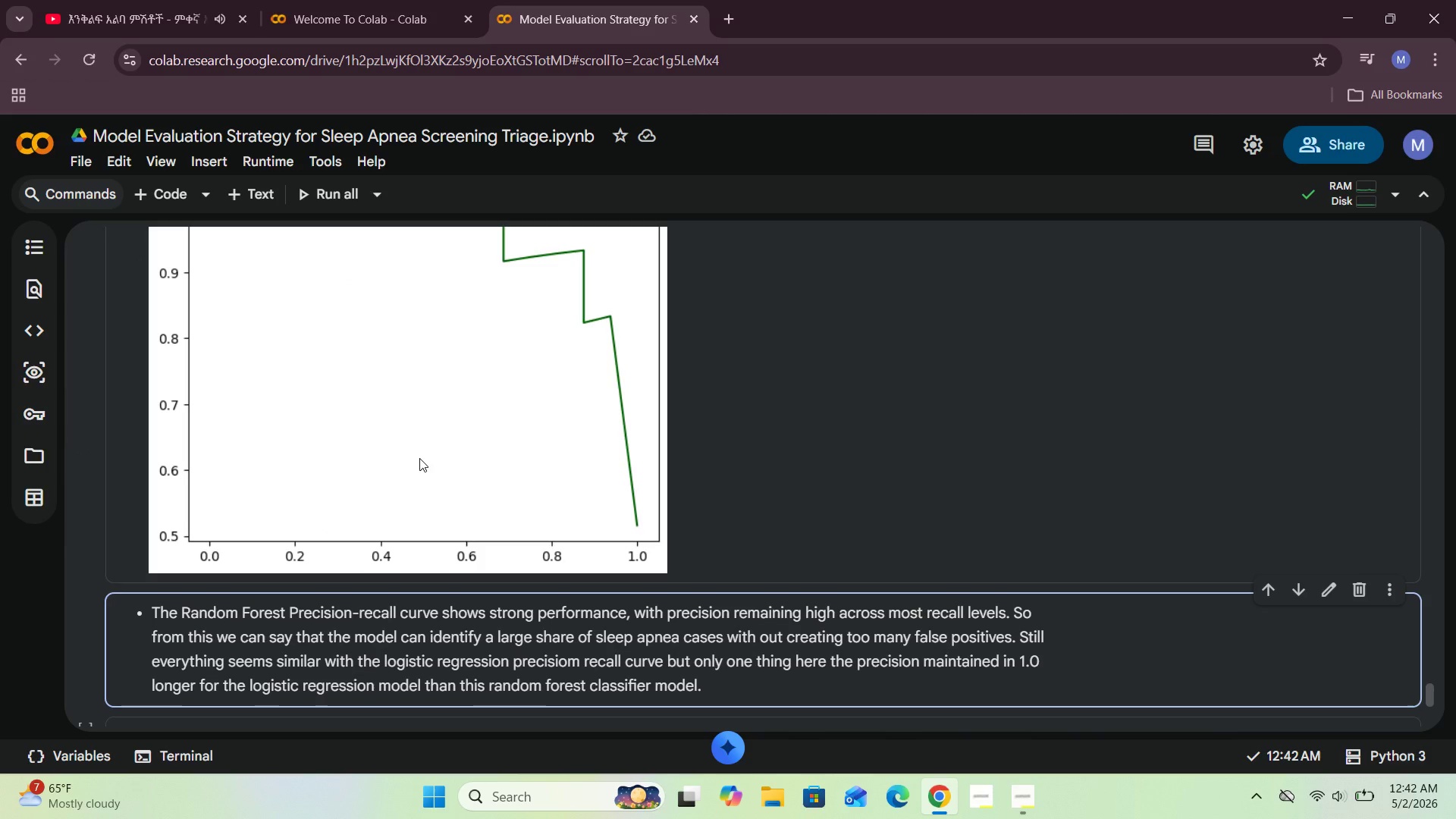 
left_click([566, 279])
 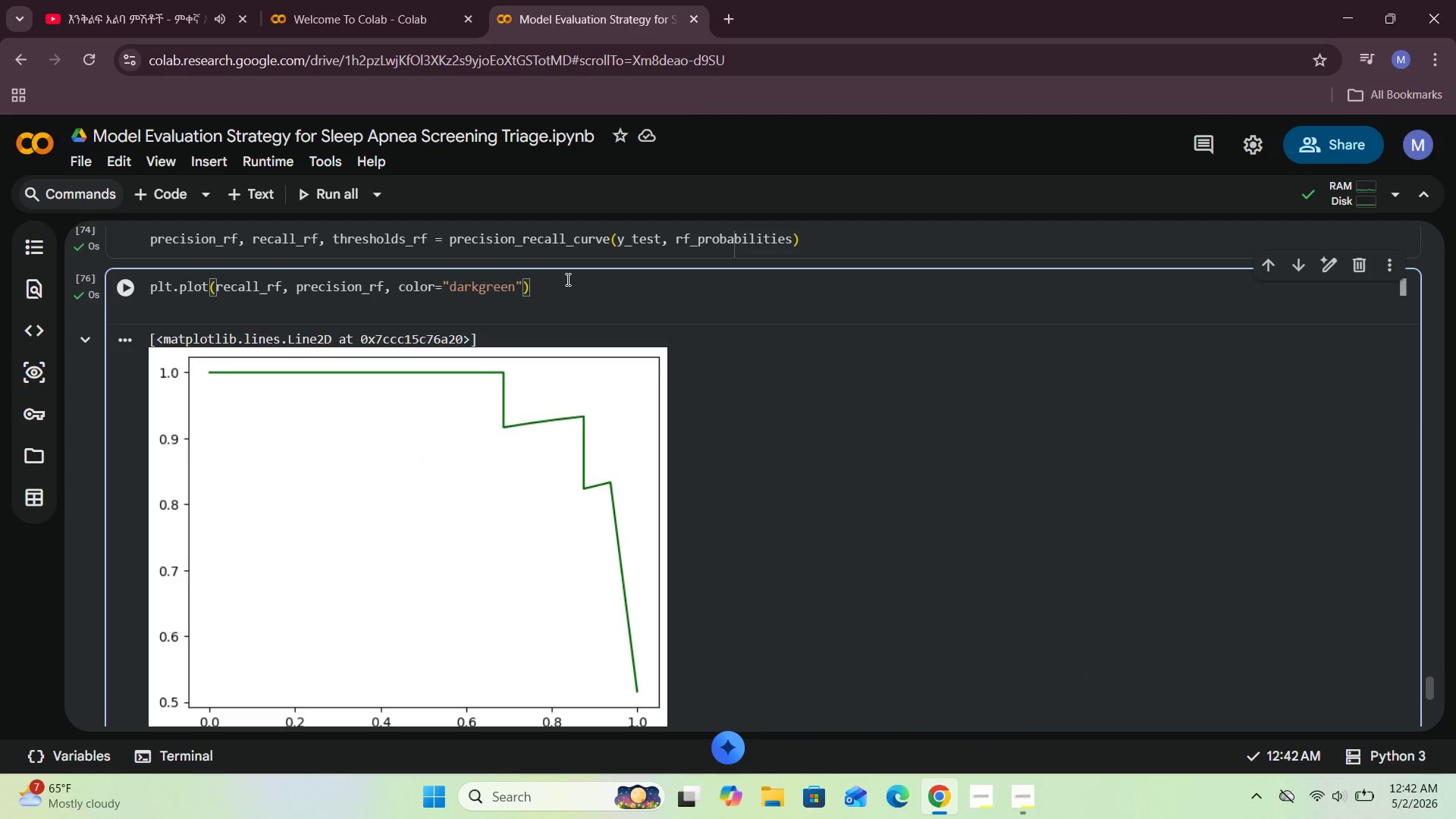 
key(Enter)
 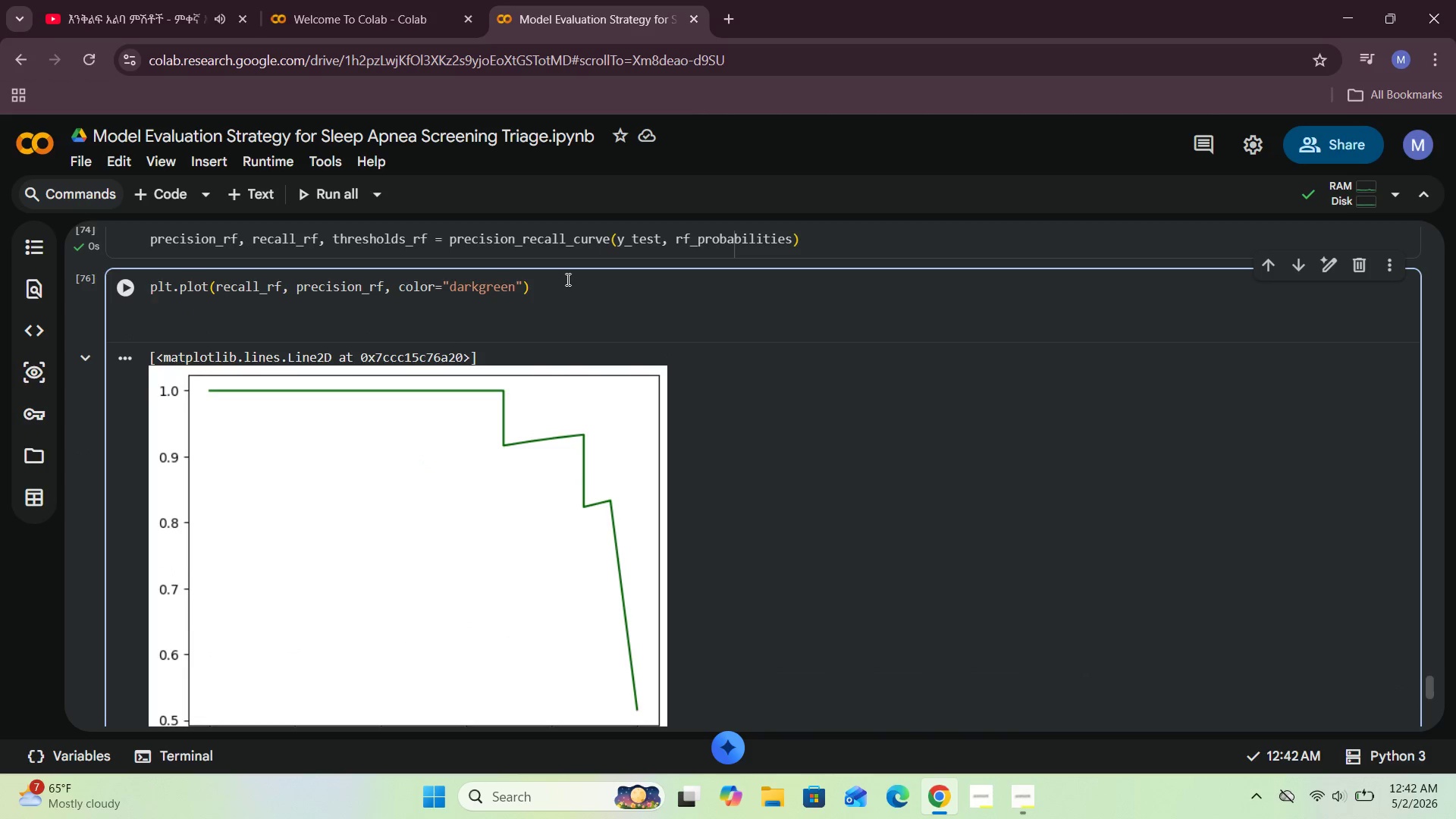 
type(plt.title()
 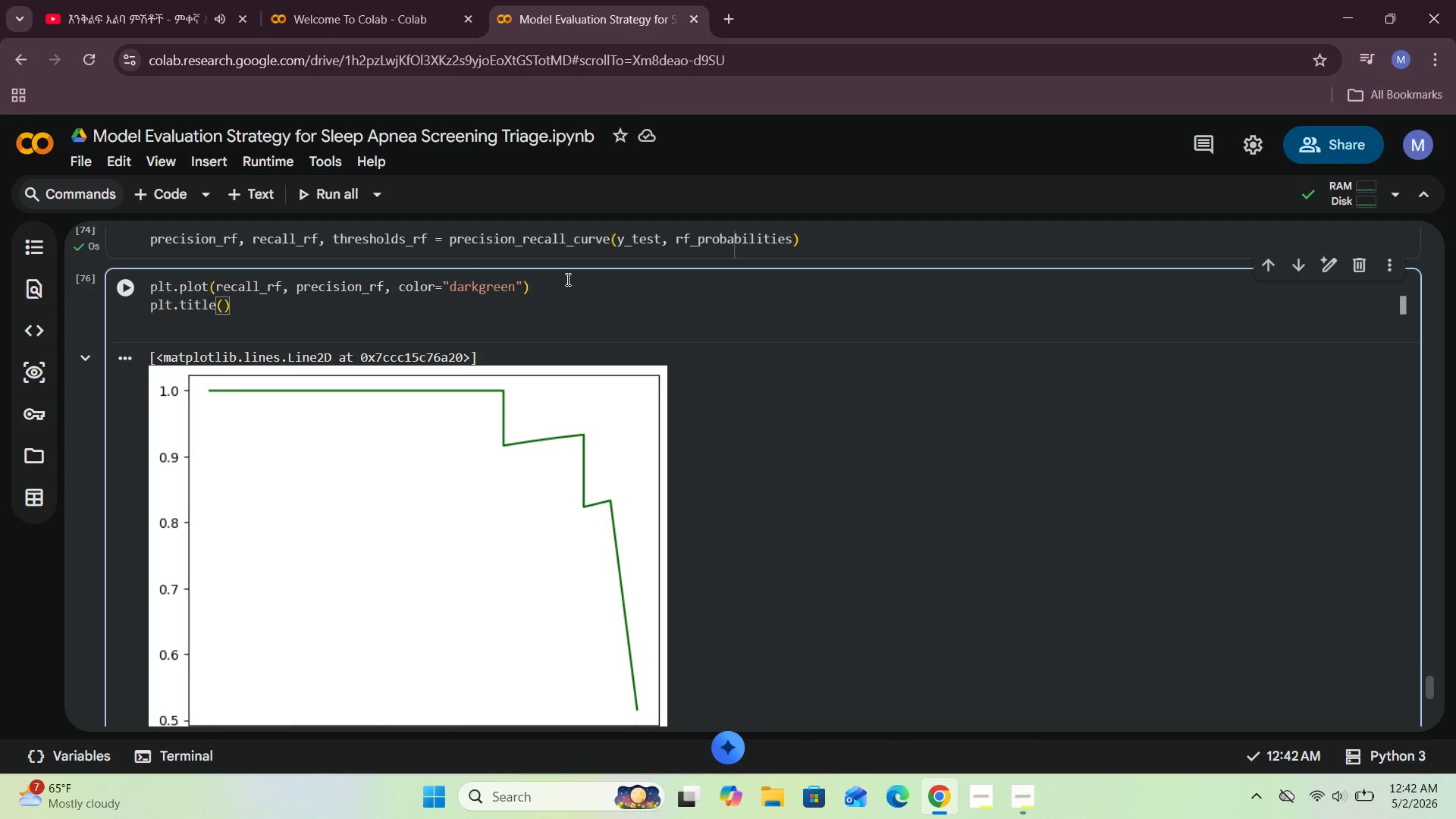 
type("Precision-)
 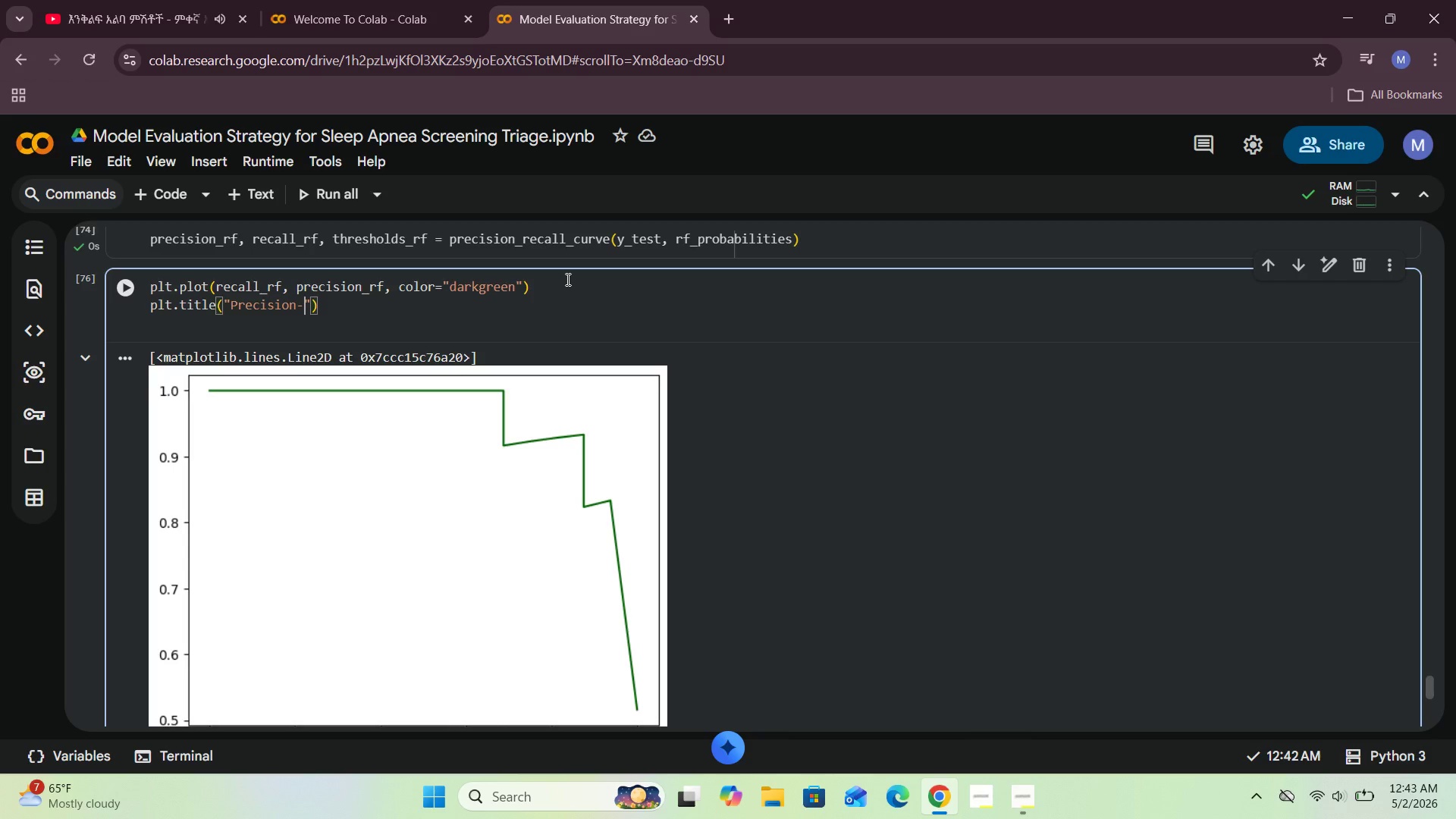 
key(ArrowLeft)
 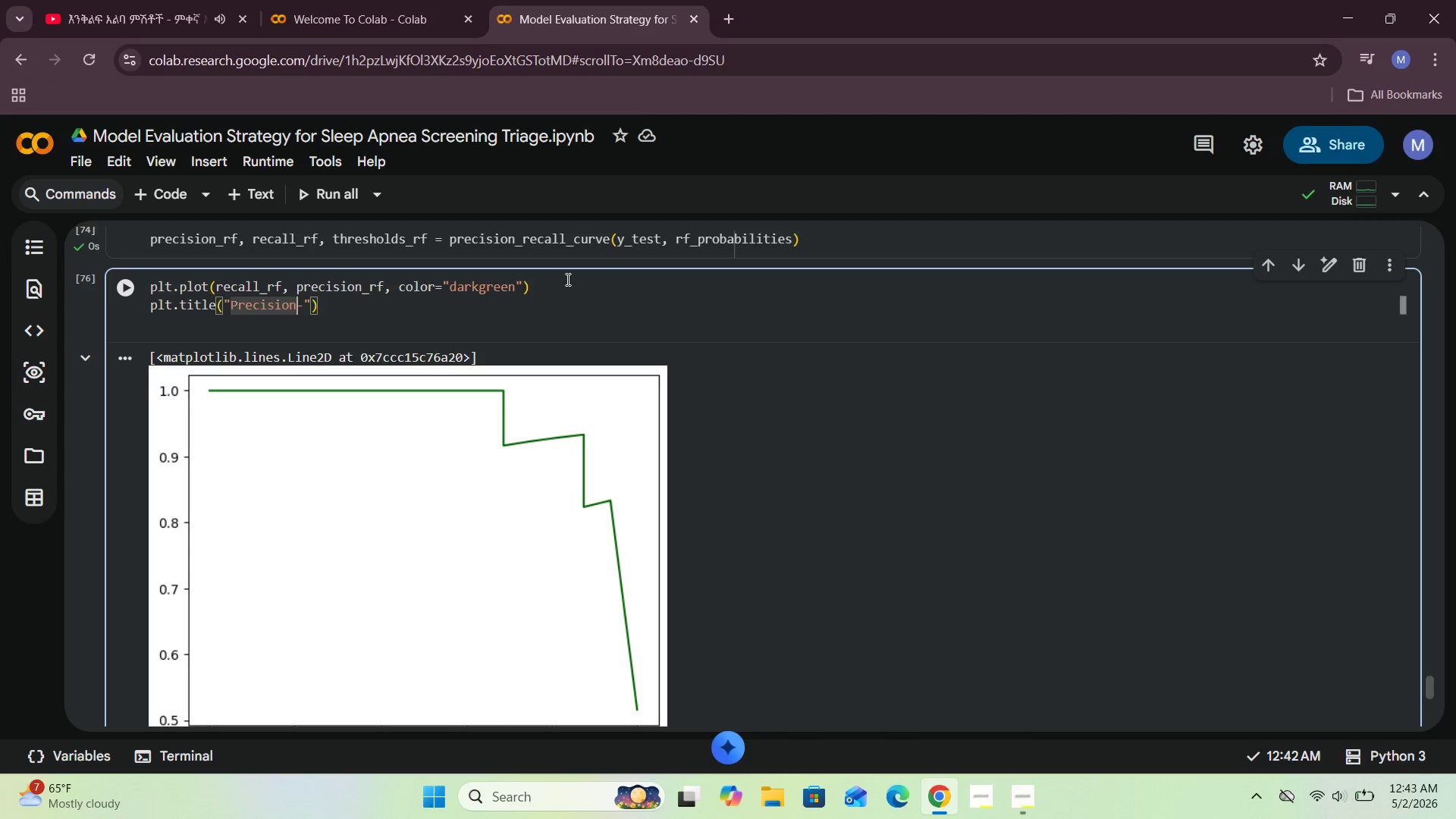 
key(Space)
 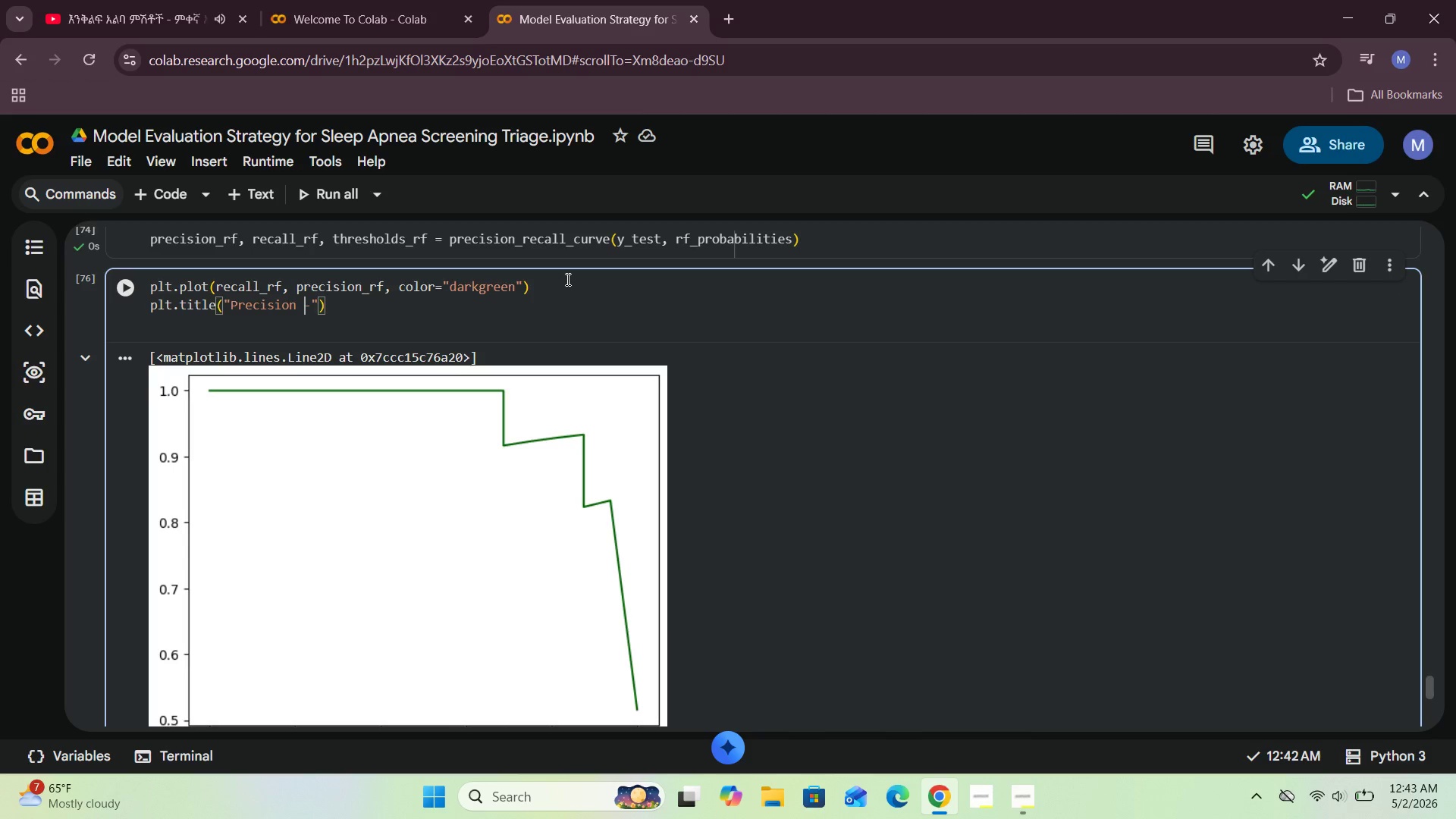 
key(Backspace)
 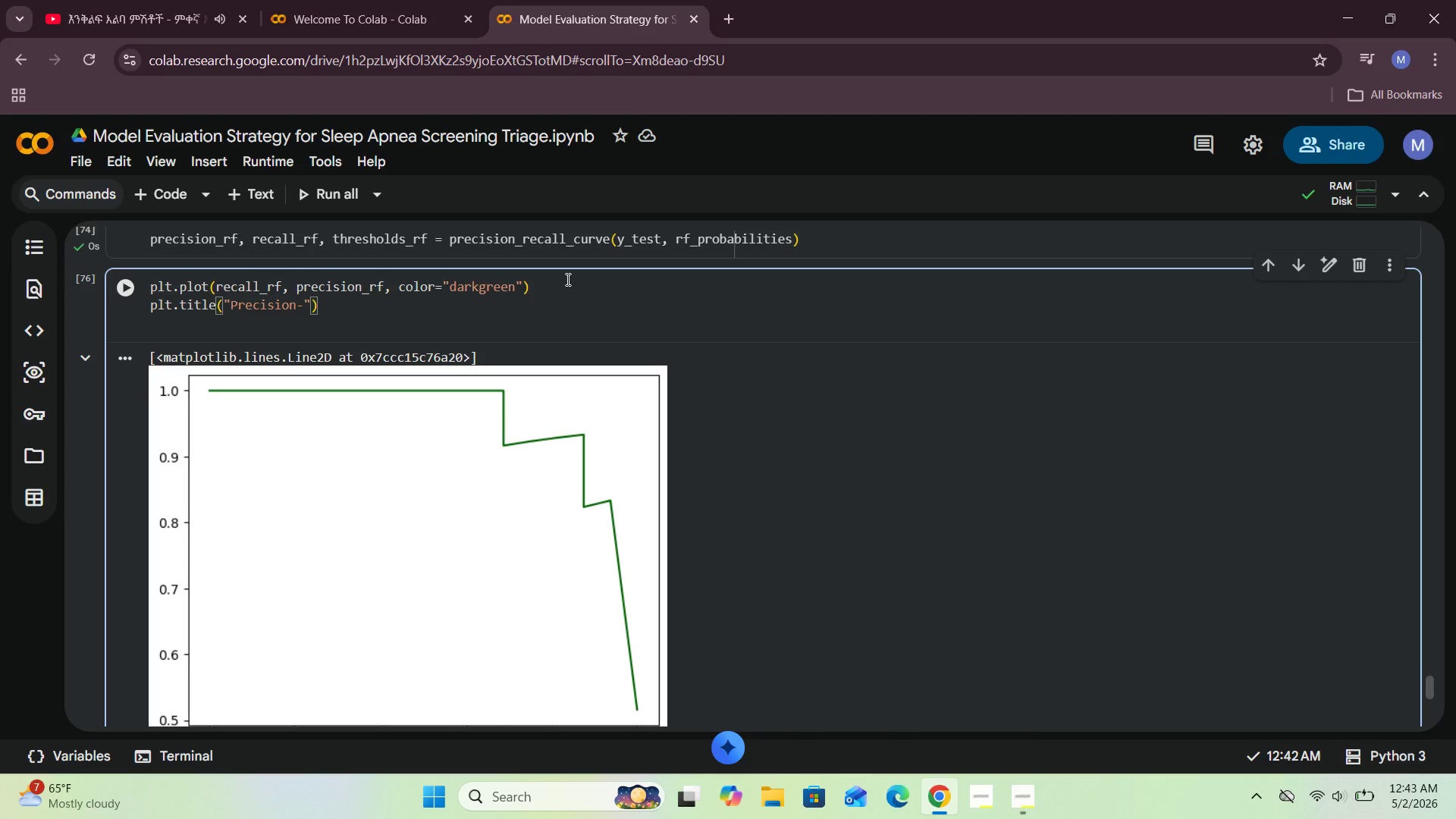 
key(ArrowRight)
 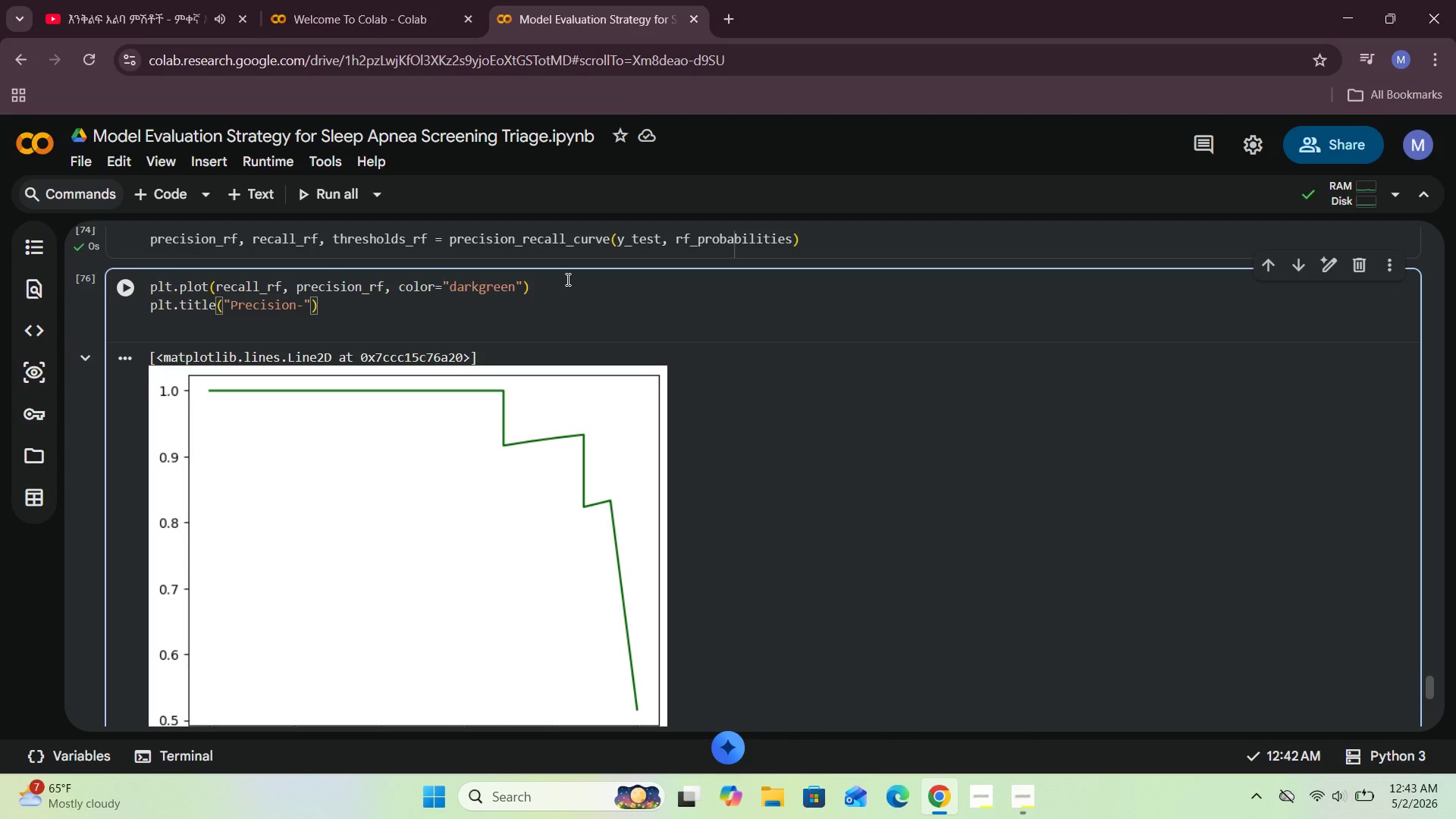 
type(Recall Curvefor)
 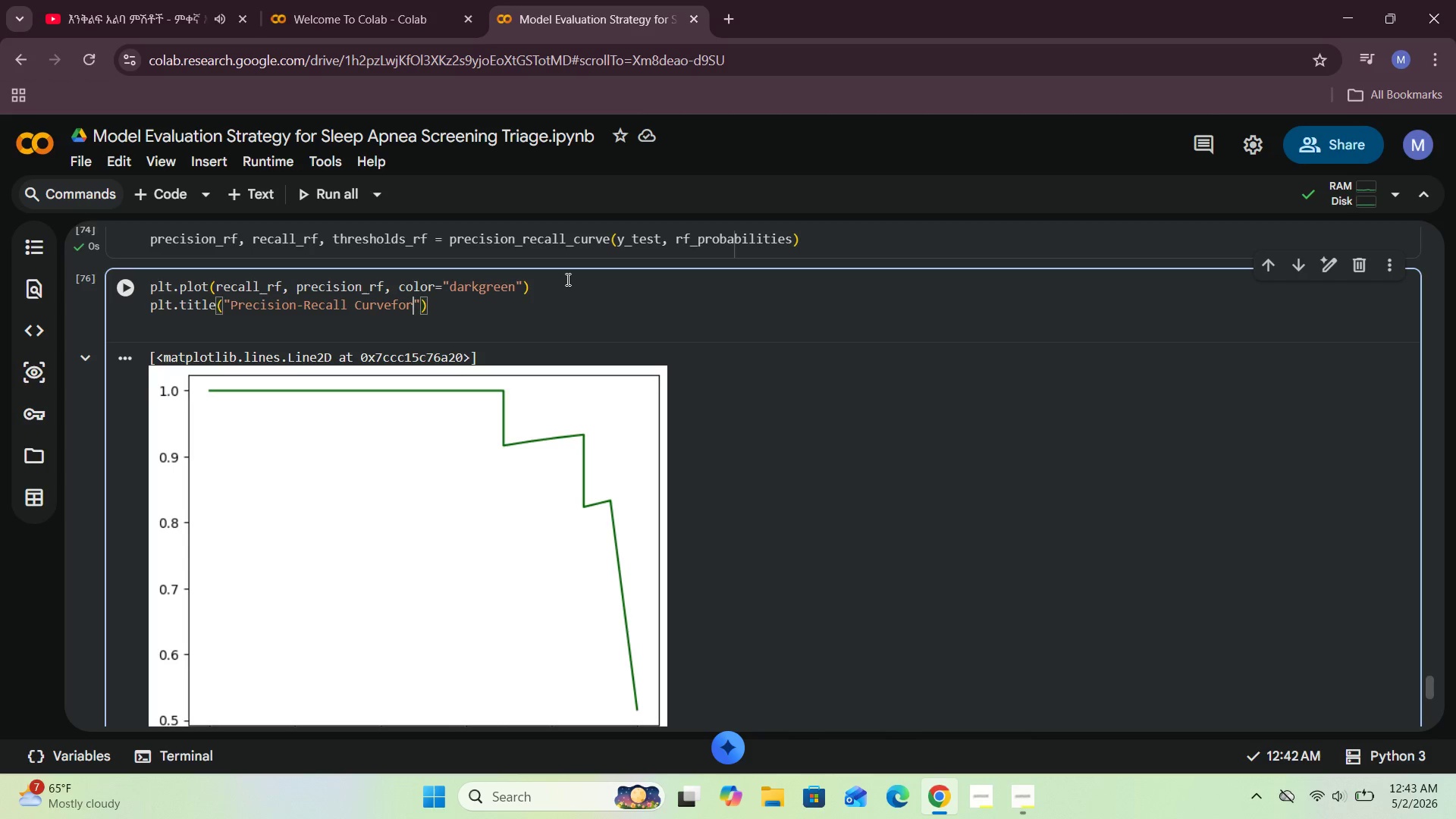 
key(ArrowLeft)
 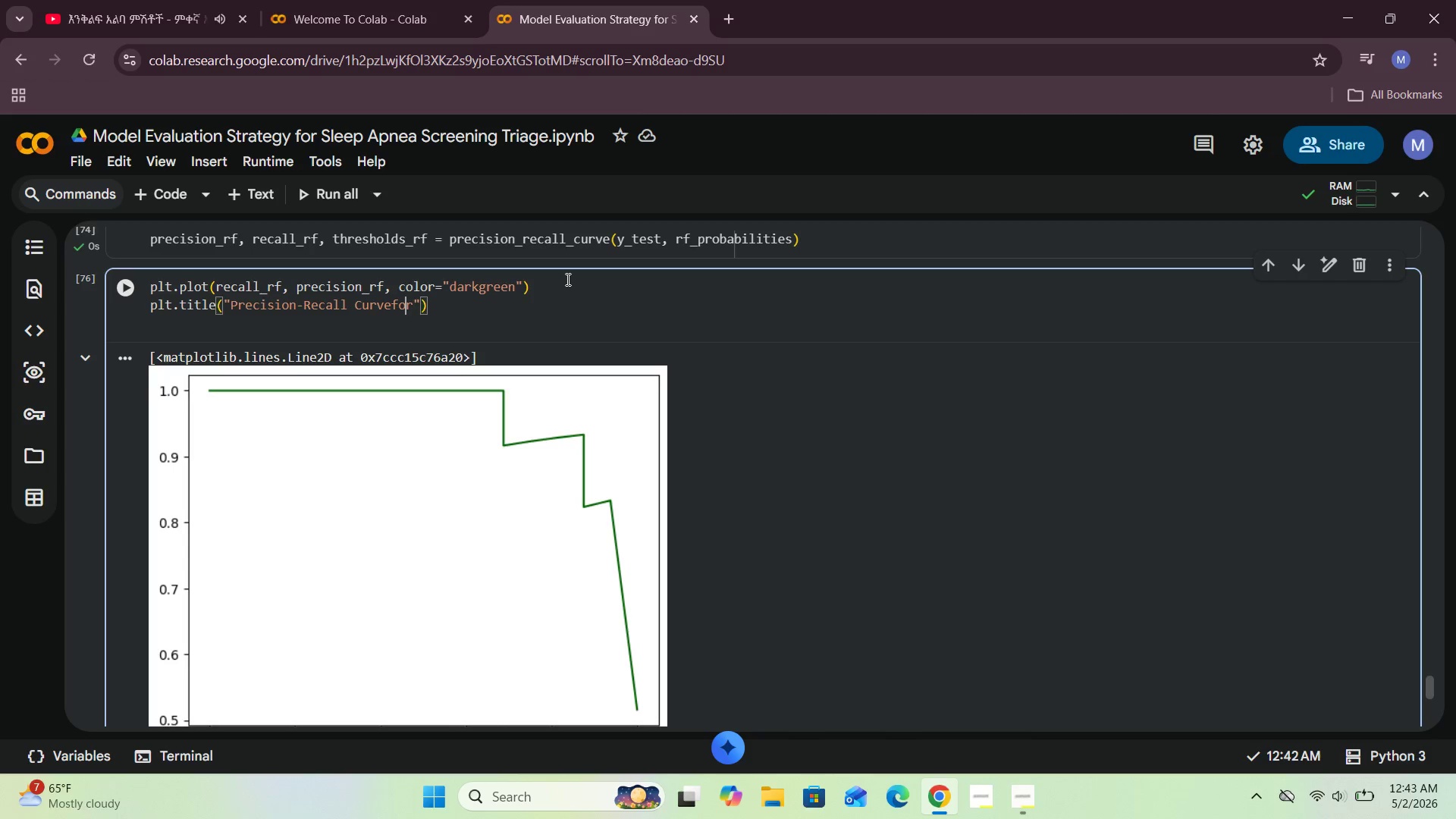 
key(ArrowLeft)
 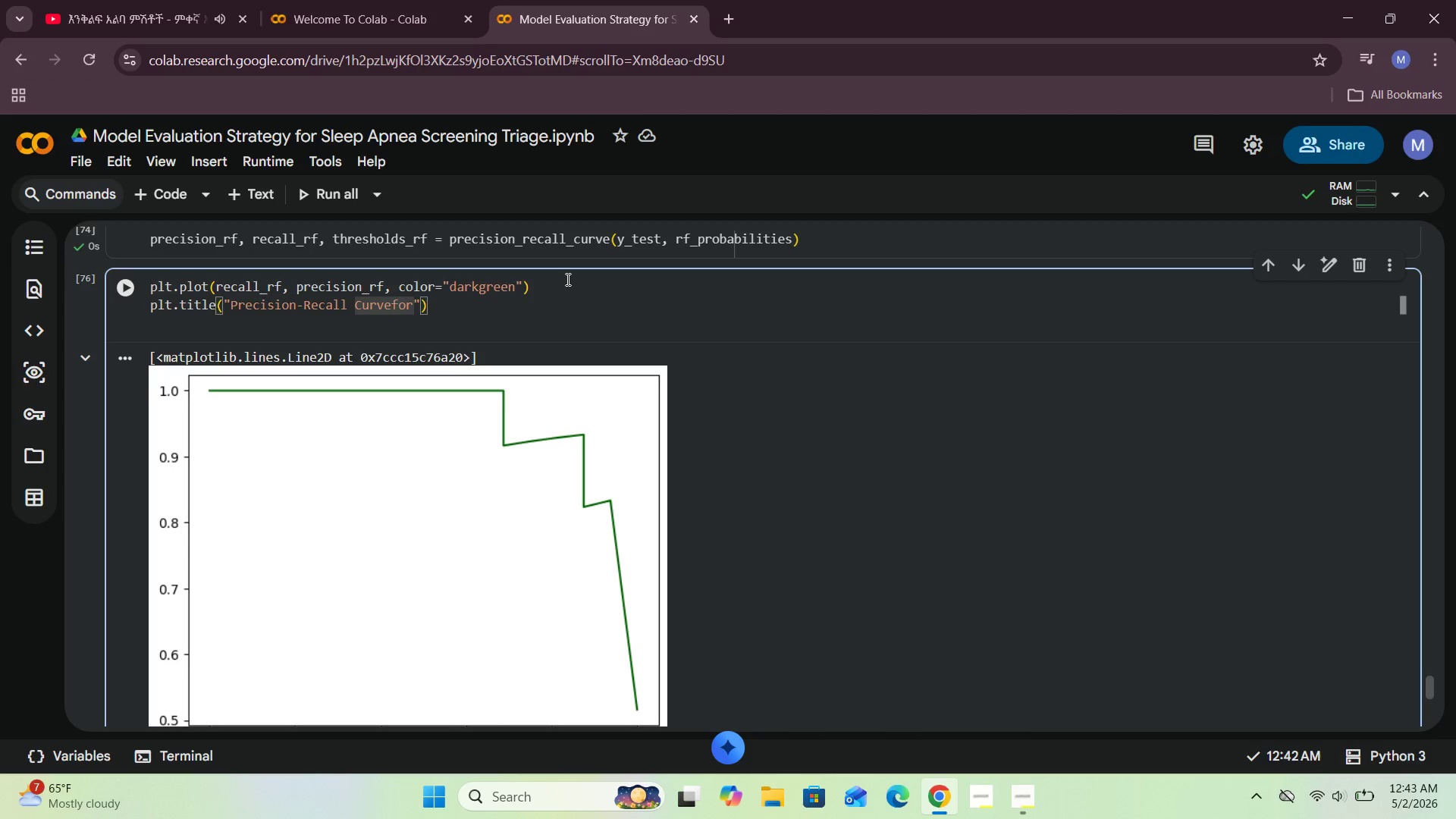 
key(ArrowLeft)
 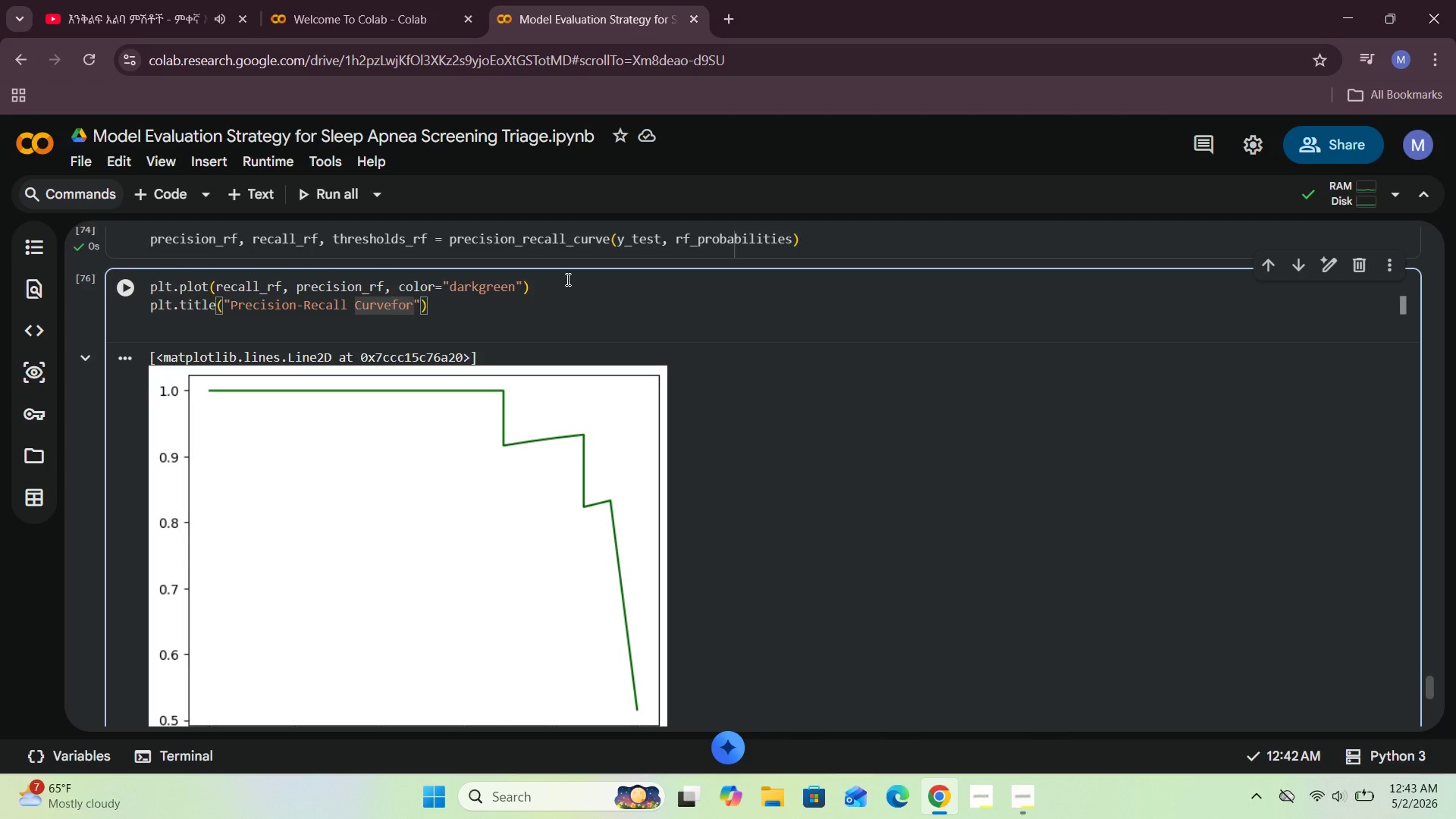 
key(Space)
 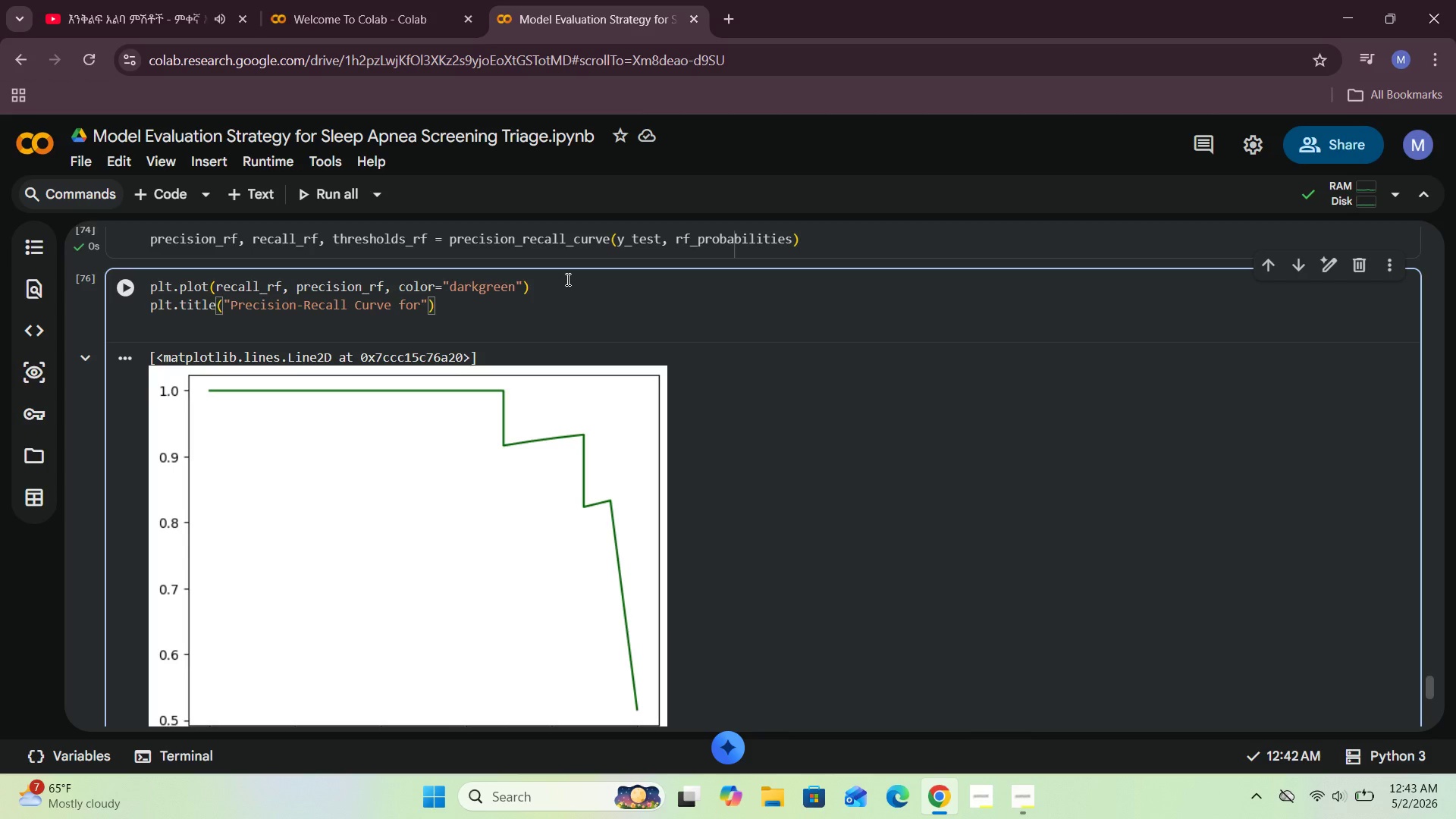 
key(ArrowRight)
 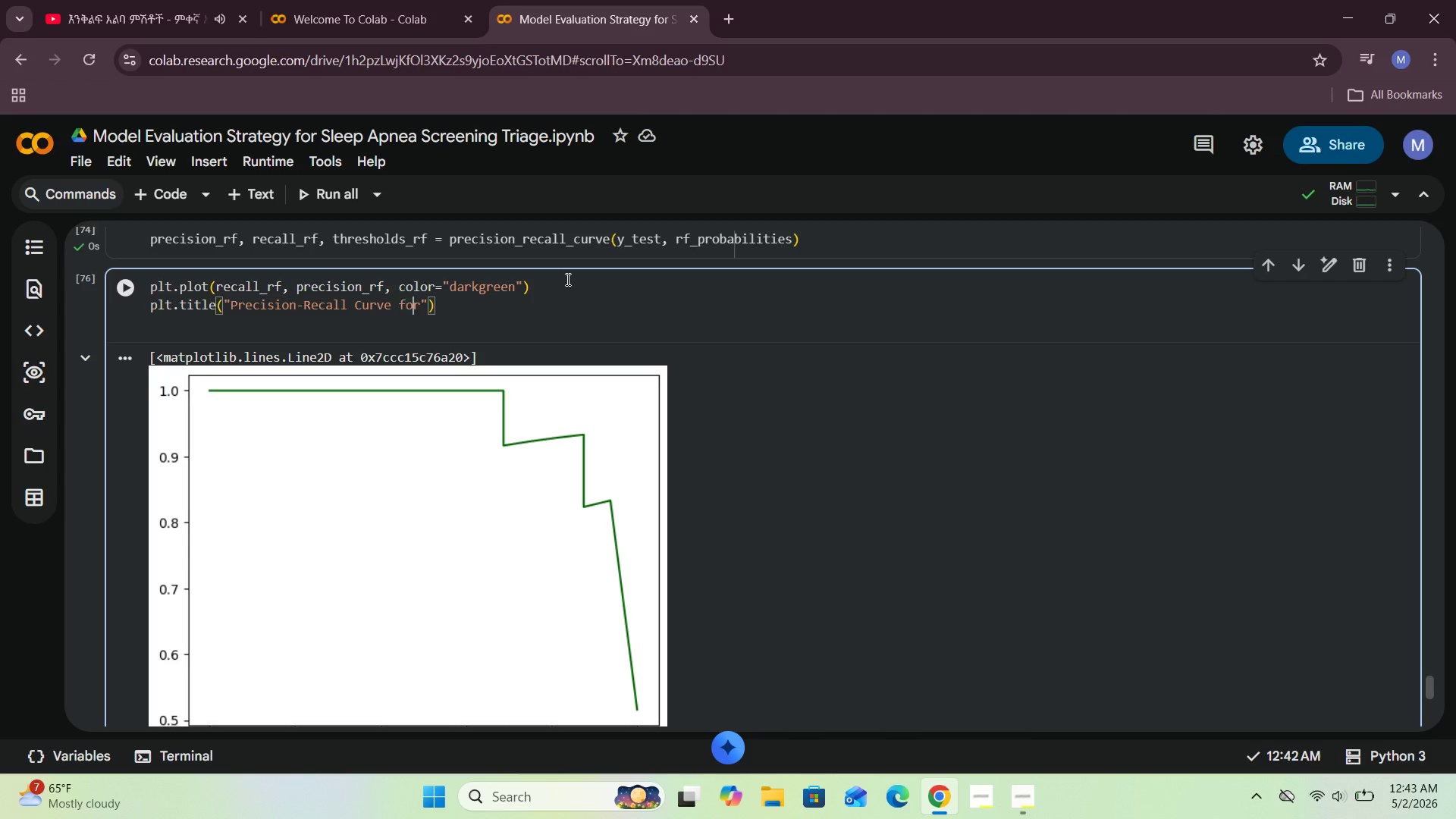 
key(ArrowRight)
 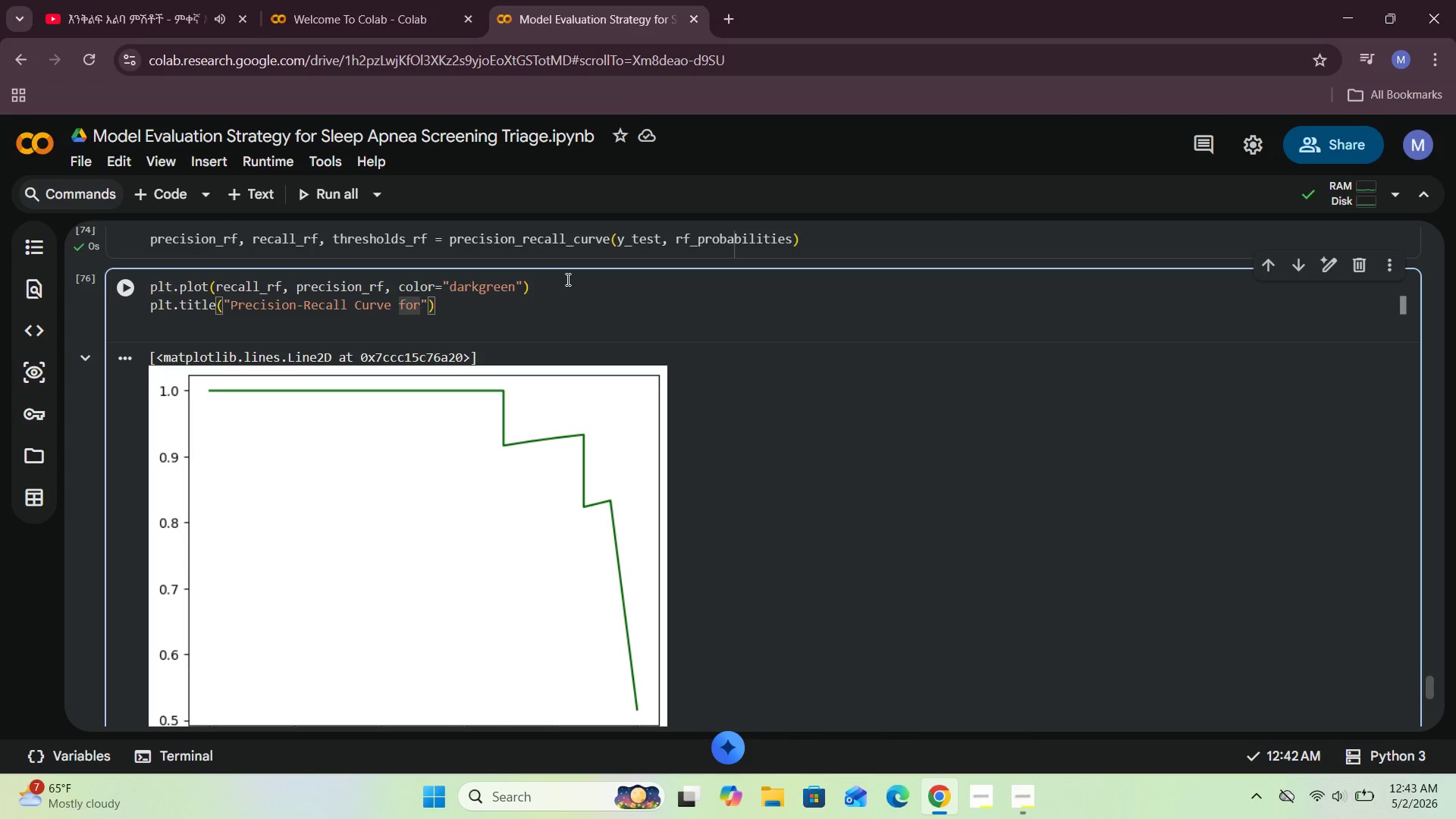 
key(ArrowRight)
 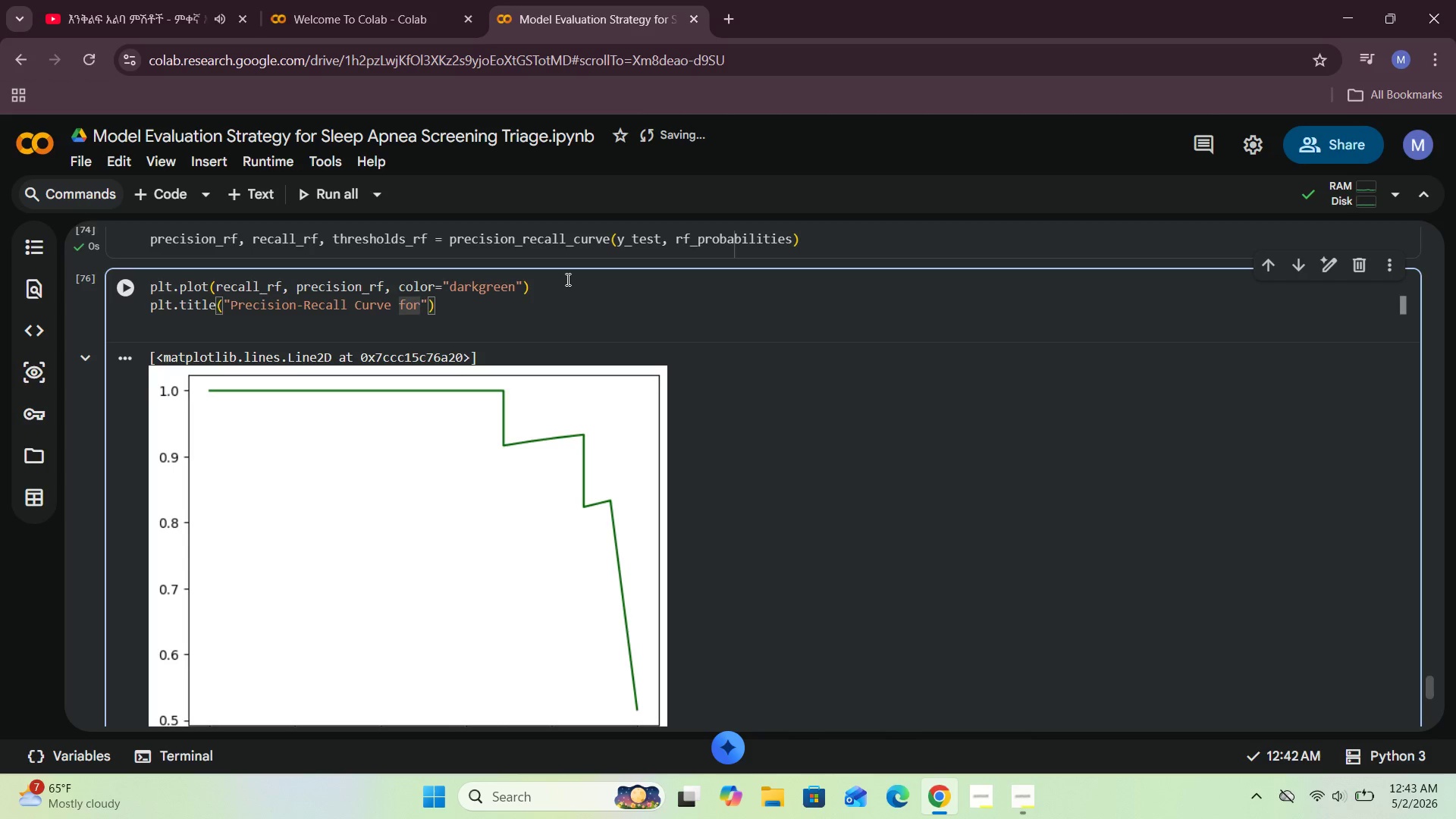 
type( Random)
 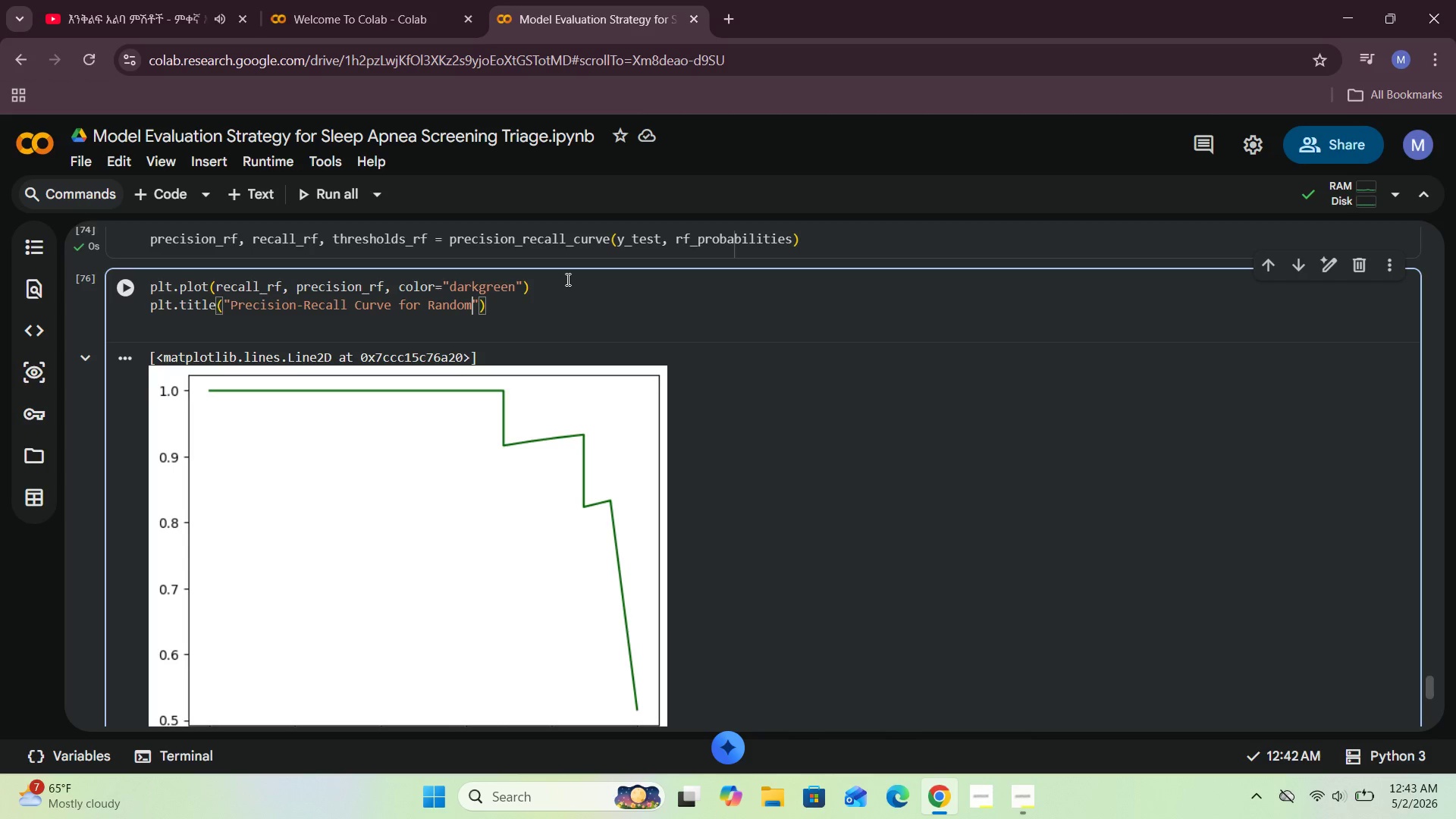 
type( Forest)
 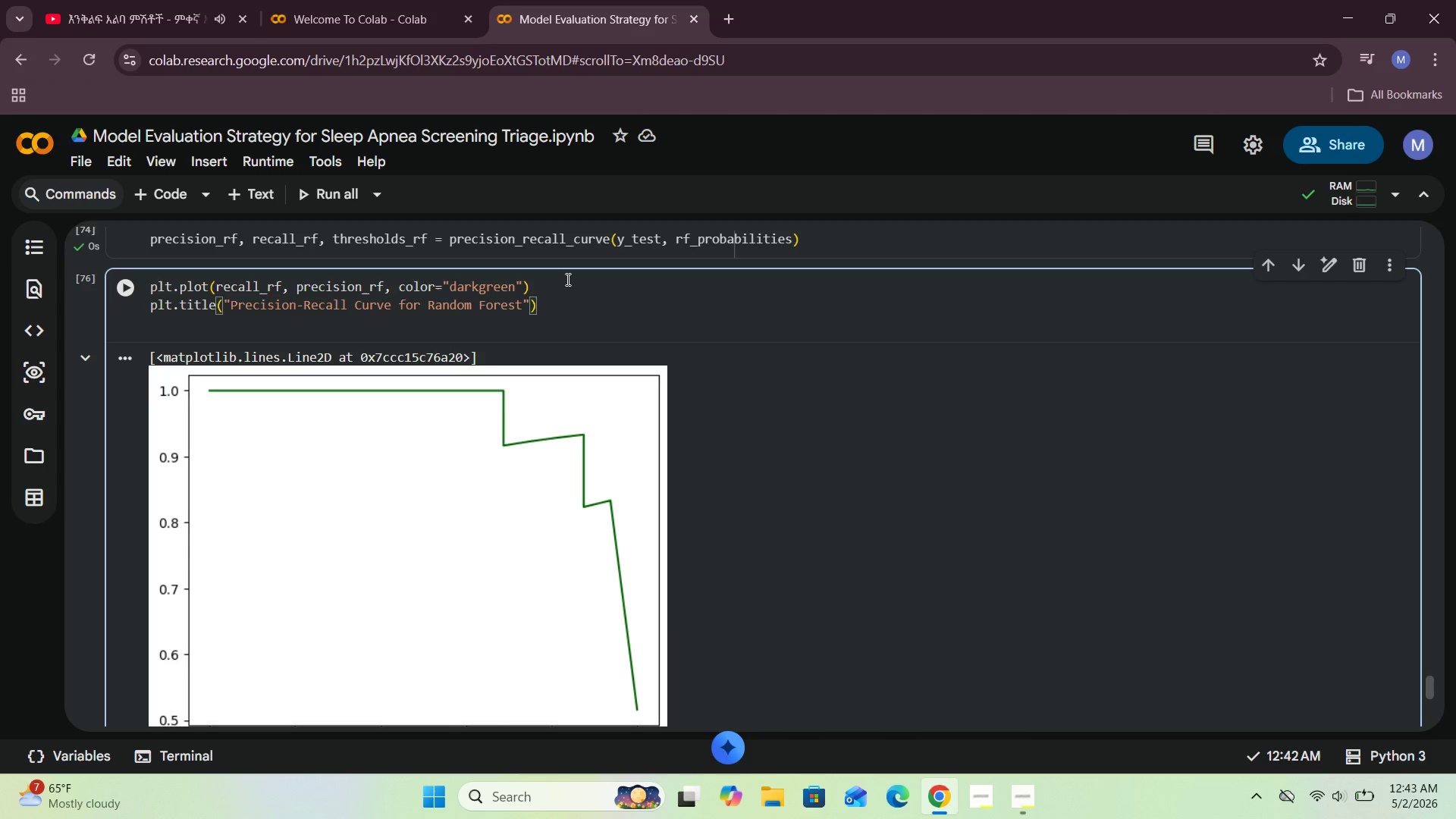 
key(Shift+ShiftRight)
 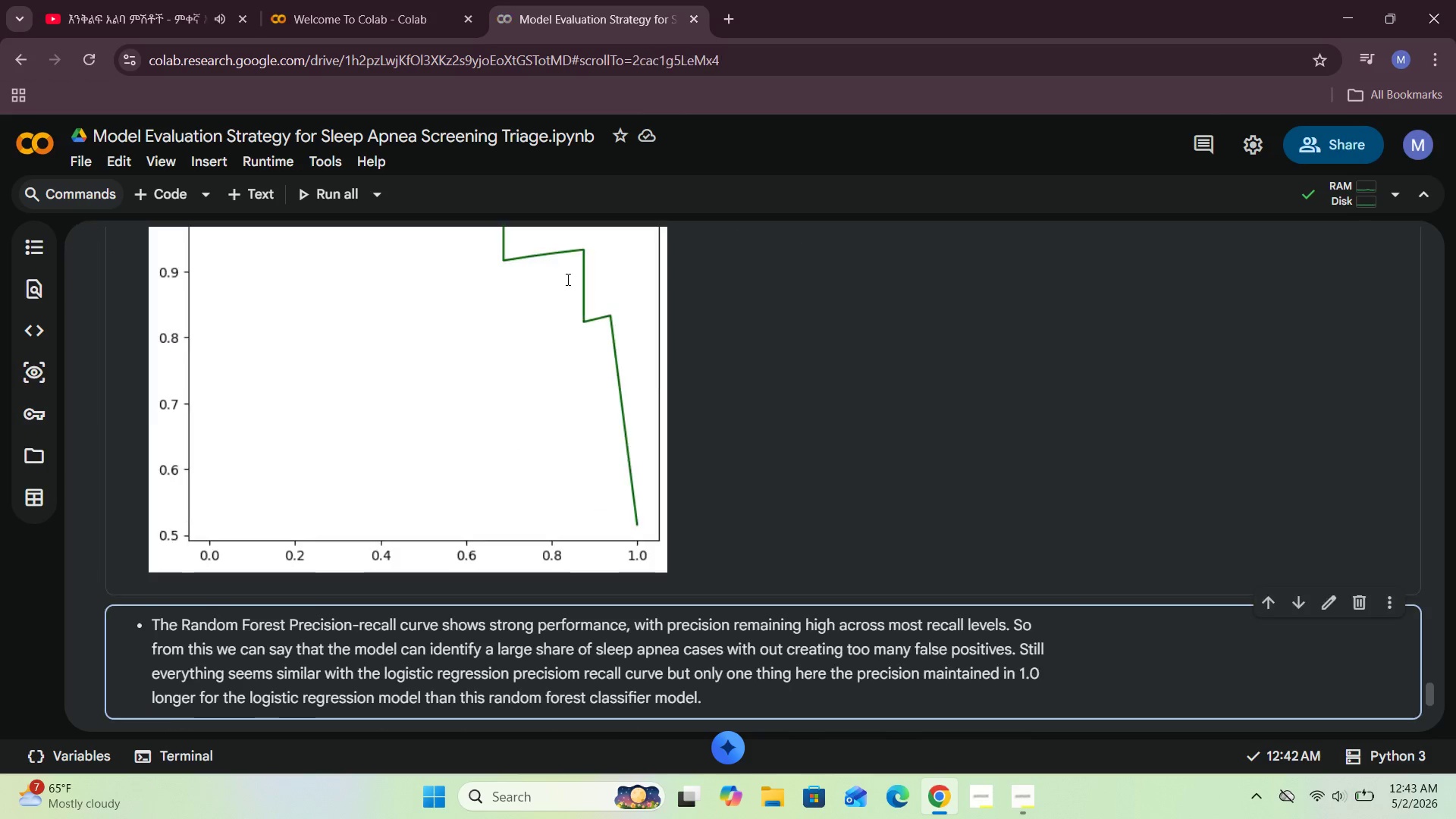 
key(Shift+Enter)
 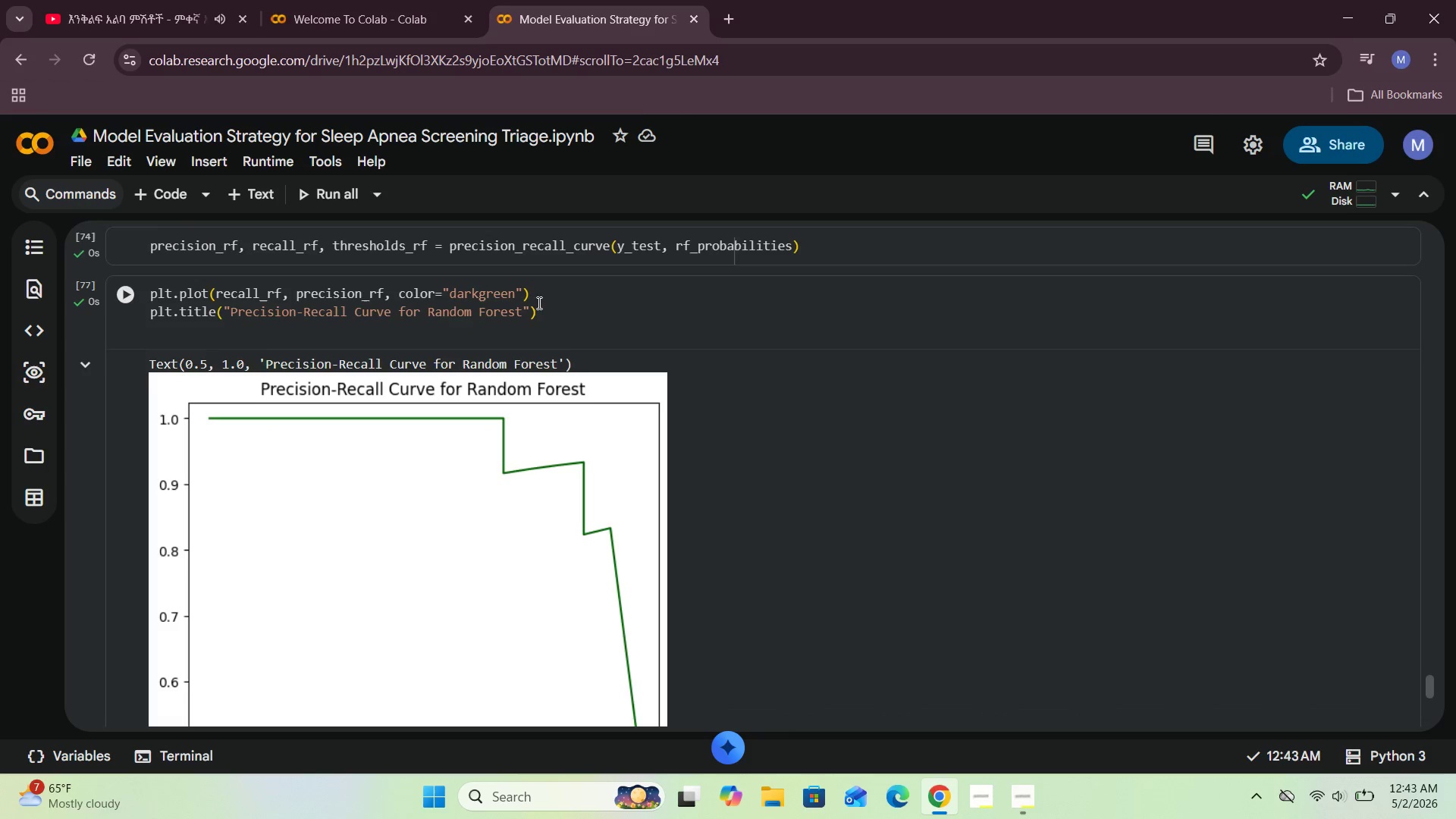 
left_click([529, 308])
 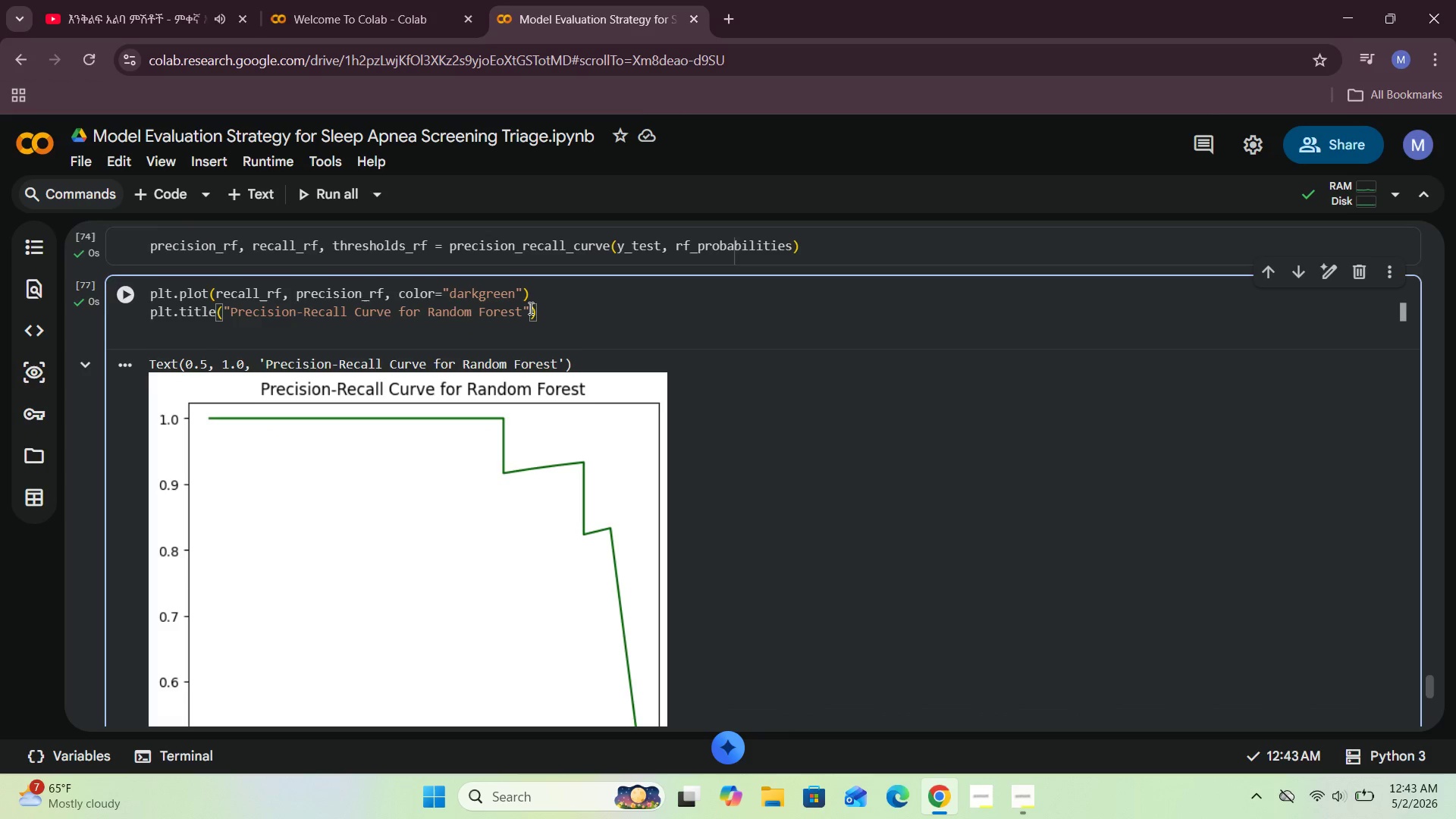 
type(, fontsie)
key(Backspace)
type(ze-)
key(Backspace)
type(=15)
 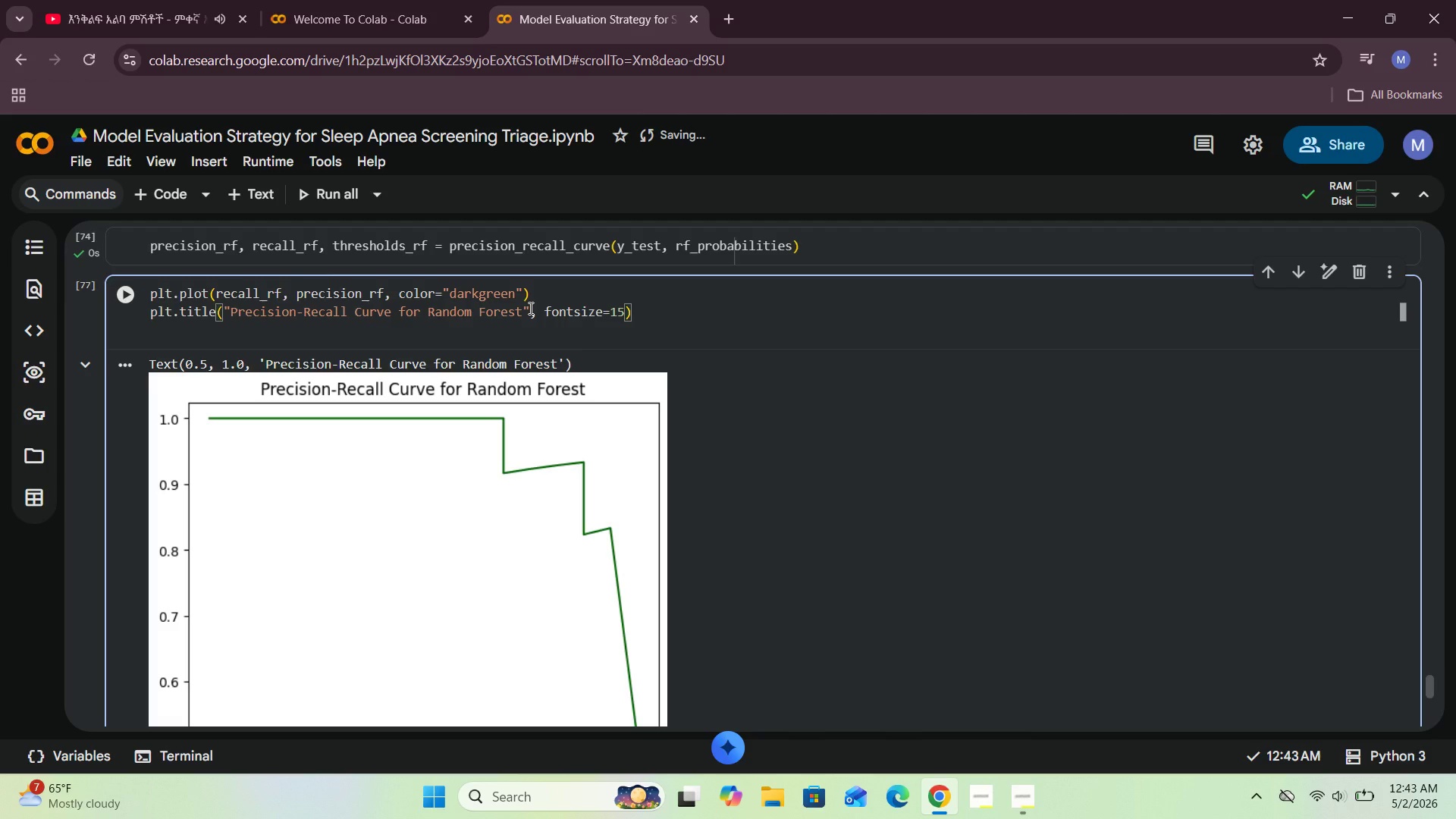 
key(Shift+Enter)
 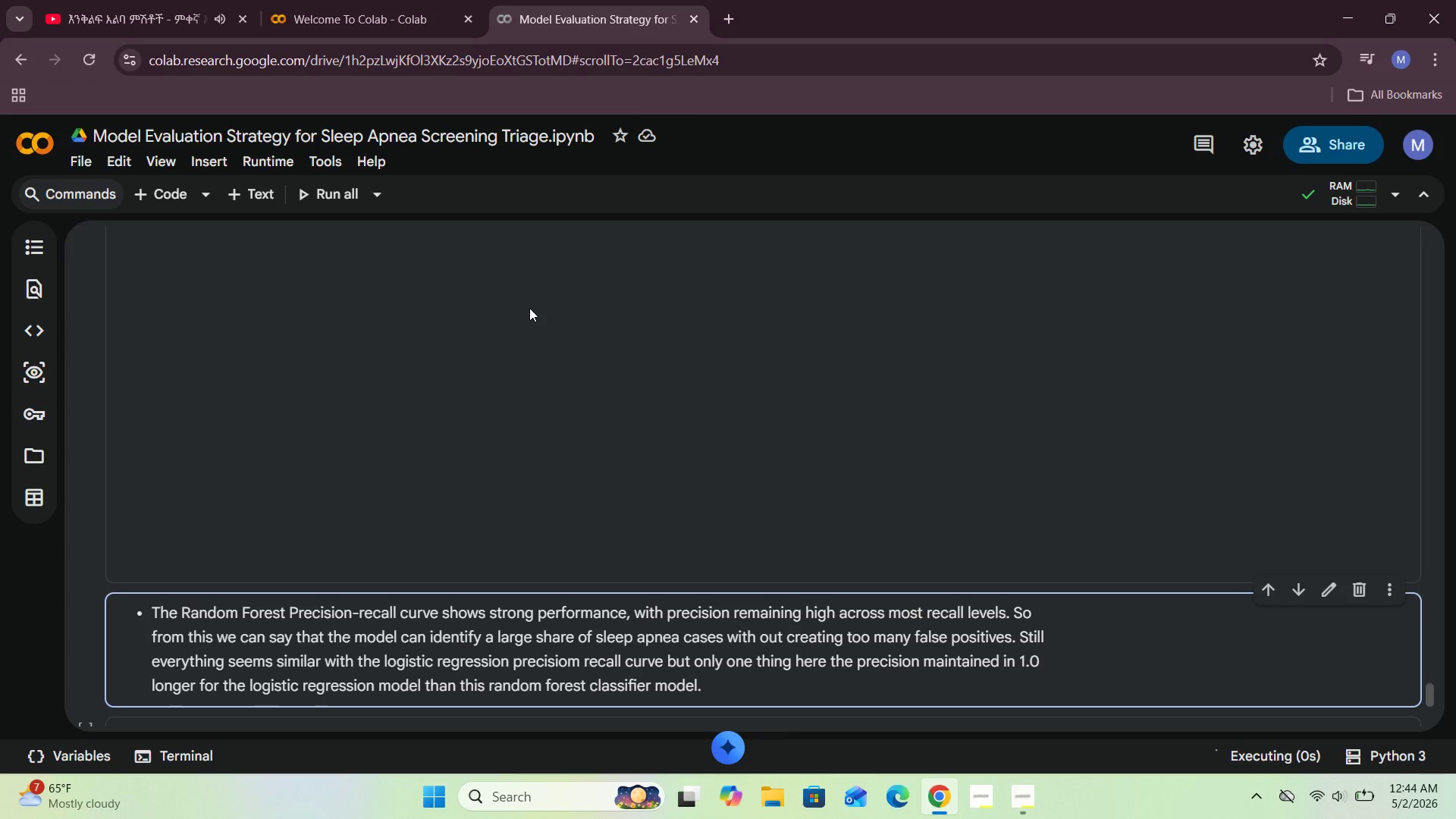 
key(Shift+ShiftRight)
 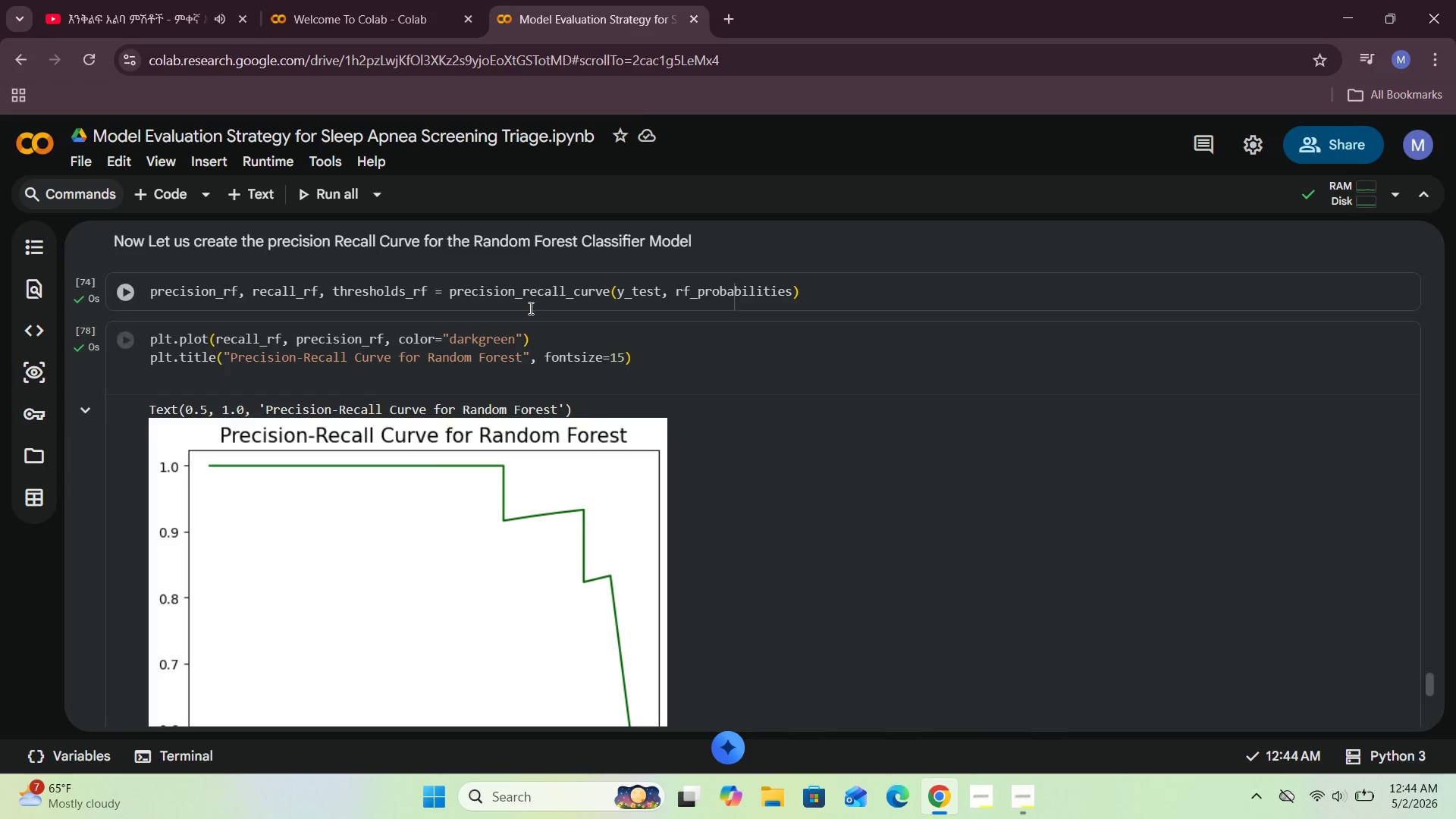 
wait(5.58)
 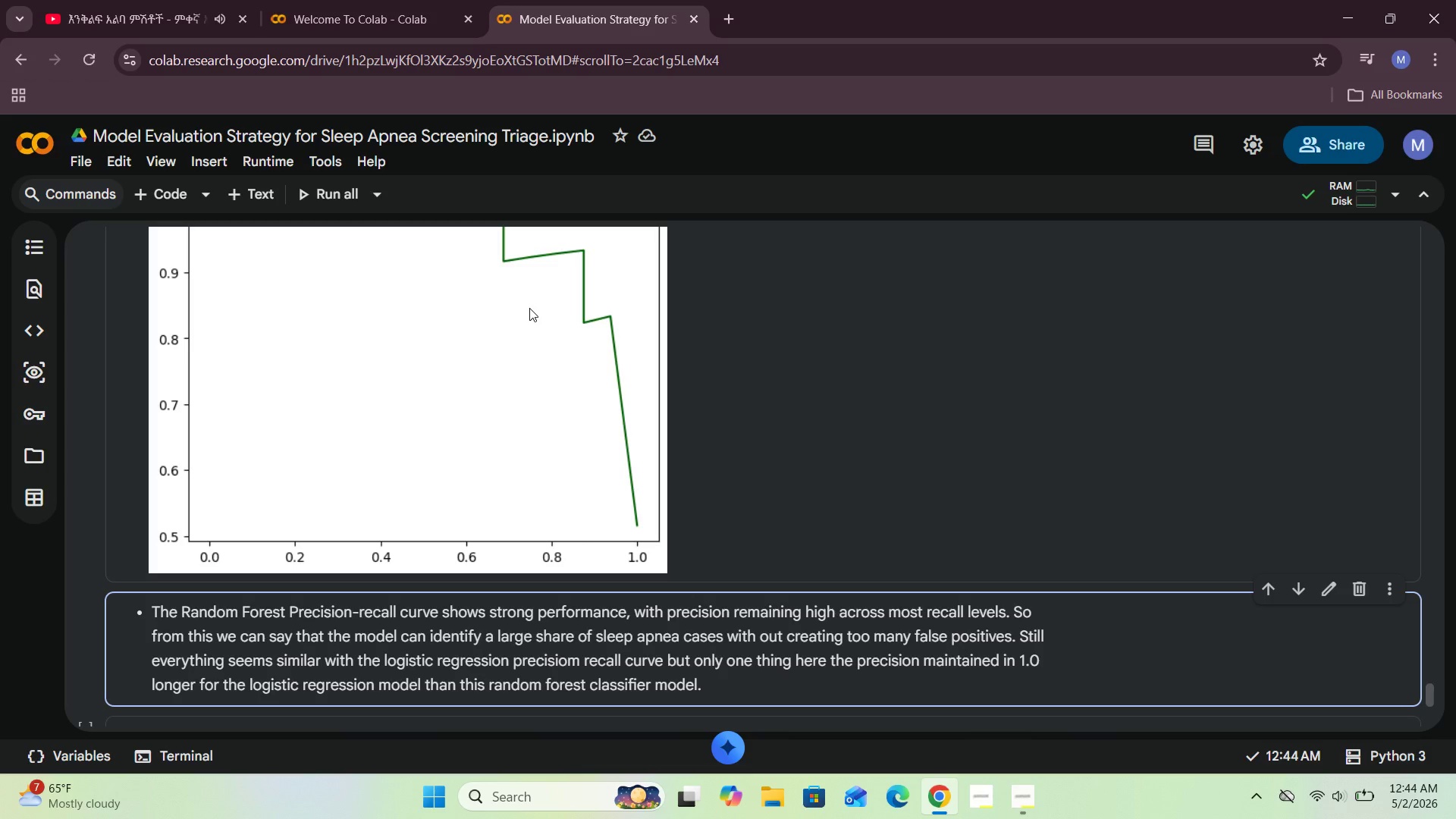 
left_click([626, 356])
 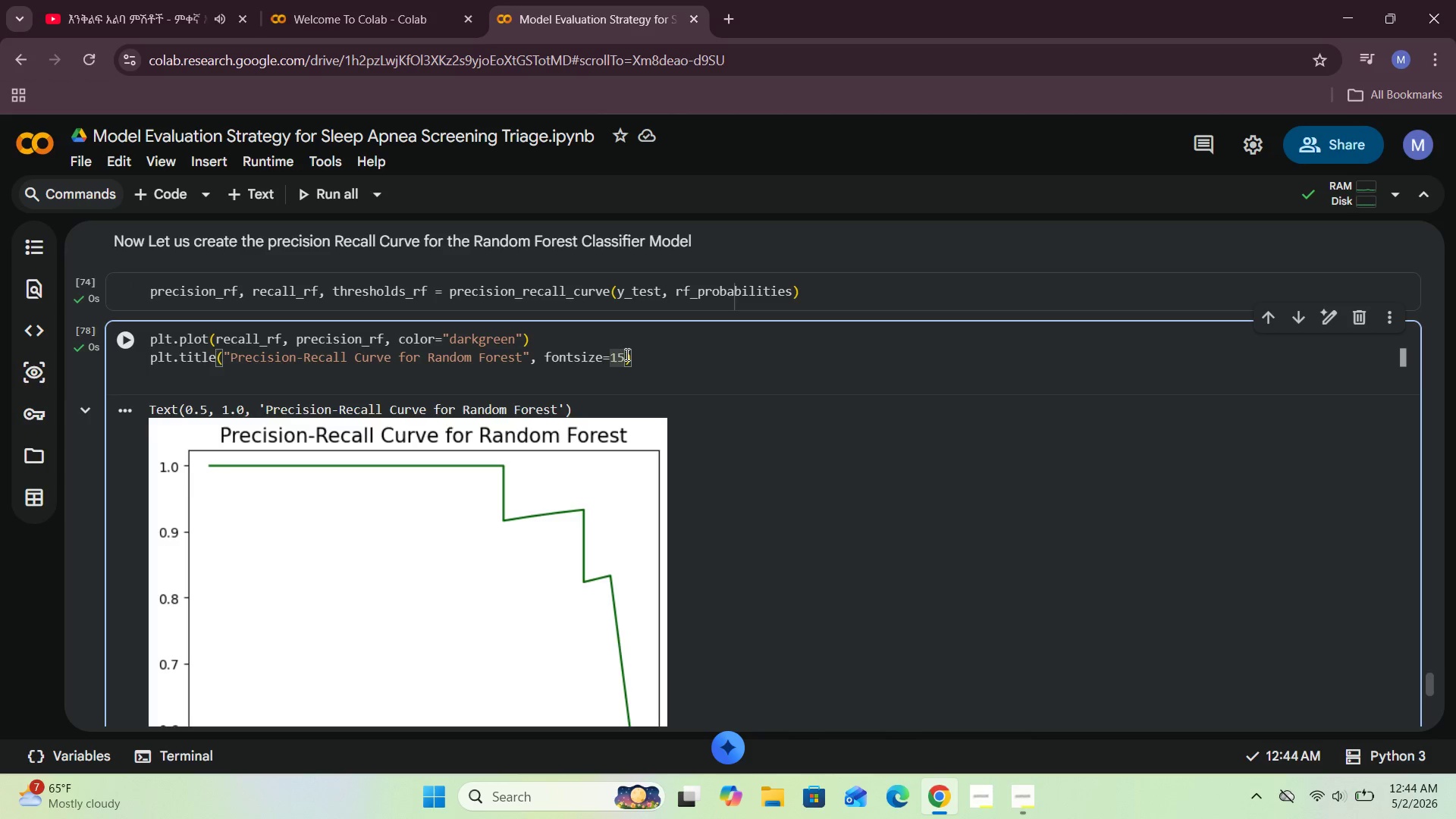 
key(Backspace)
 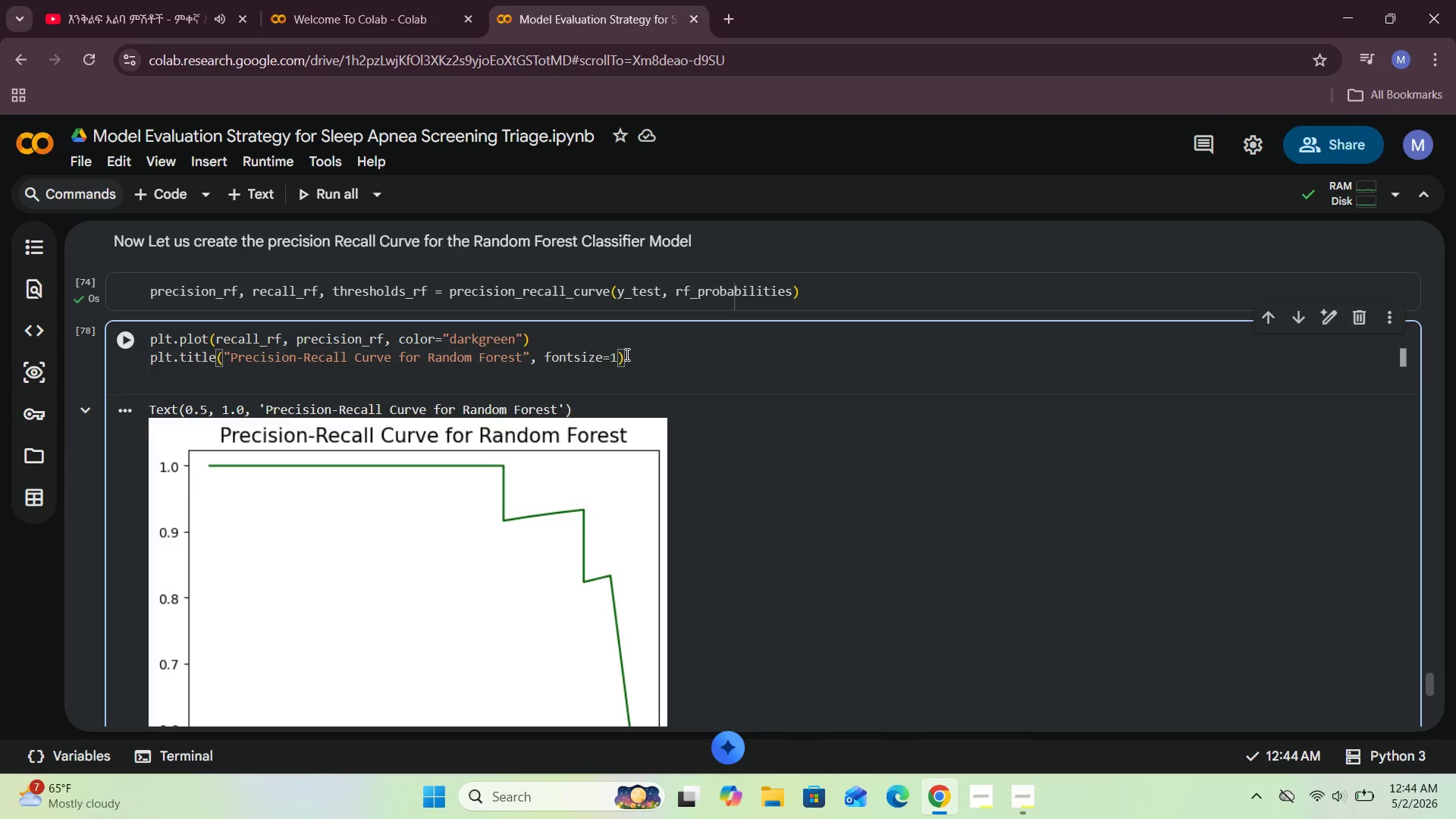 
key(4)
 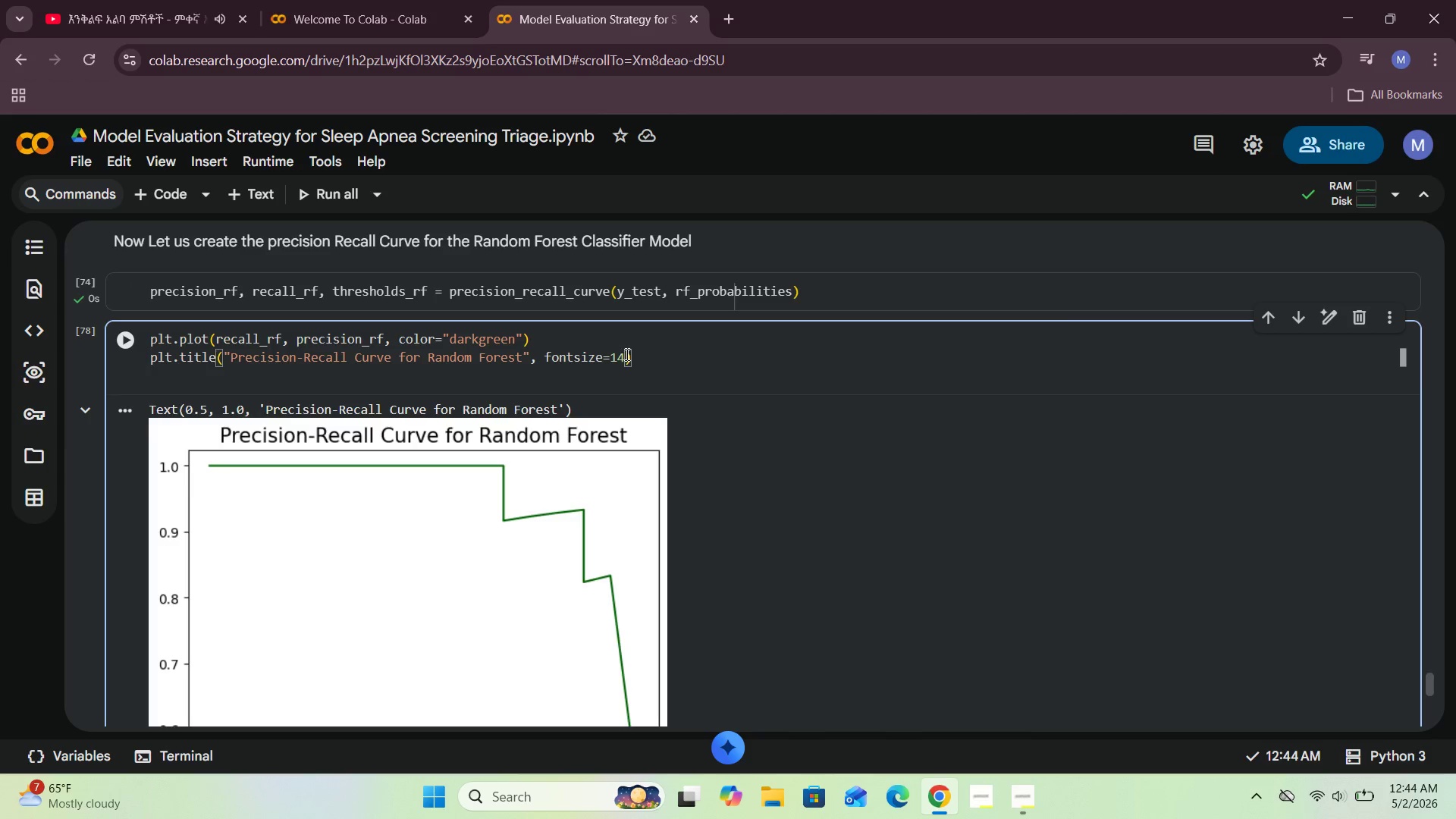 
key(Shift+ShiftRight)
 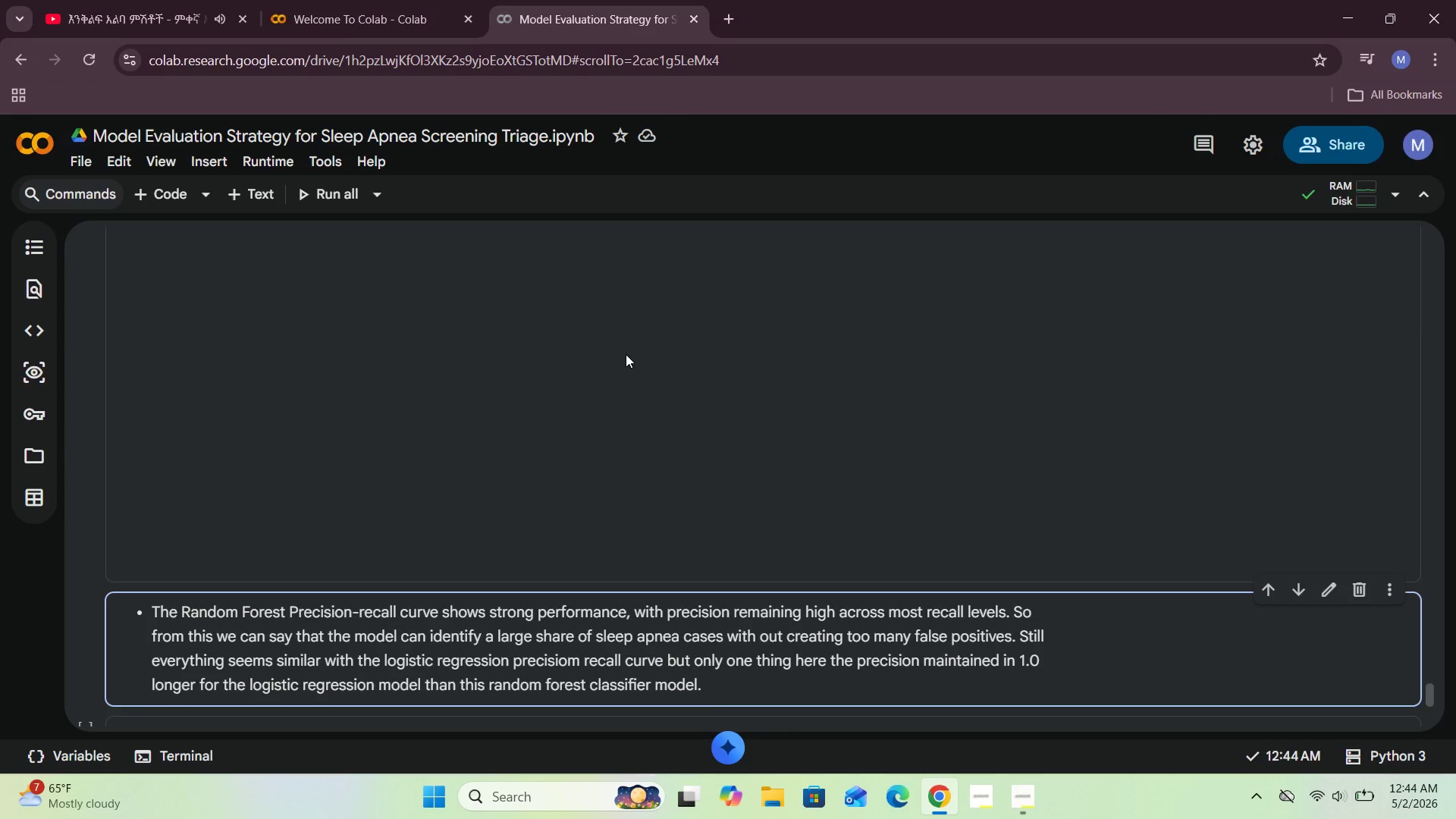 
key(Shift+Enter)
 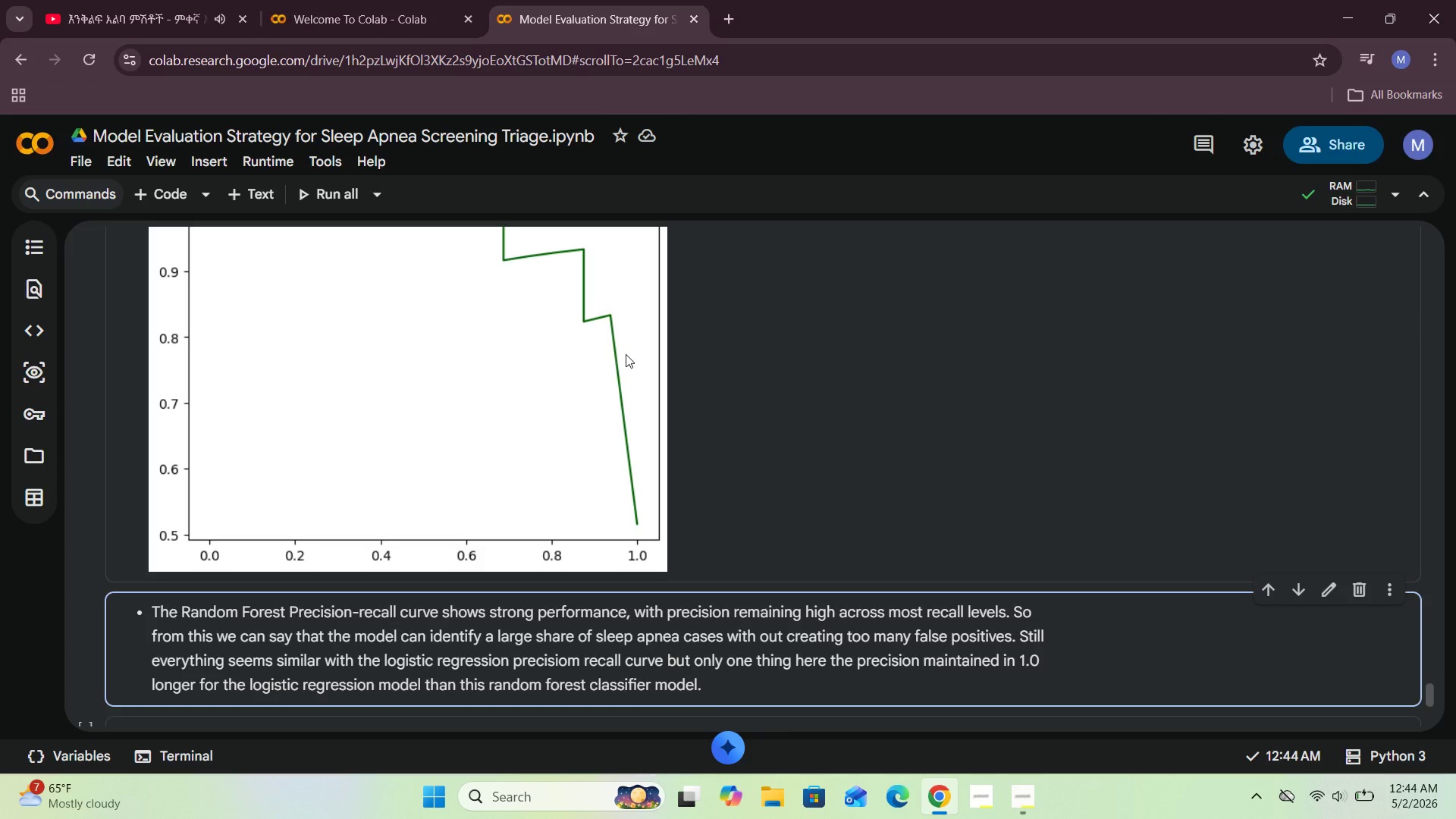 
scroll: coordinate [626, 354], scroll_direction: up, amount: 3.0
 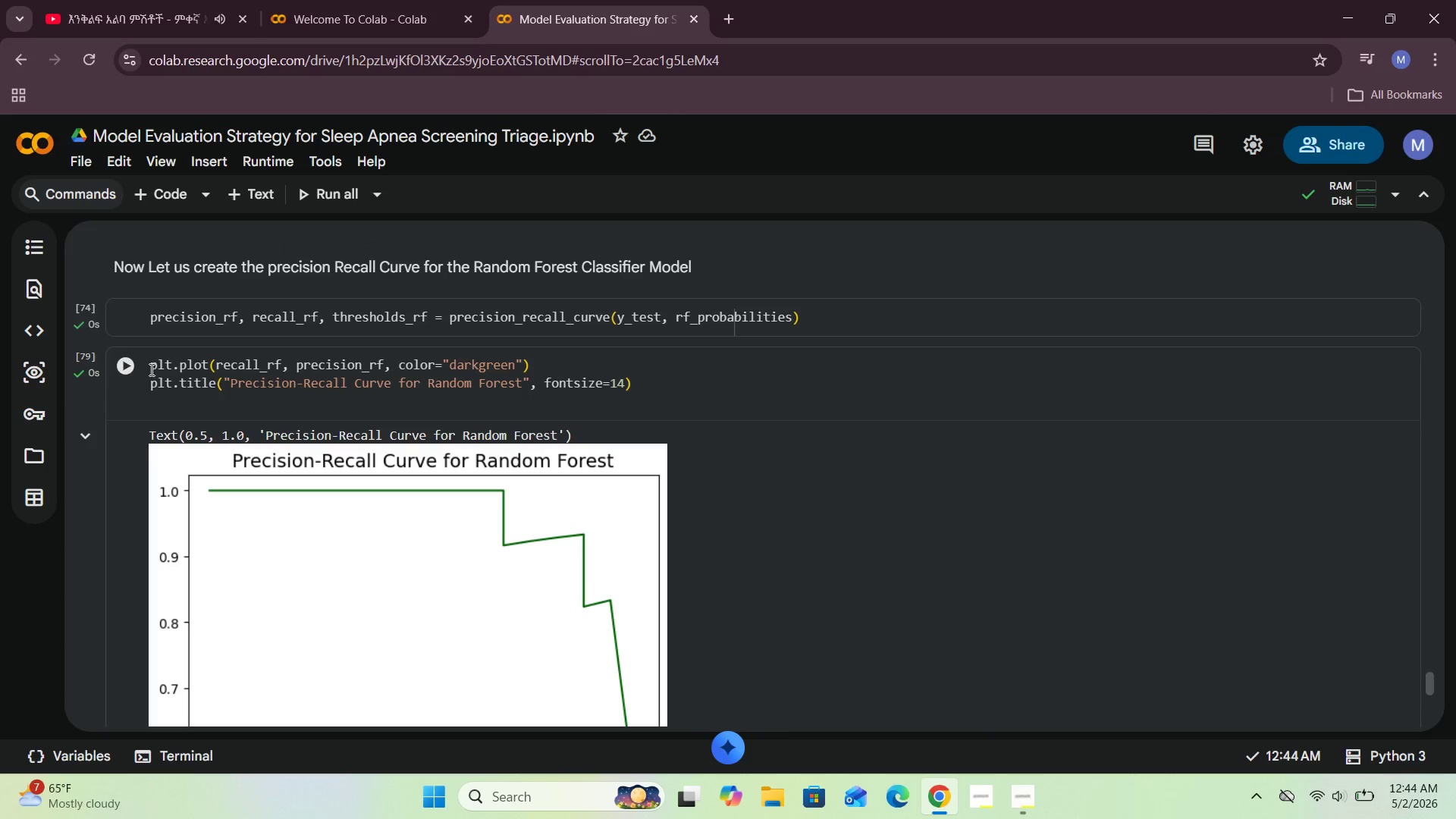 
left_click([152, 366])
 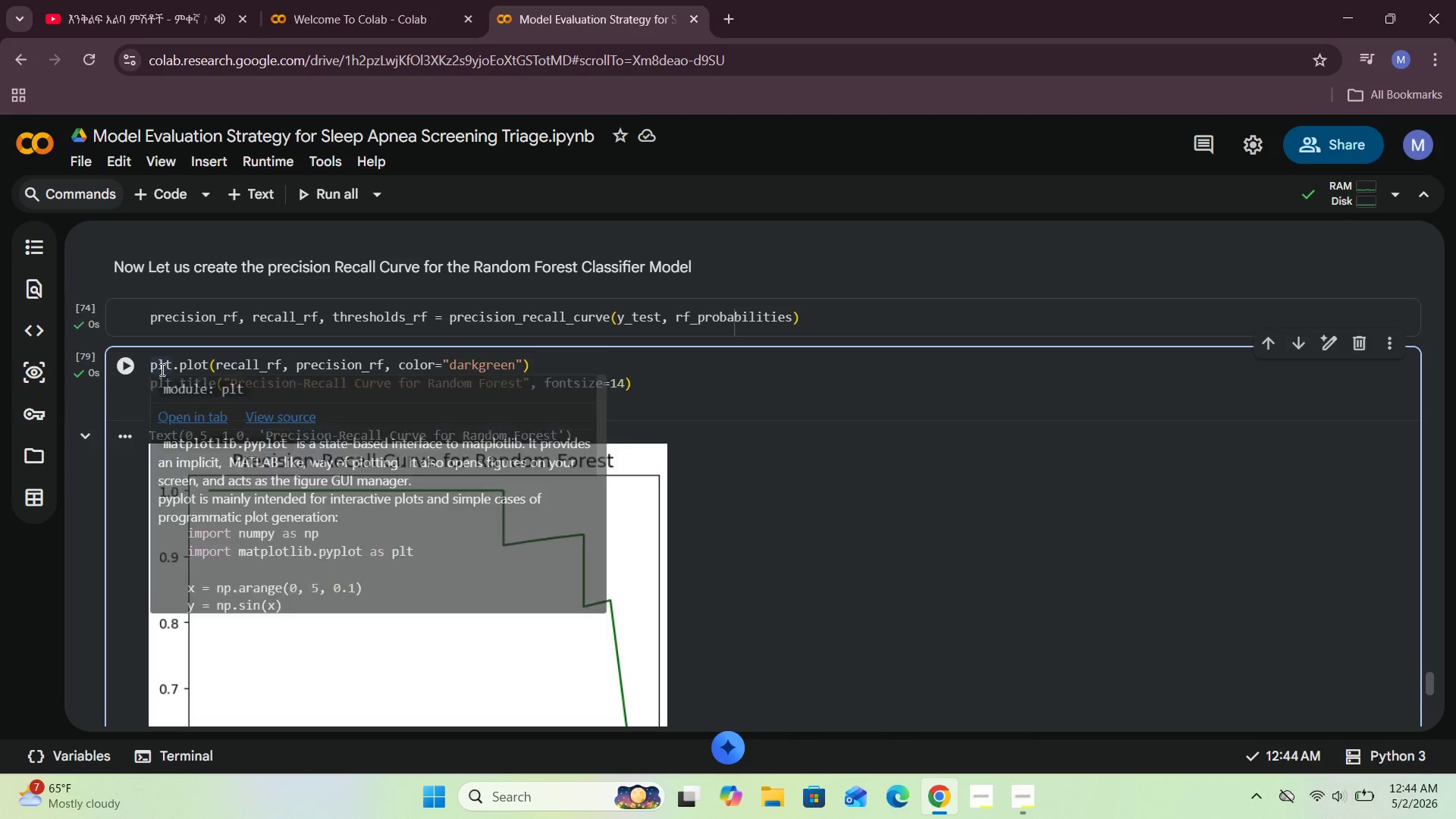 
key(Enter)
 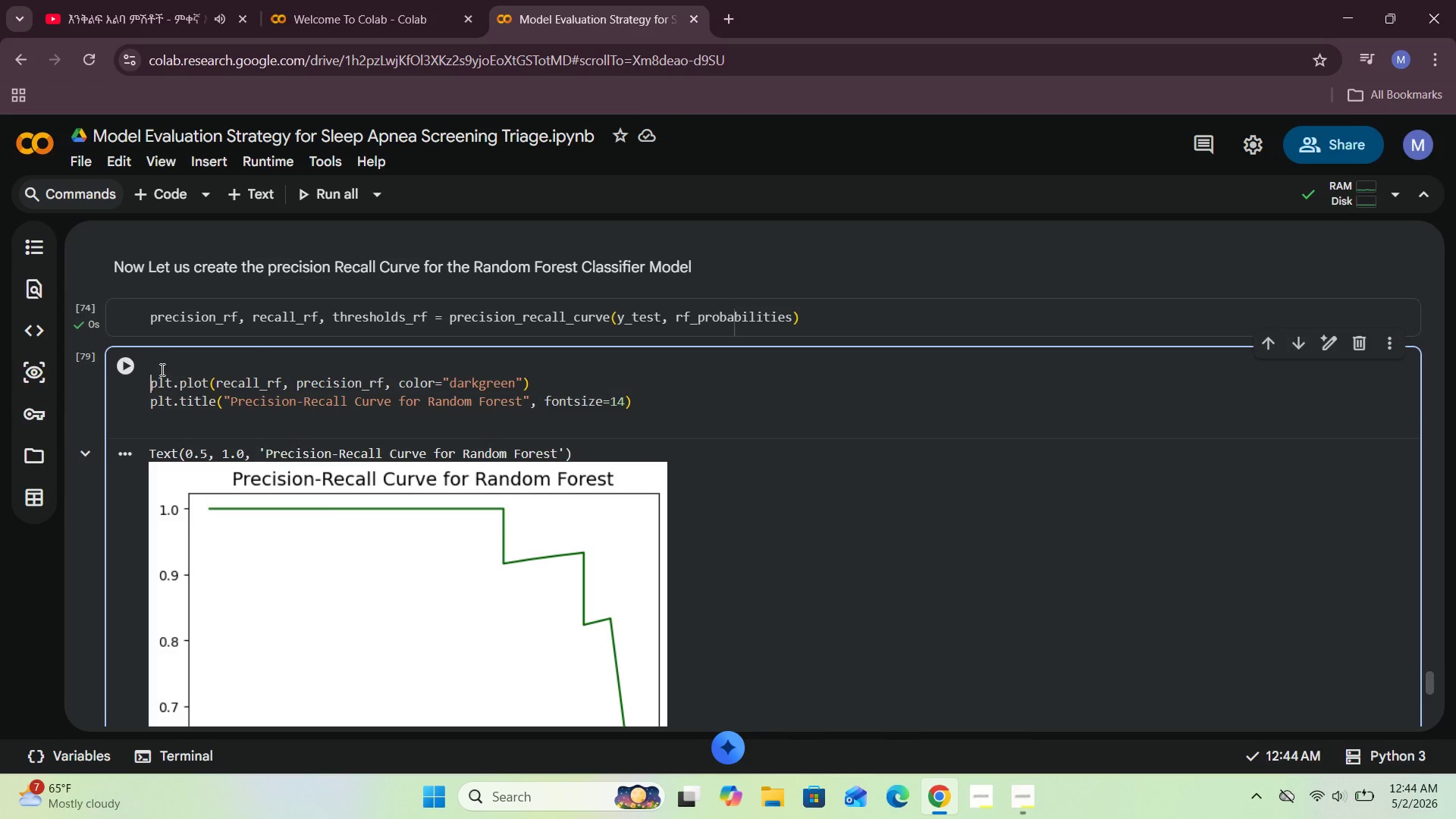 
left_click([154, 361])
 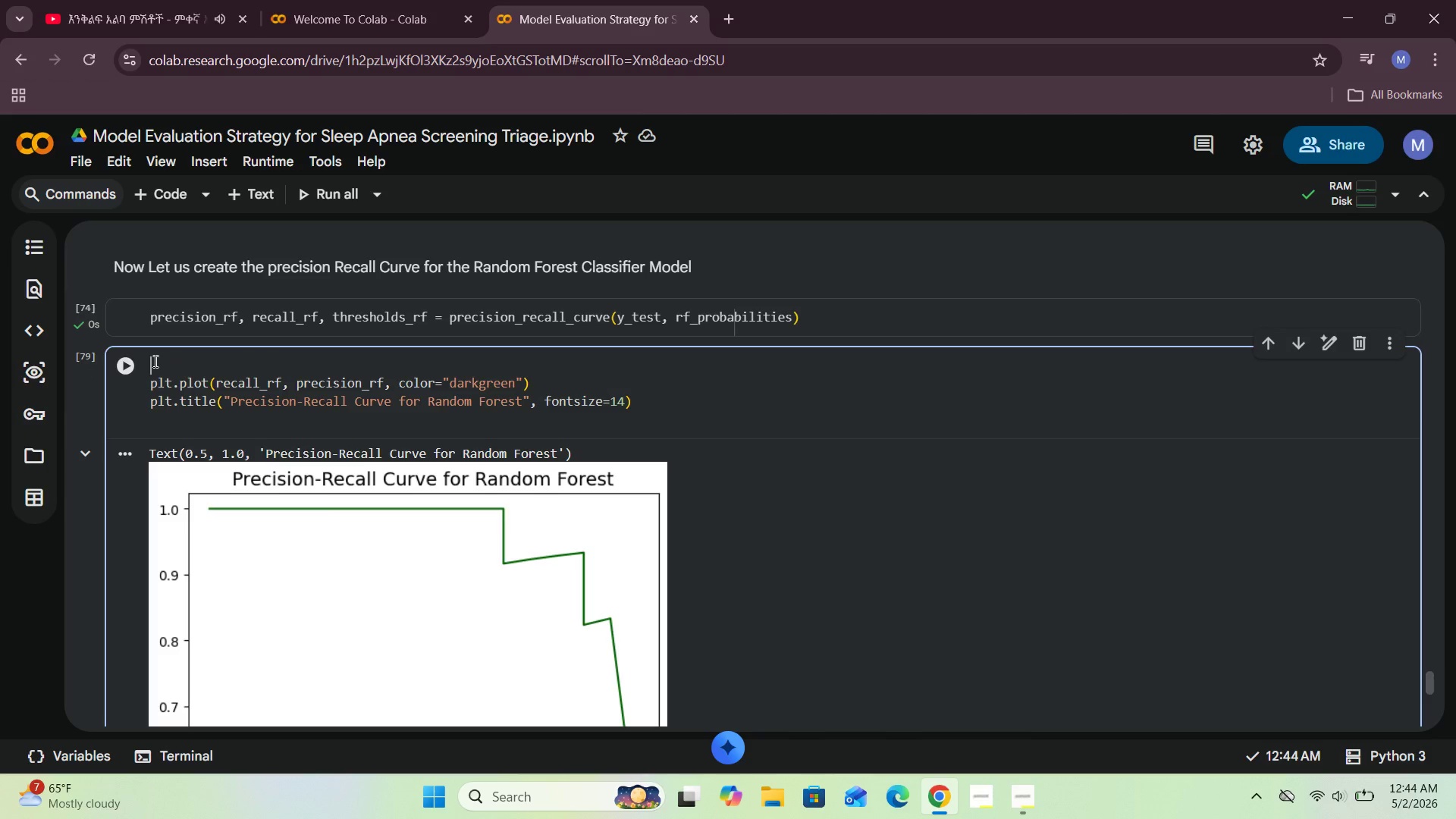 
type(plt.figure(figsize=(9,6)
 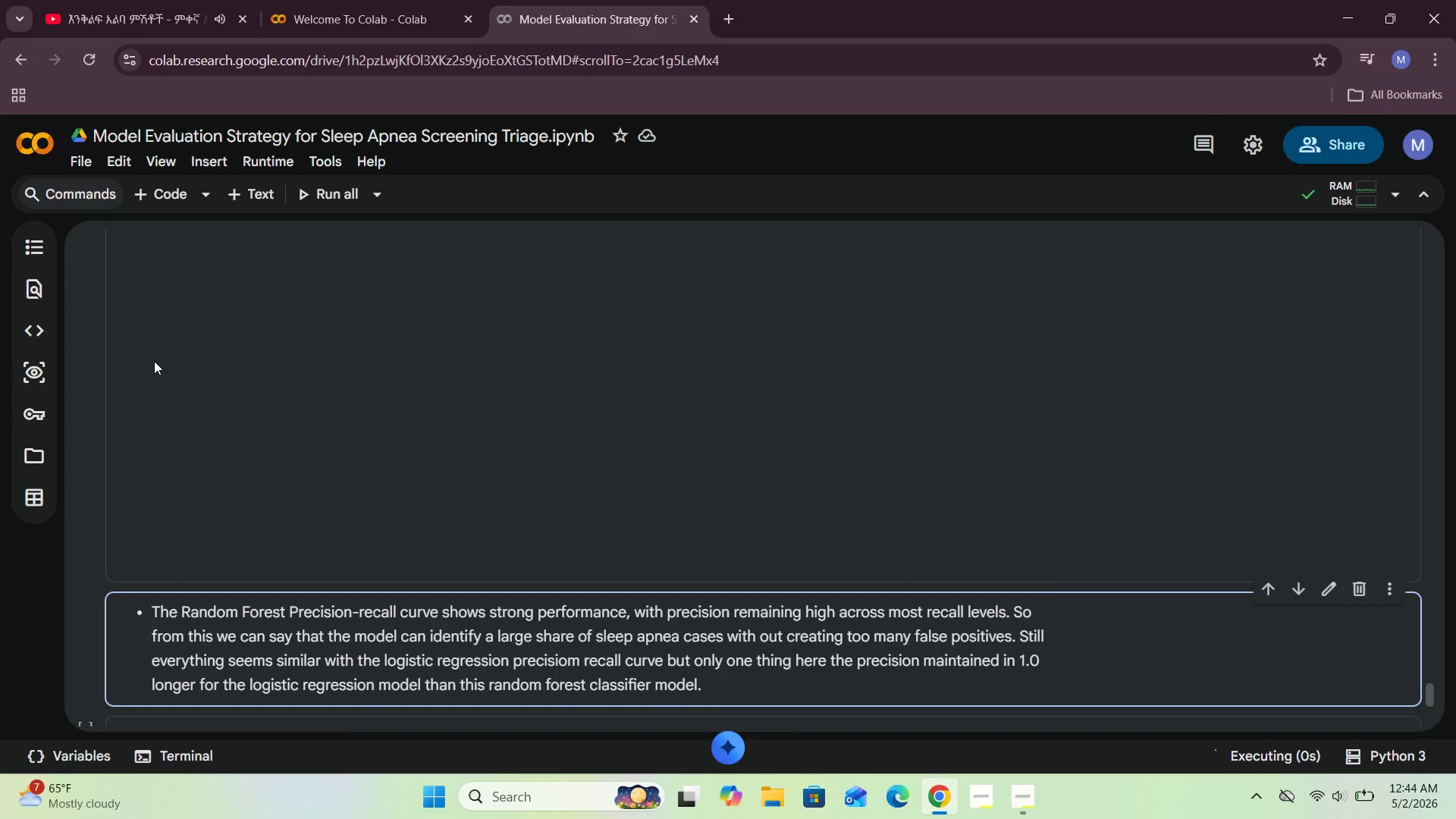 
 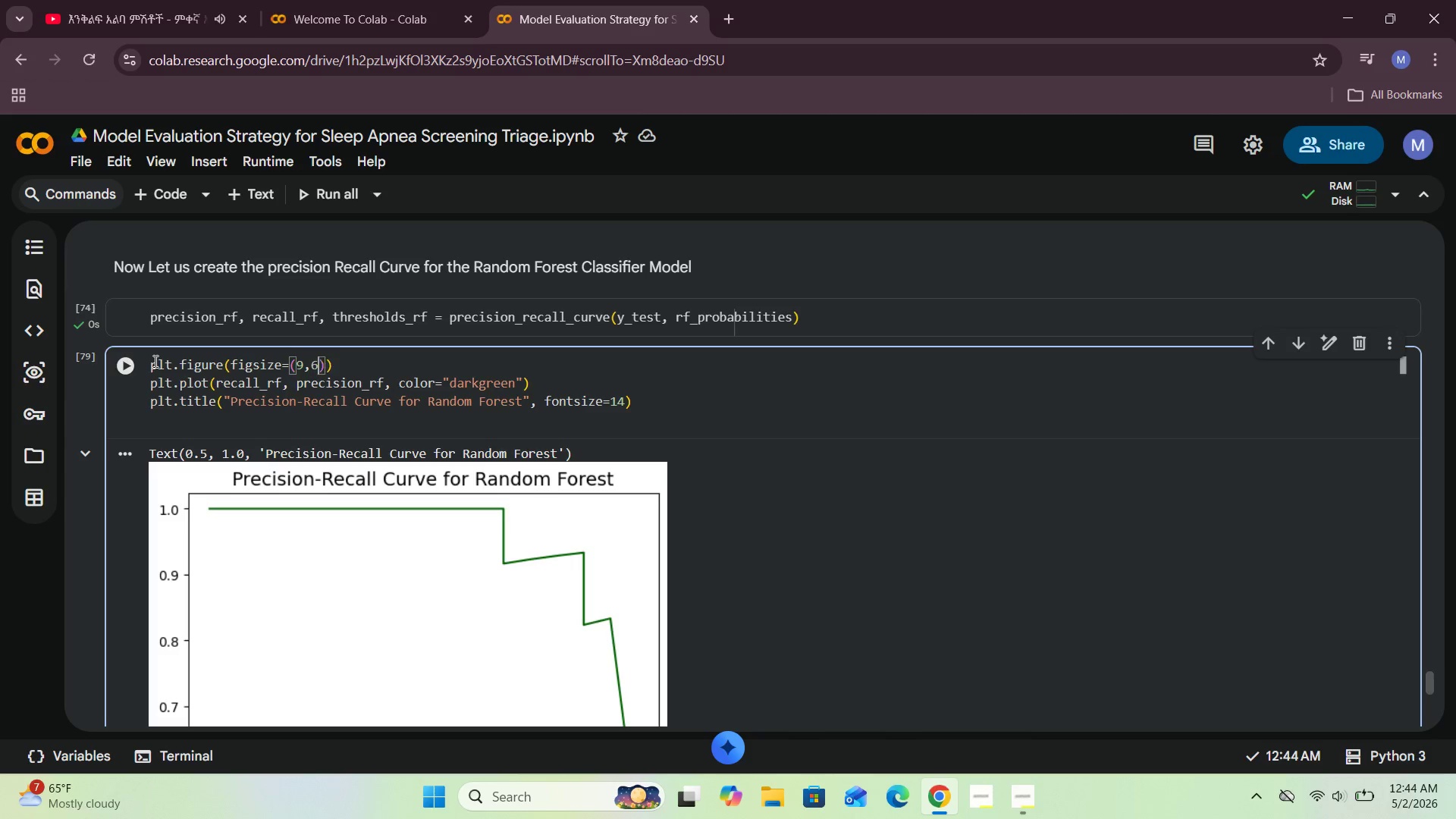 
key(Shift+Enter)
 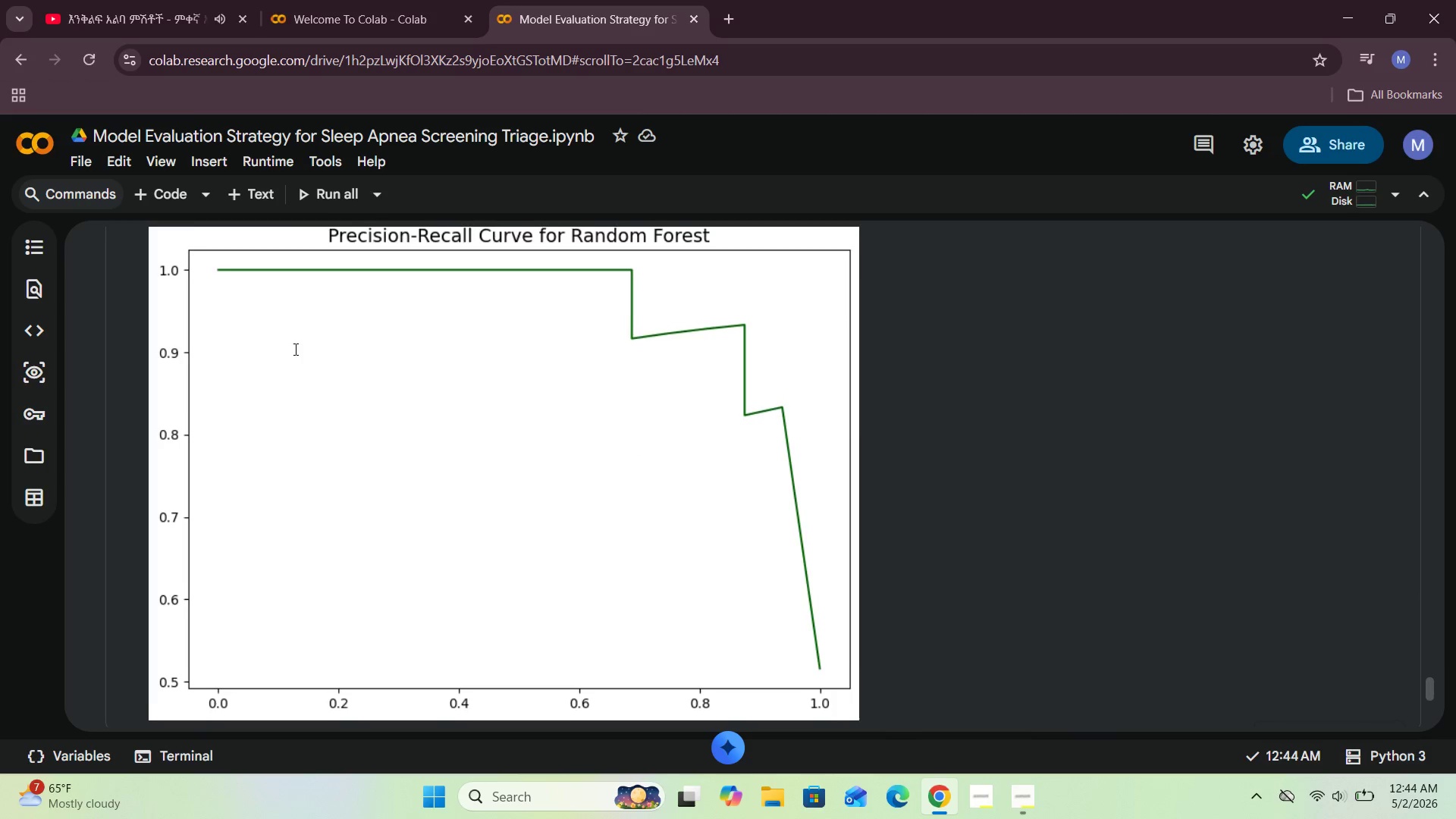 
wait(9.77)
 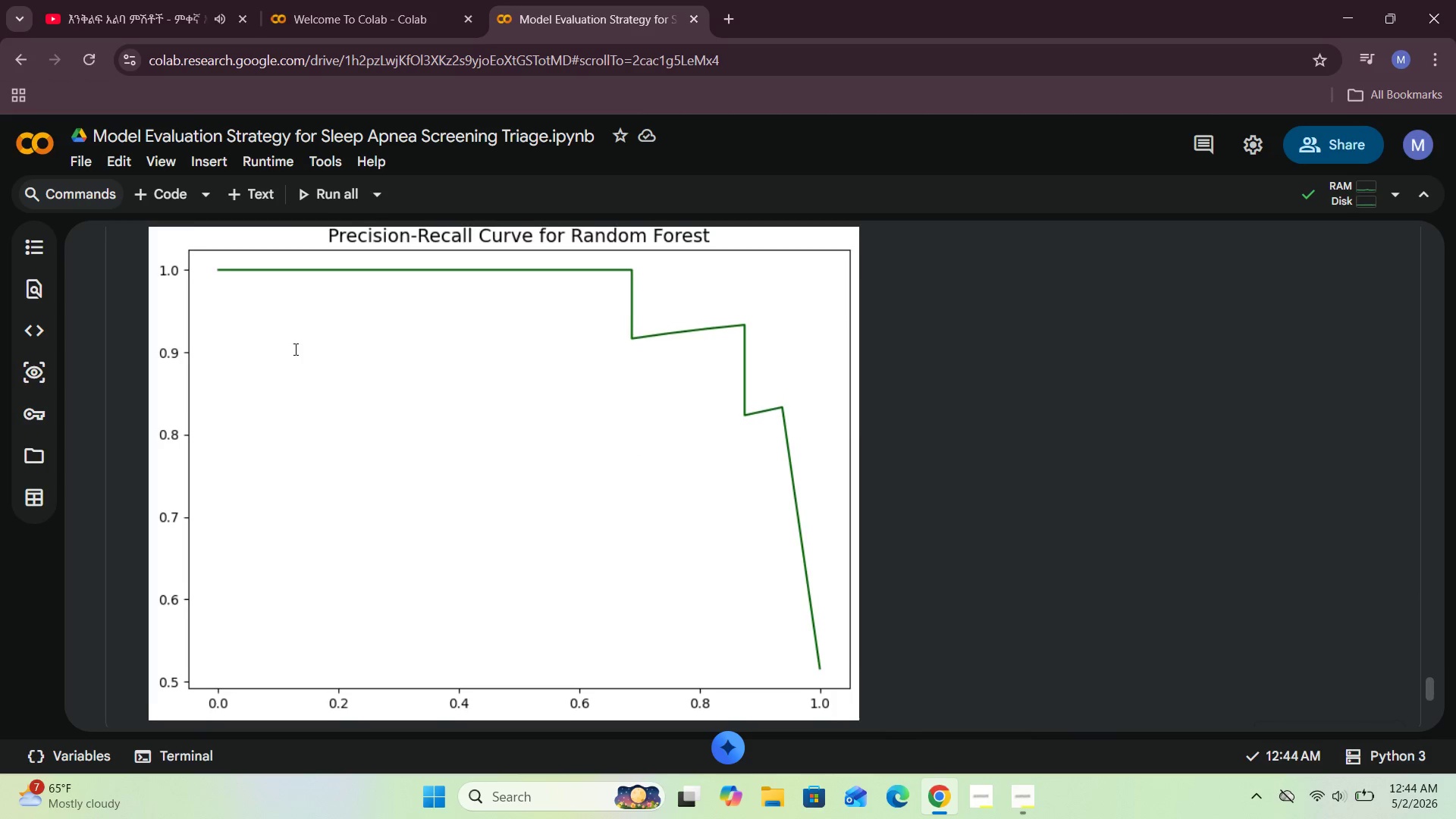 
left_click([303, 381])
 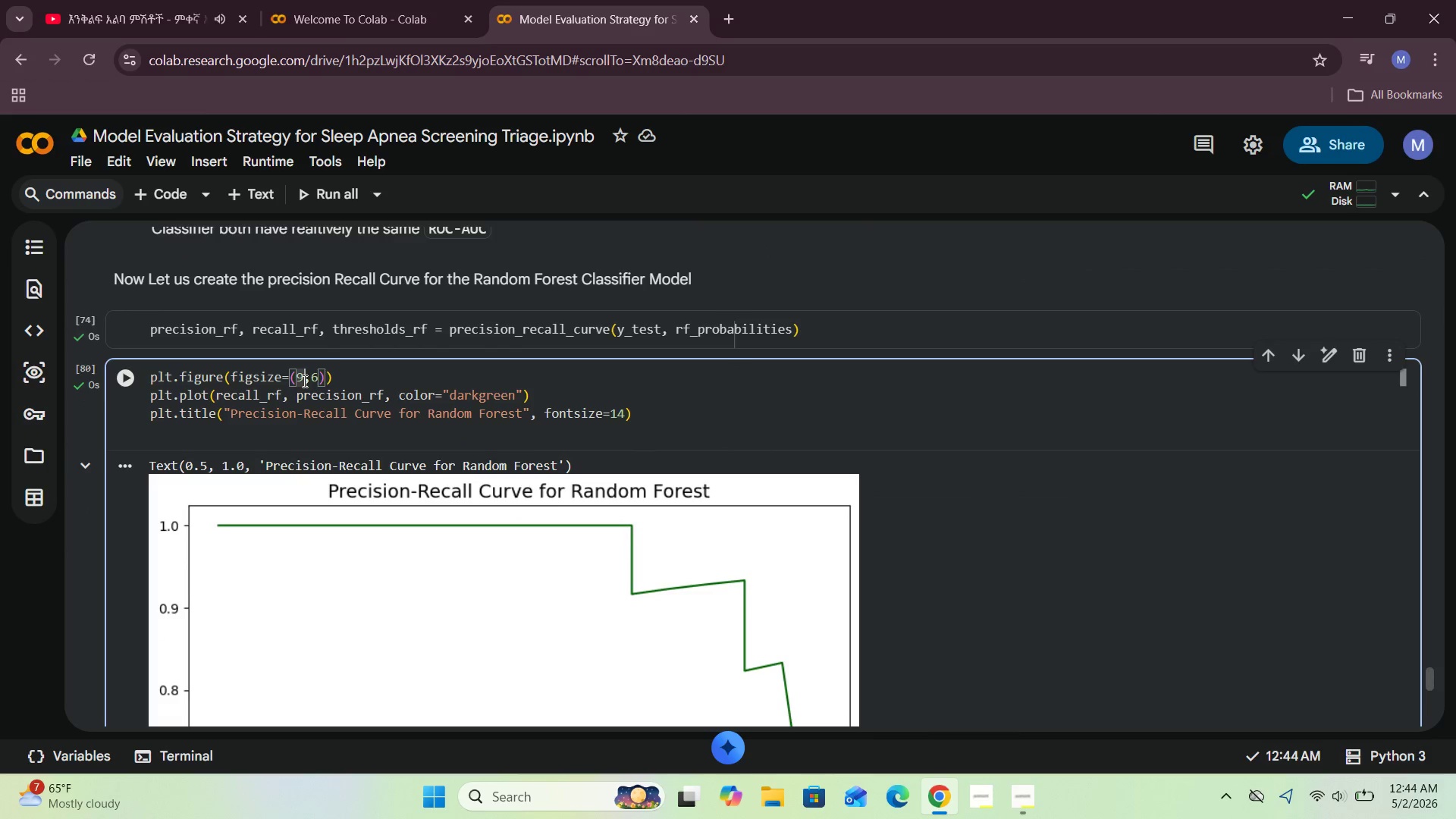 
key(Backspace)
 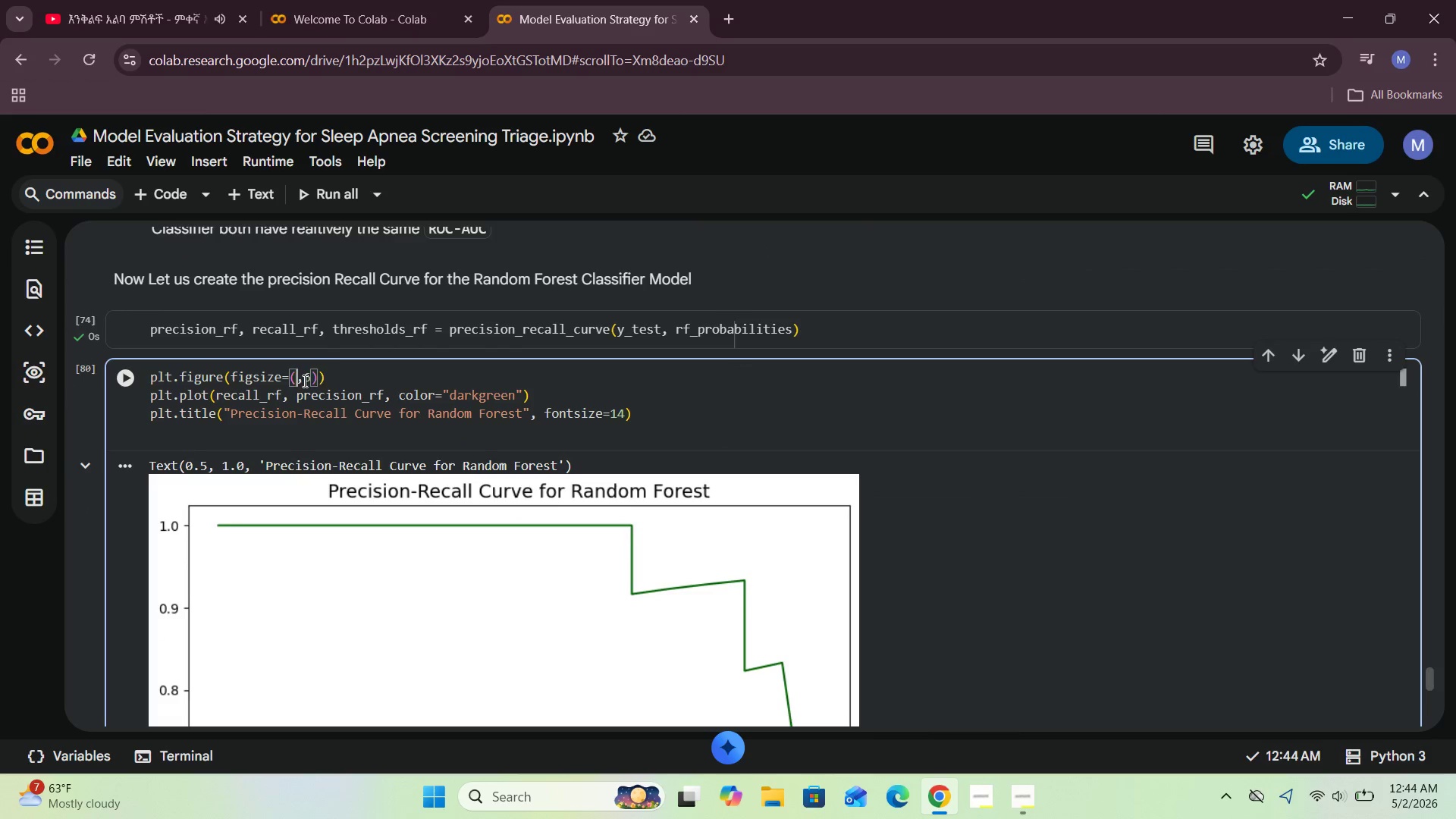 
key(8)
 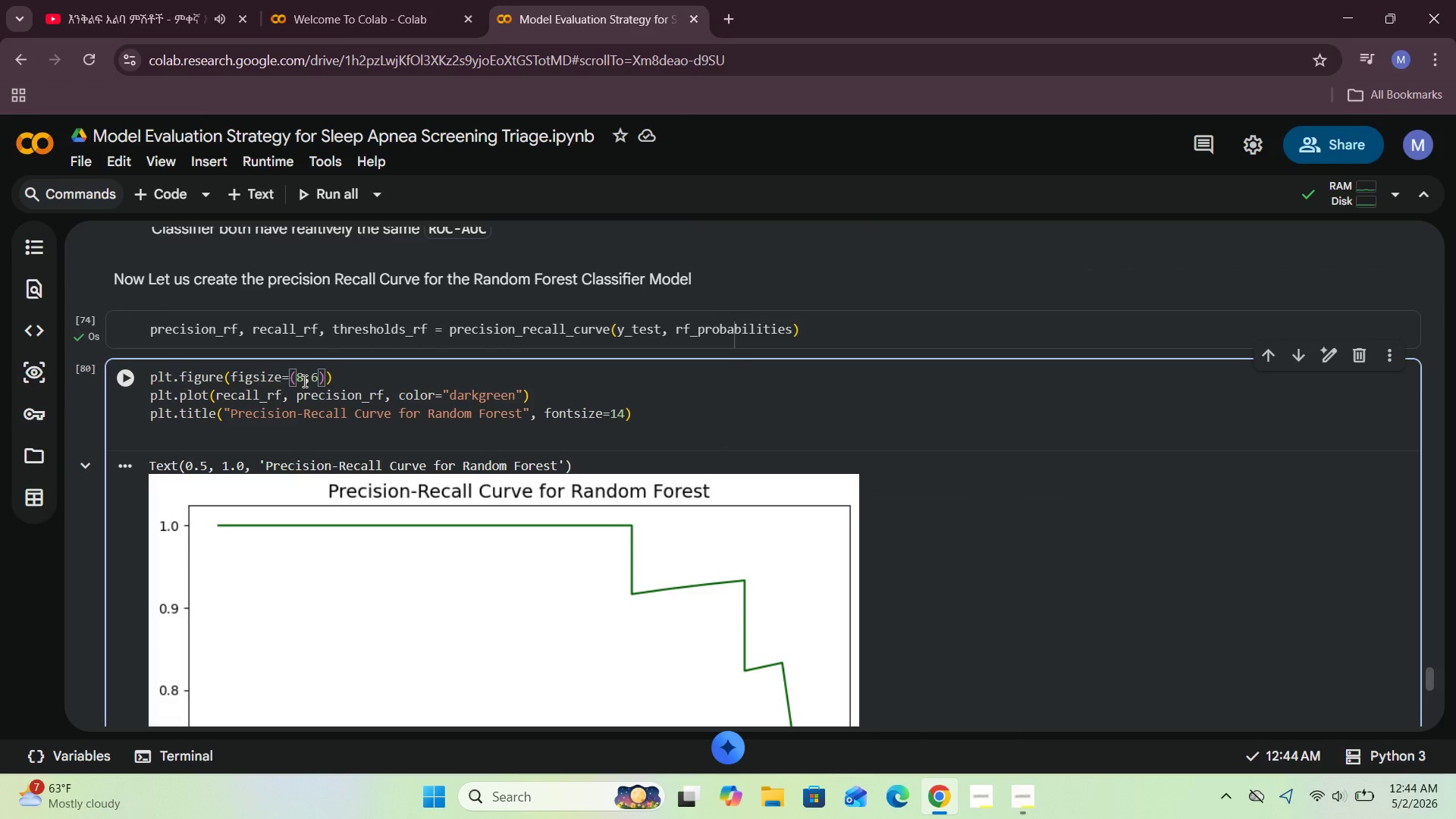 
key(Shift+Enter)
 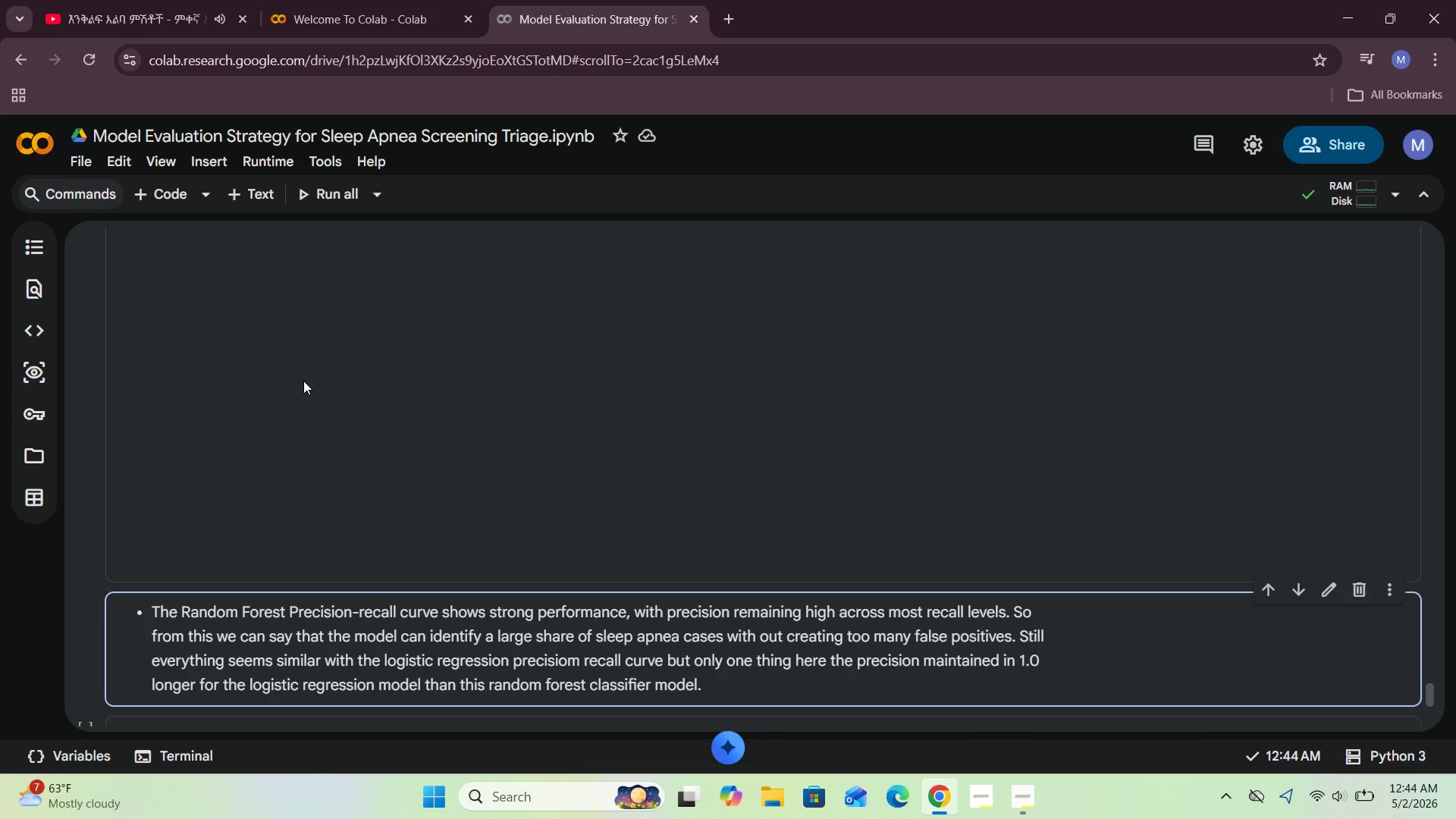 
key(Shift+ShiftRight)
 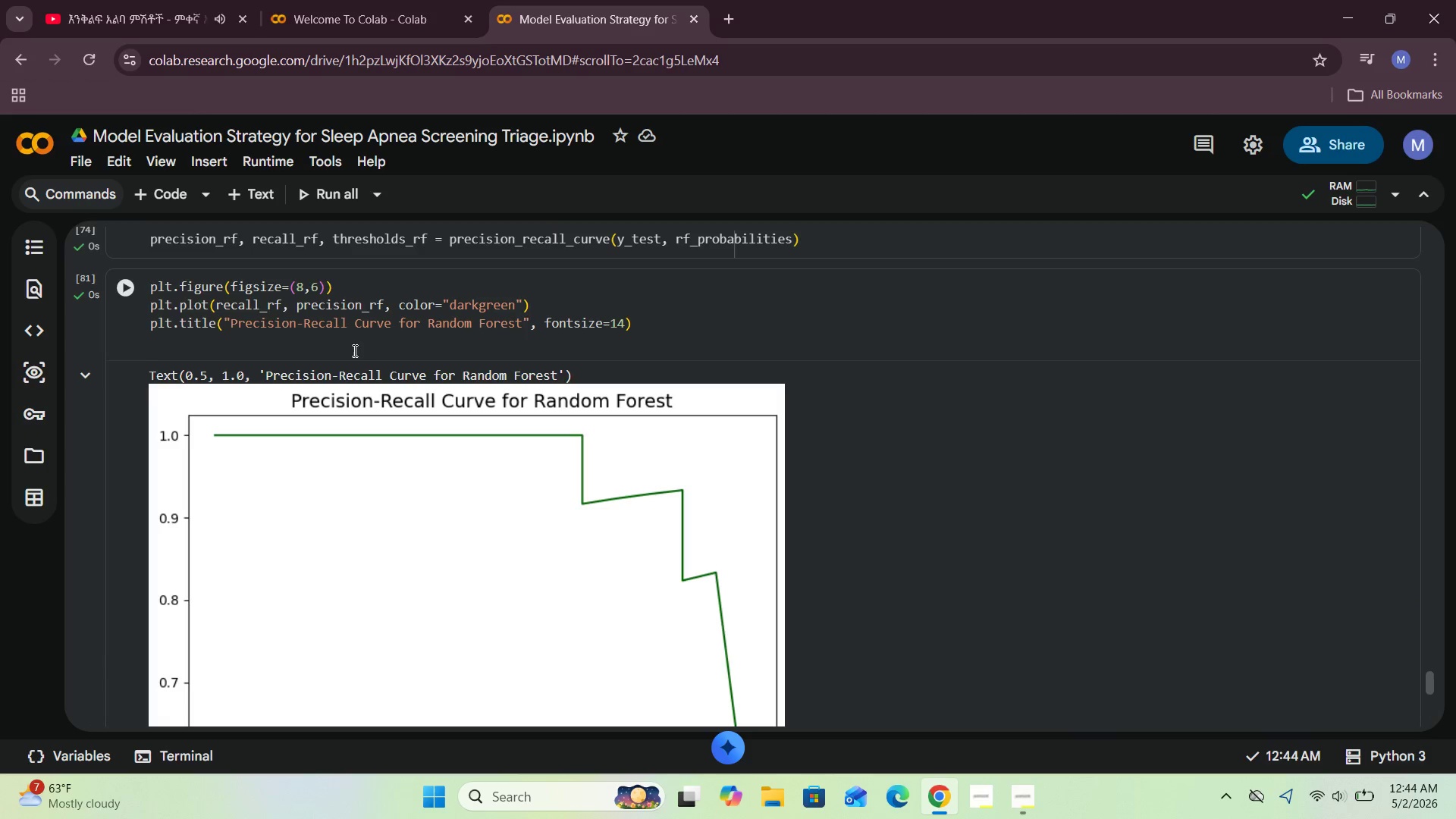 
wait(5.47)
 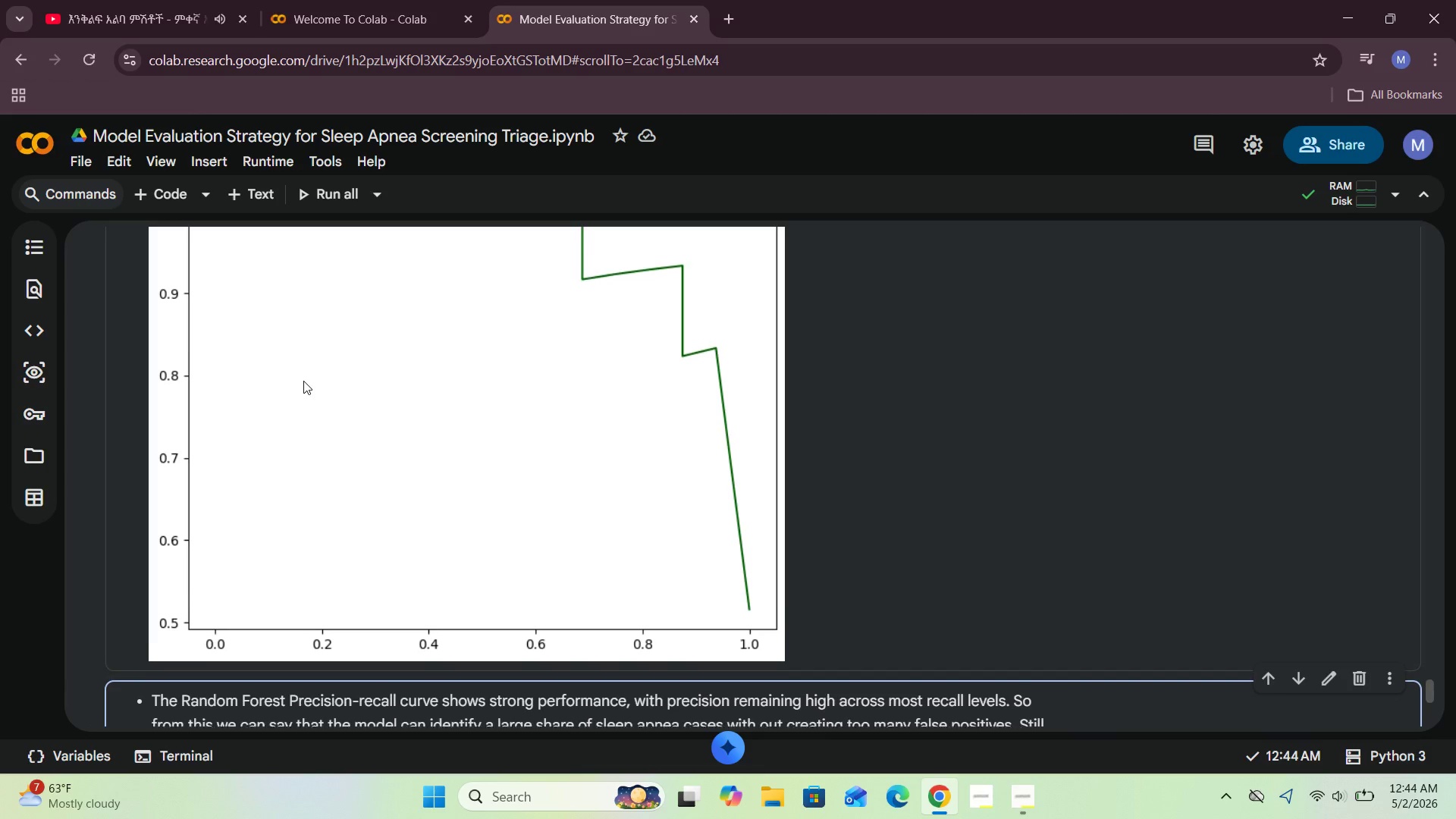 
left_click_drag(start_coordinate=[251, 310], to_coordinate=[184, 362])
 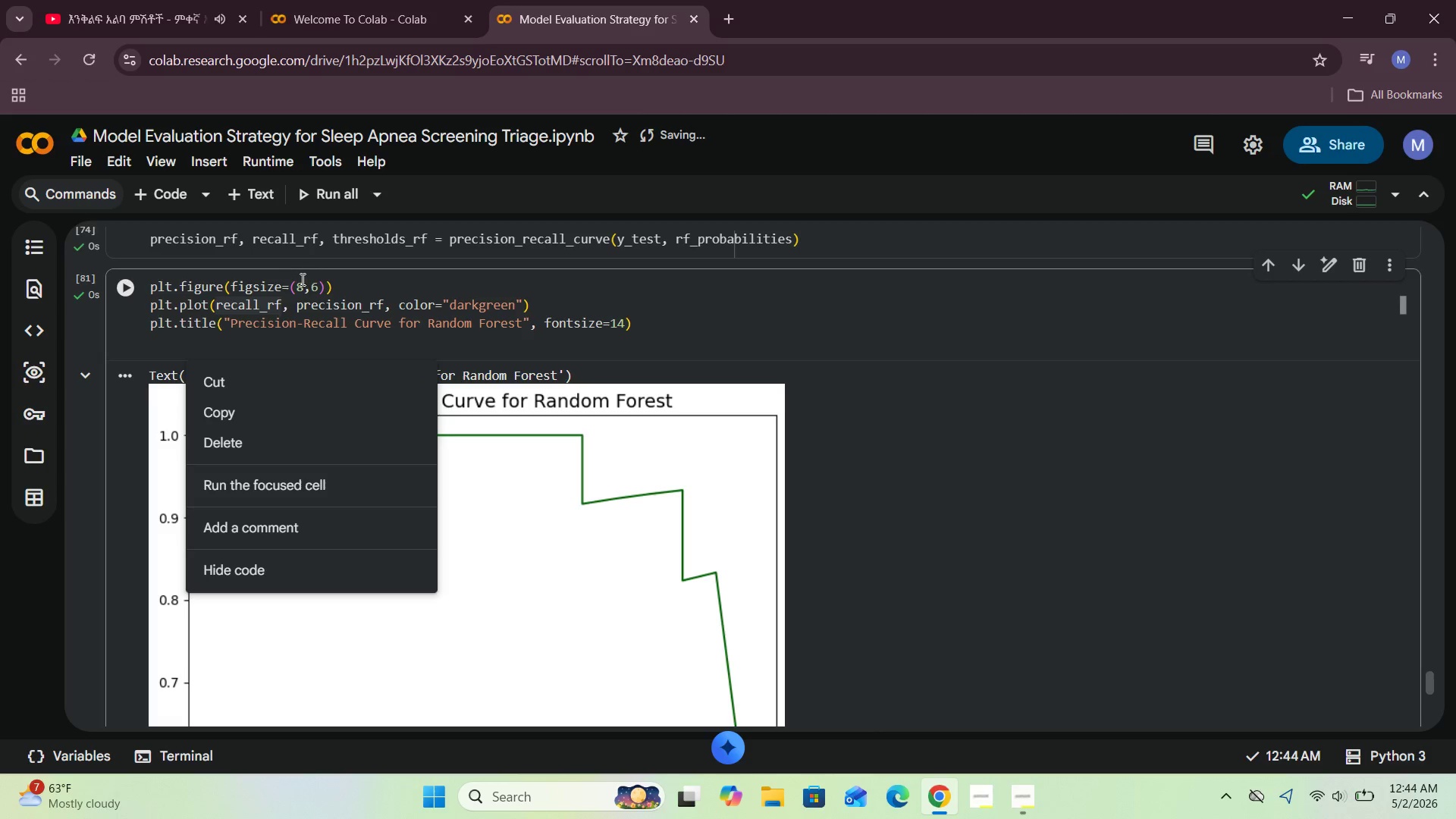 
left_click([316, 287])
 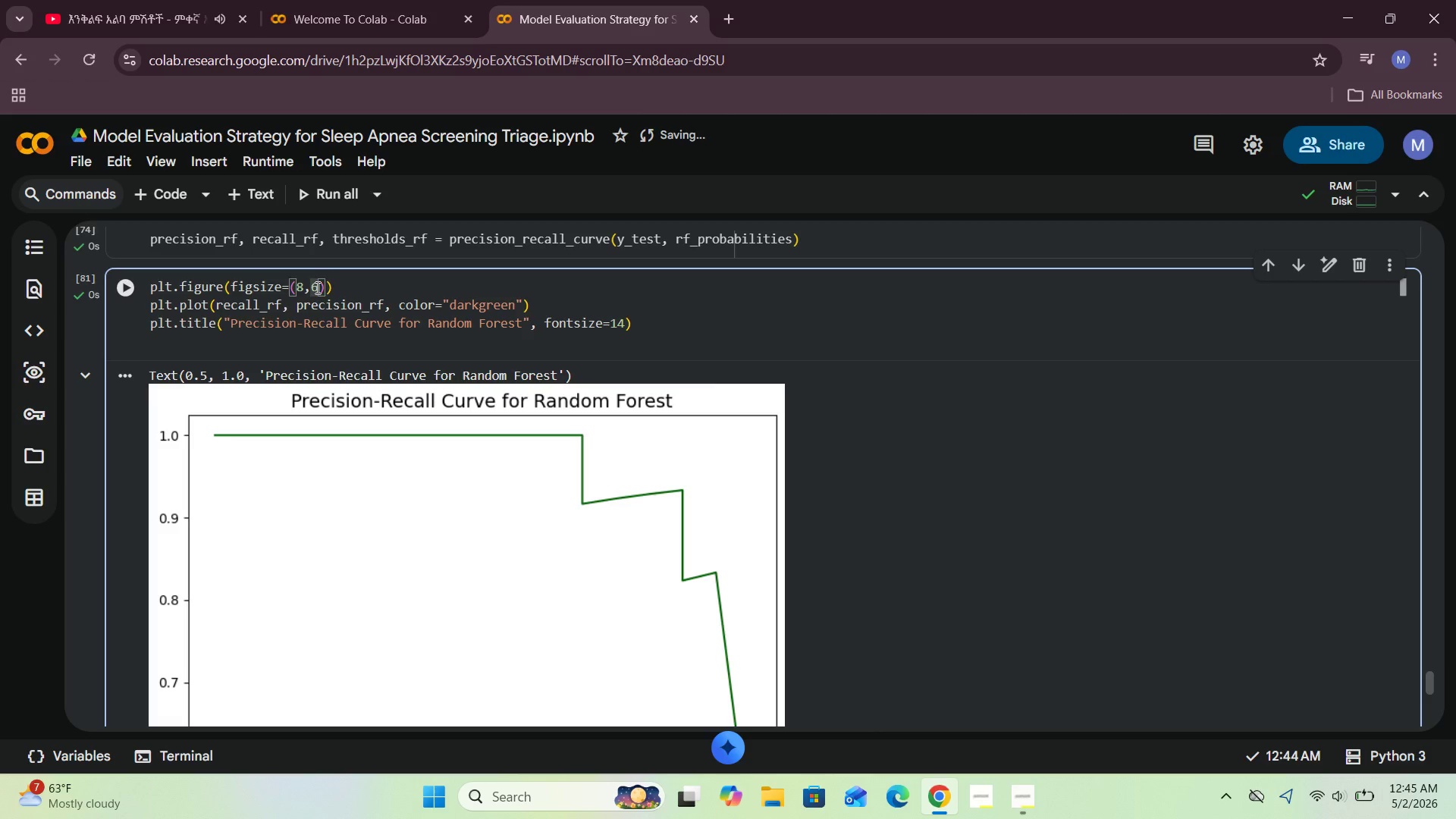 
key(Backspace)
 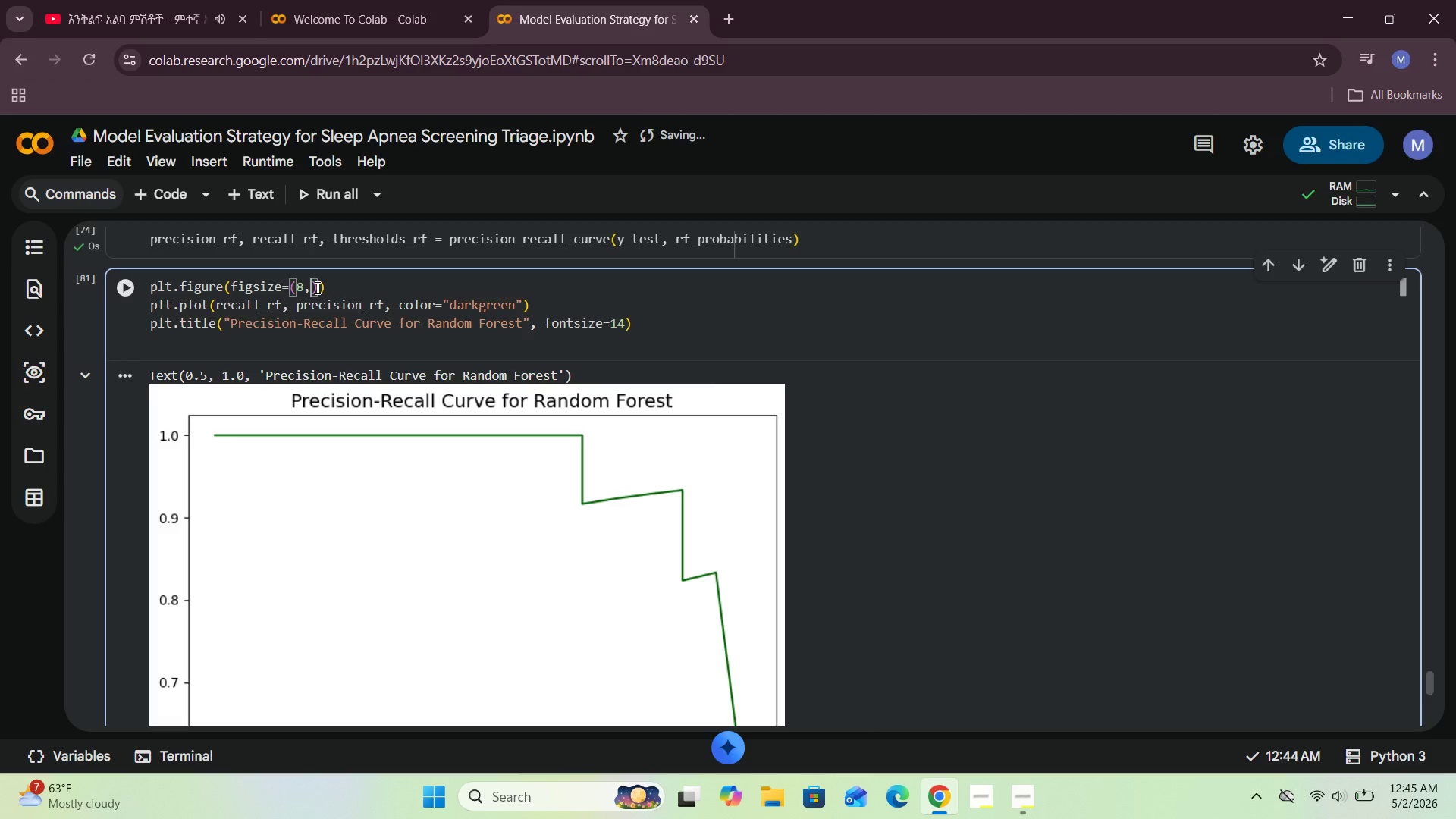 
key(Space)
 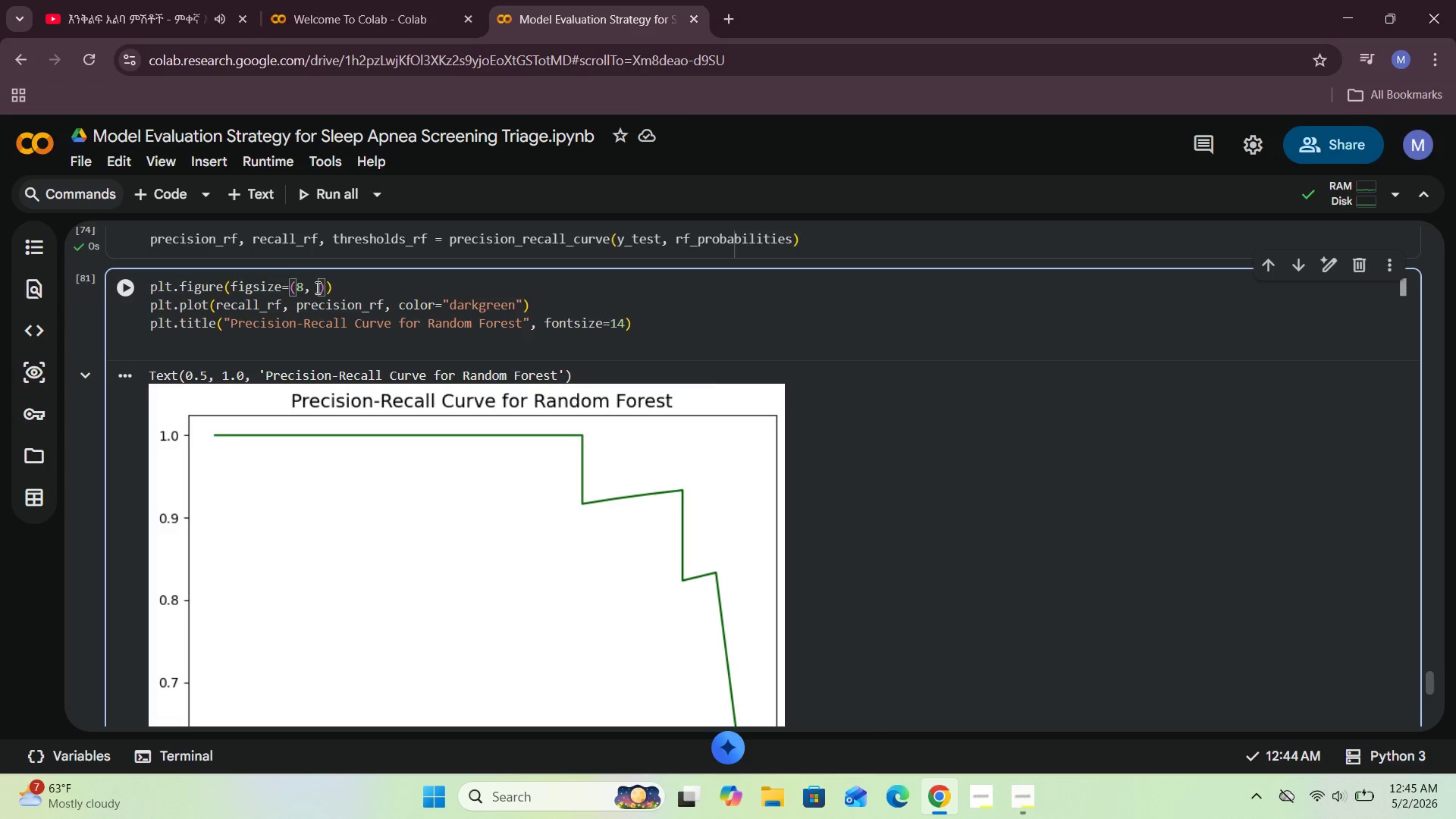 
key(4)
 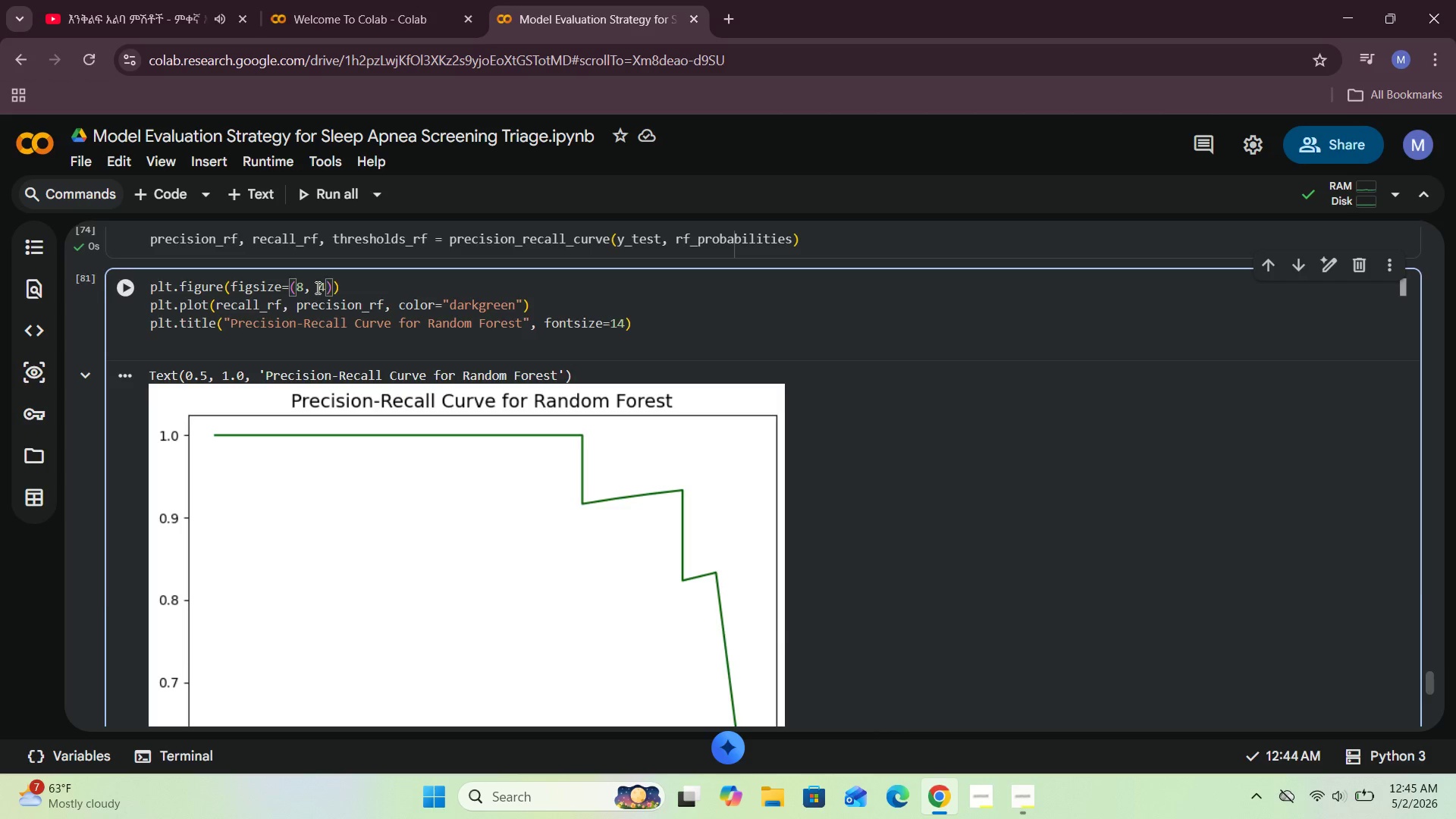 
key(Shift+ShiftRight)
 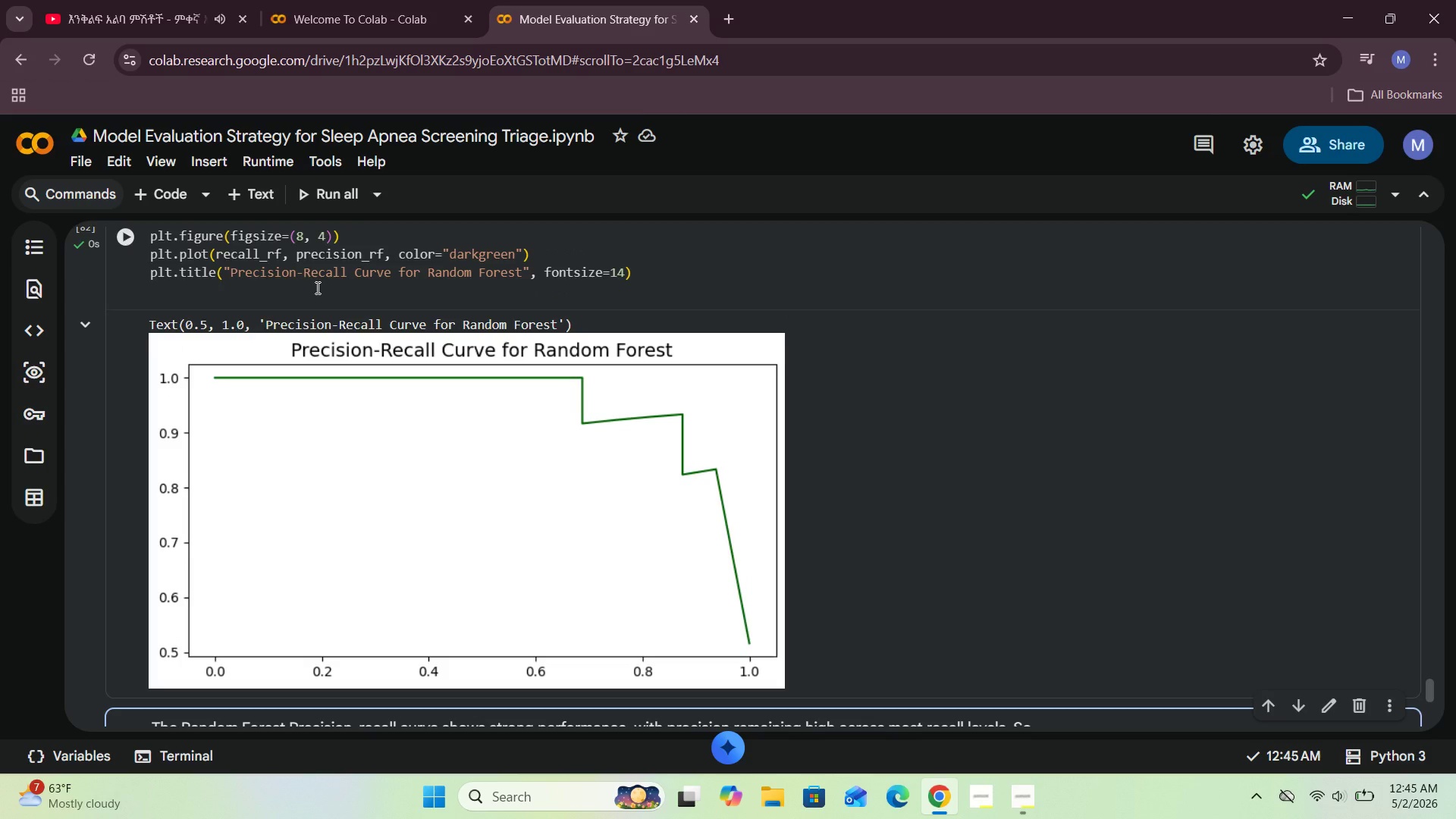 
key(Shift+Enter)
 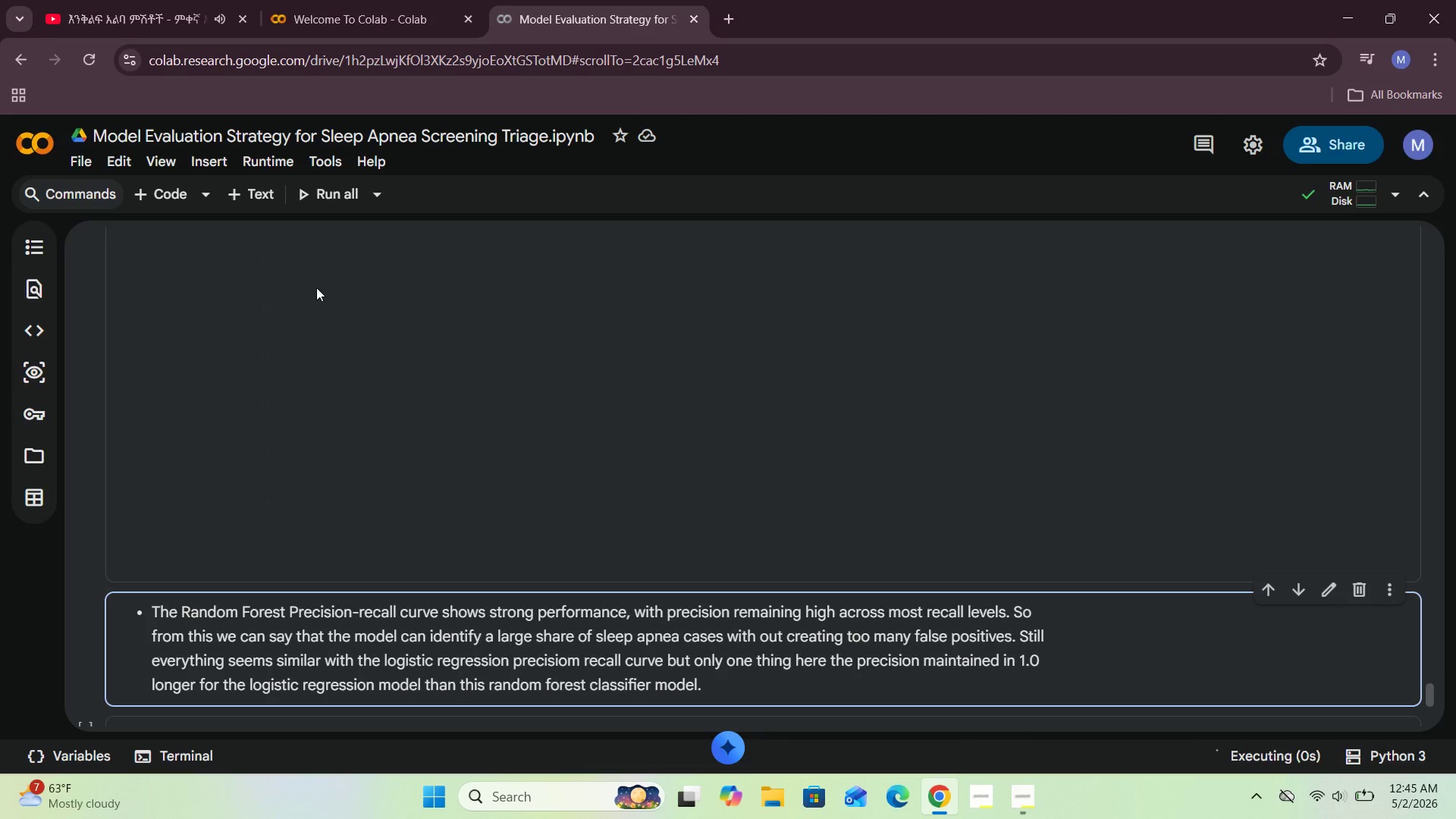 
left_click([324, 237])
 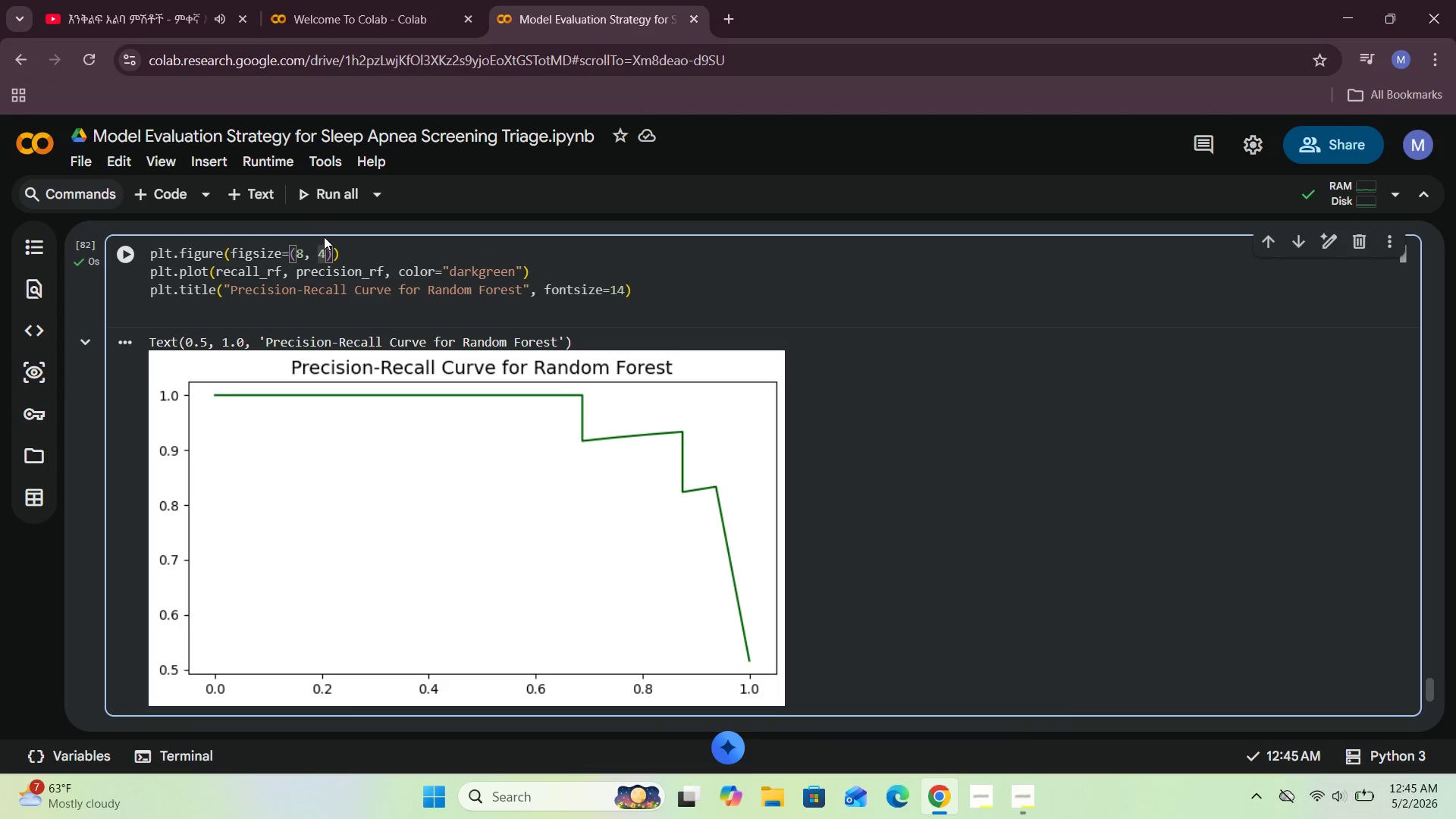 
key(Backspace)
 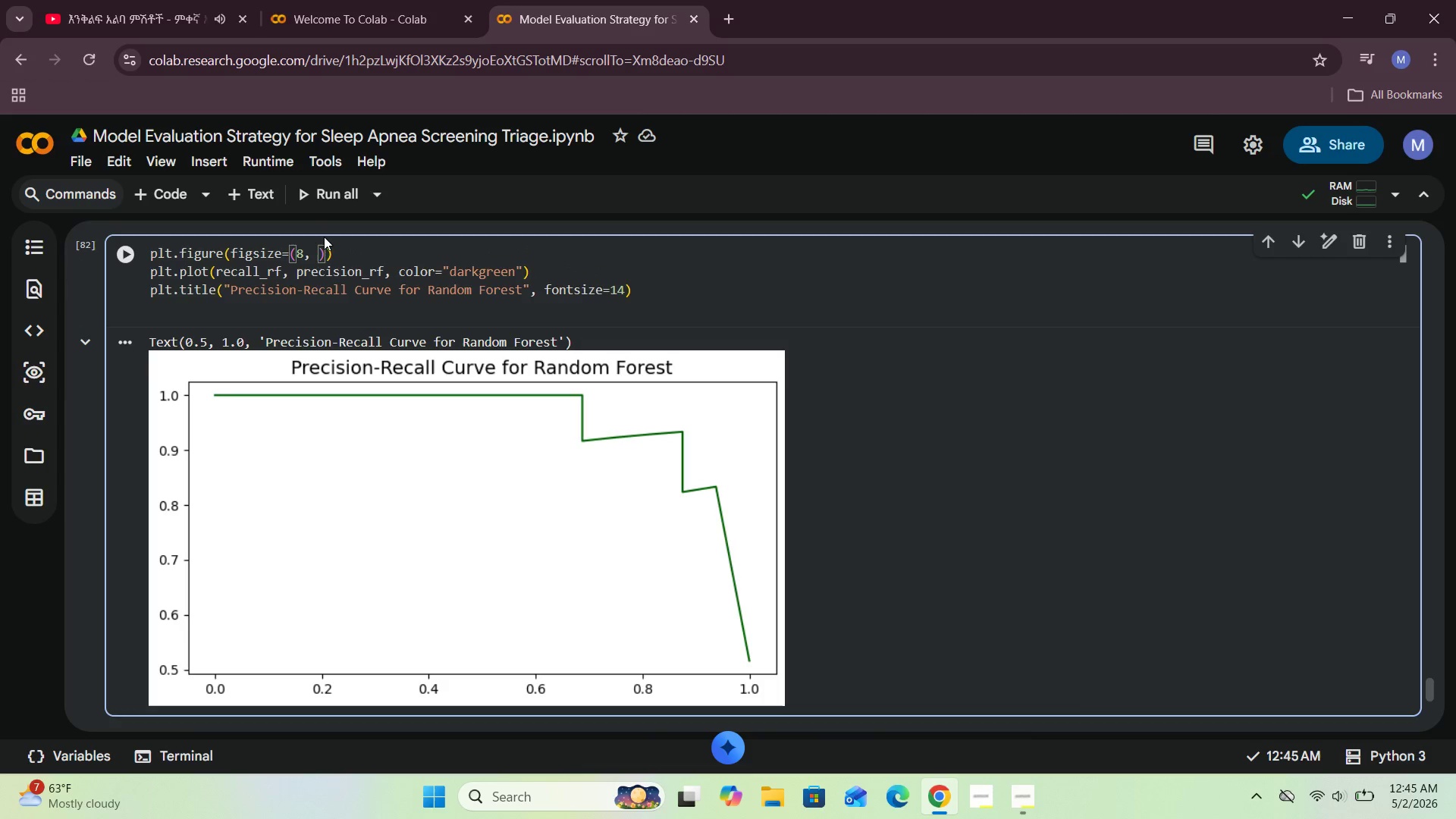 
key(5)
 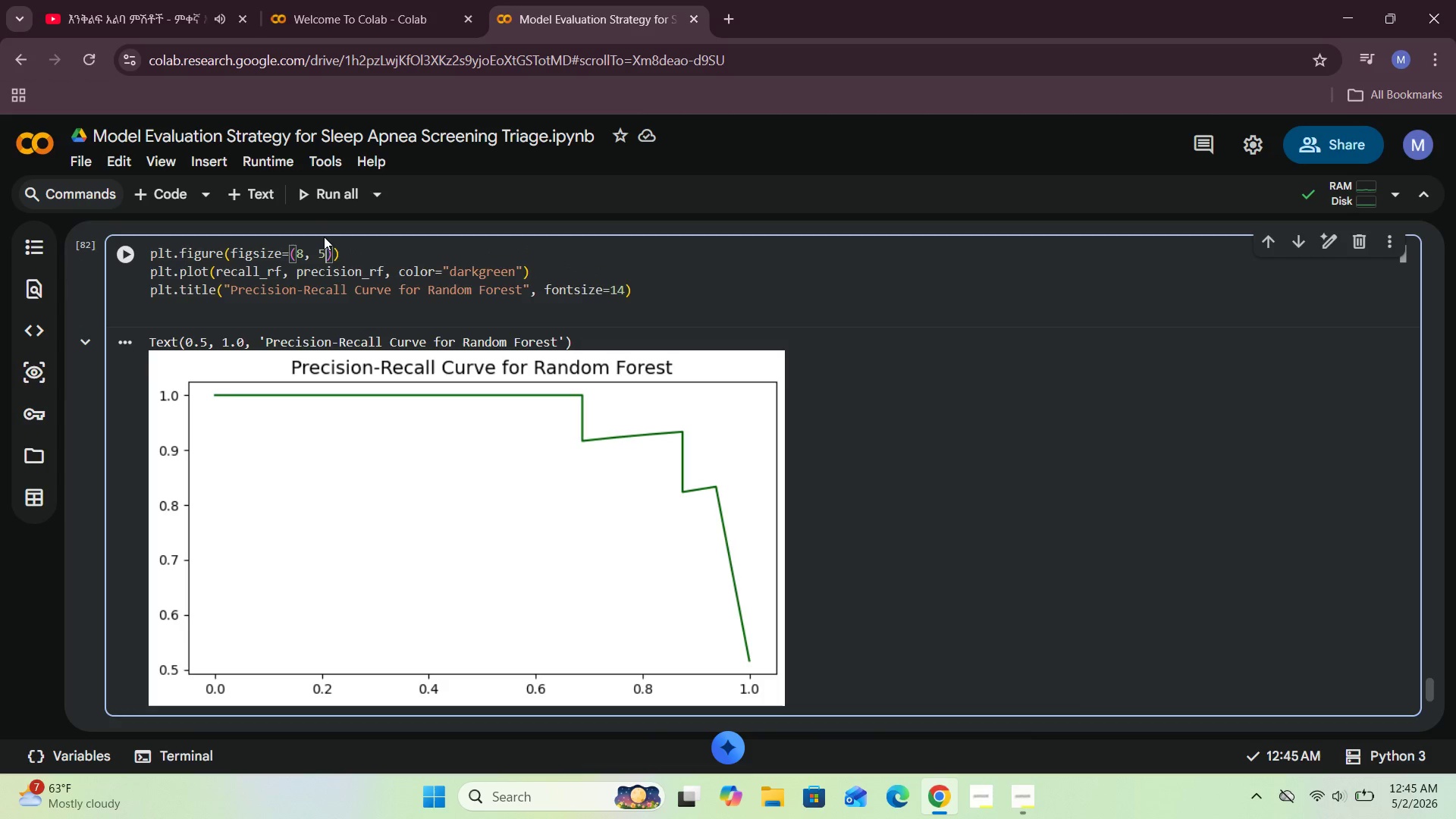 
key(Shift+ShiftRight)
 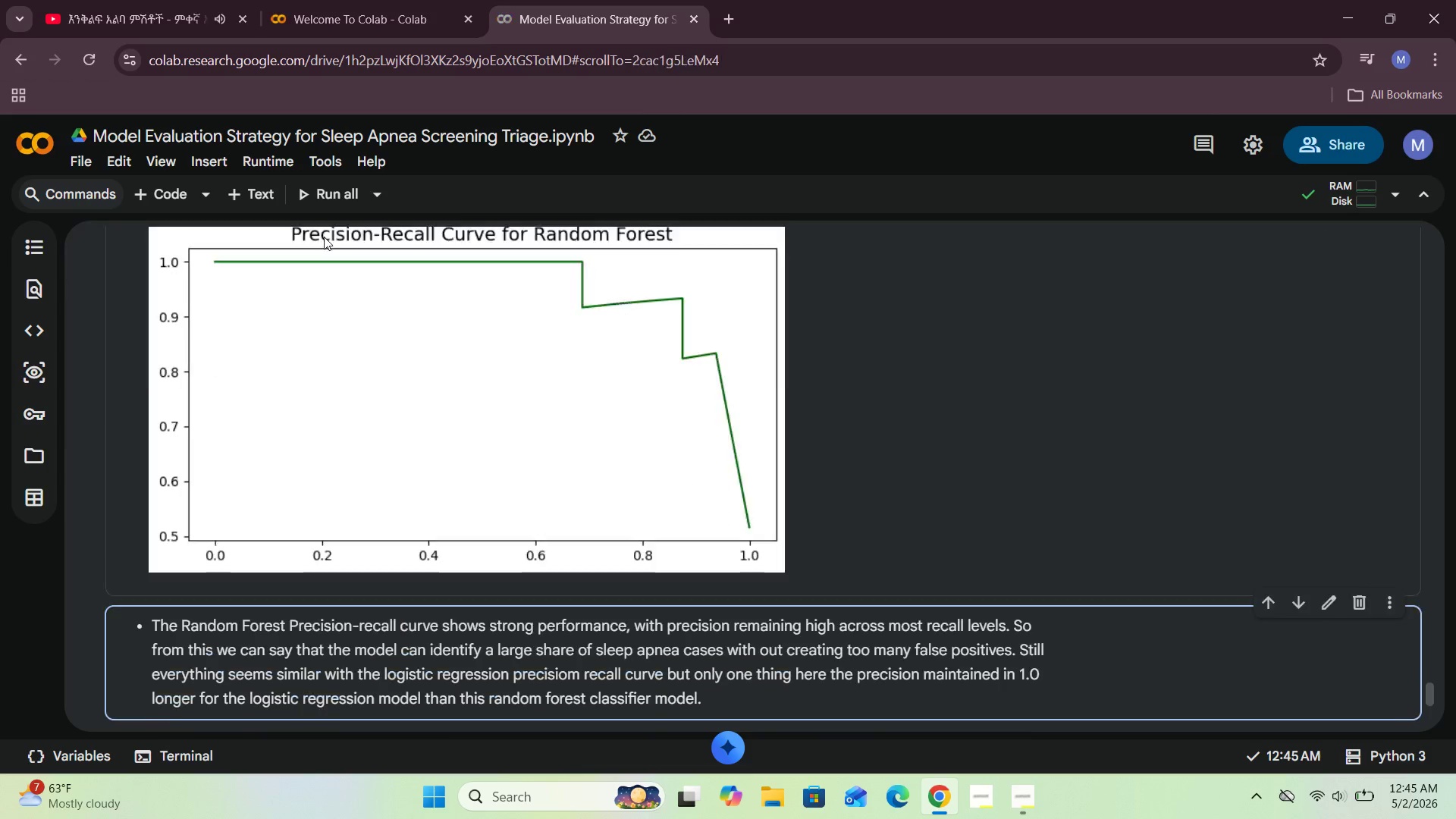 
key(Shift+Enter)
 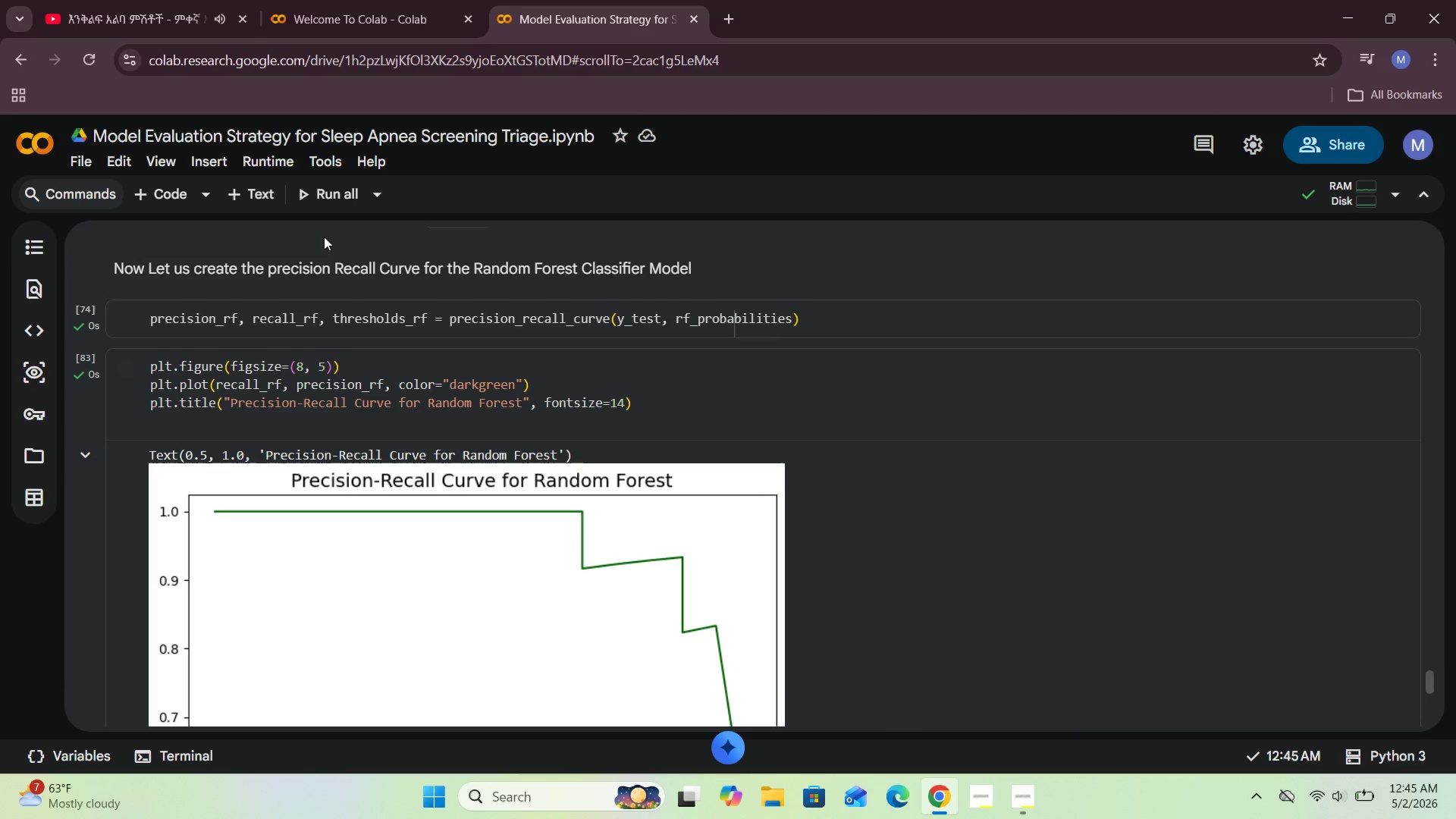 
wait(5.45)
 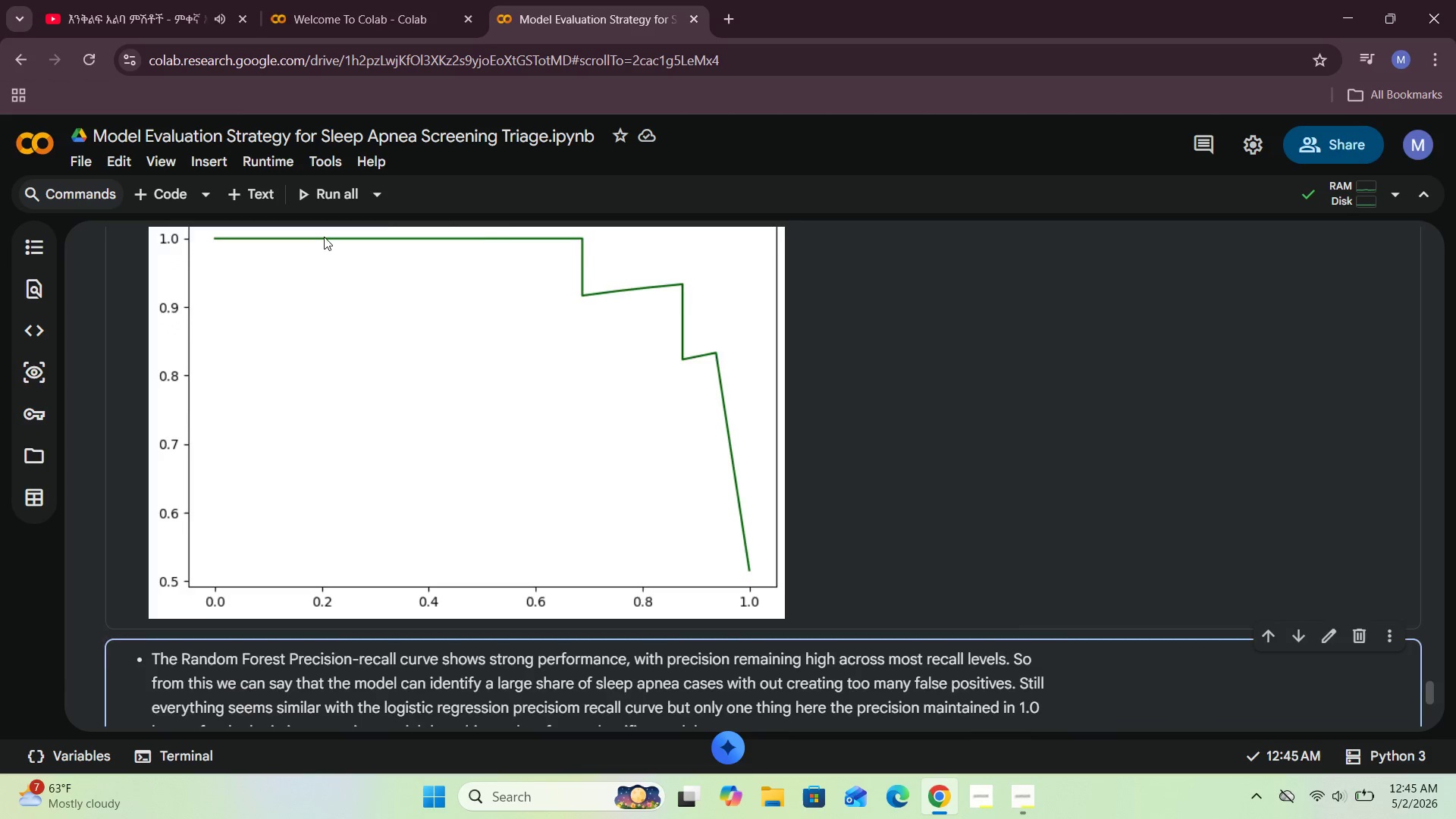 
left_click([679, 409])
 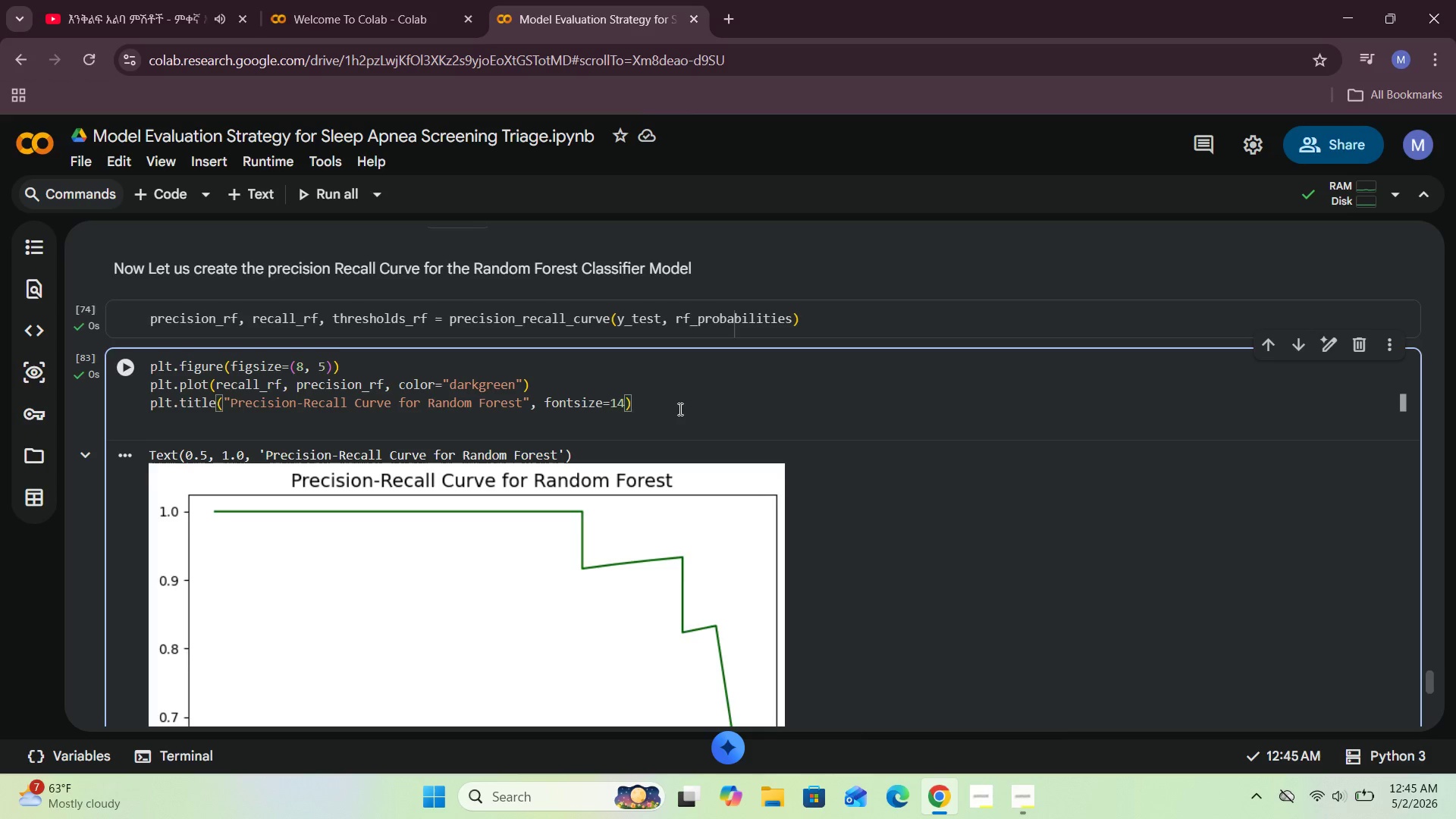 
key(Enter)
 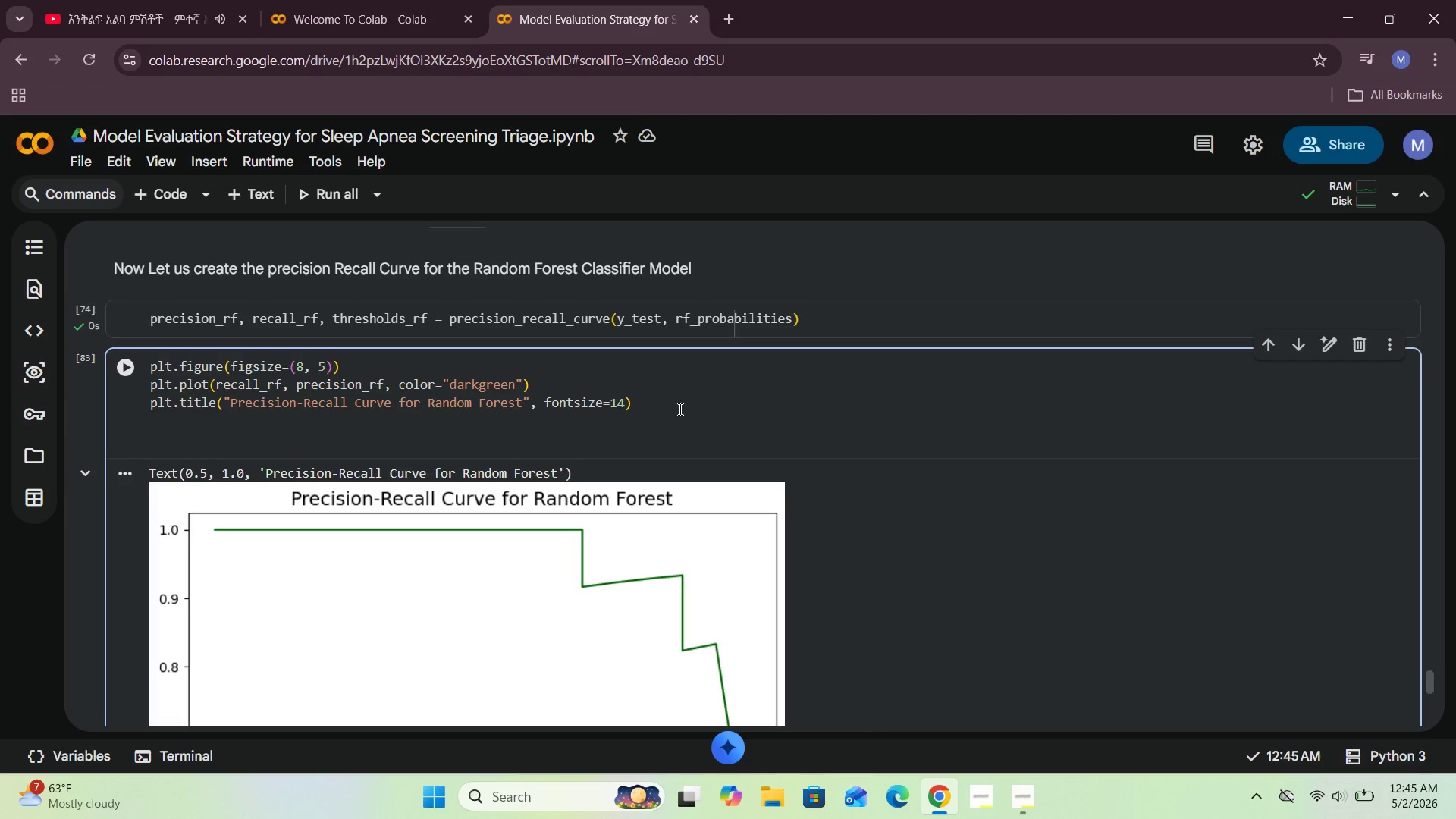 
type(ply)
key(Backspace)
type(t)
 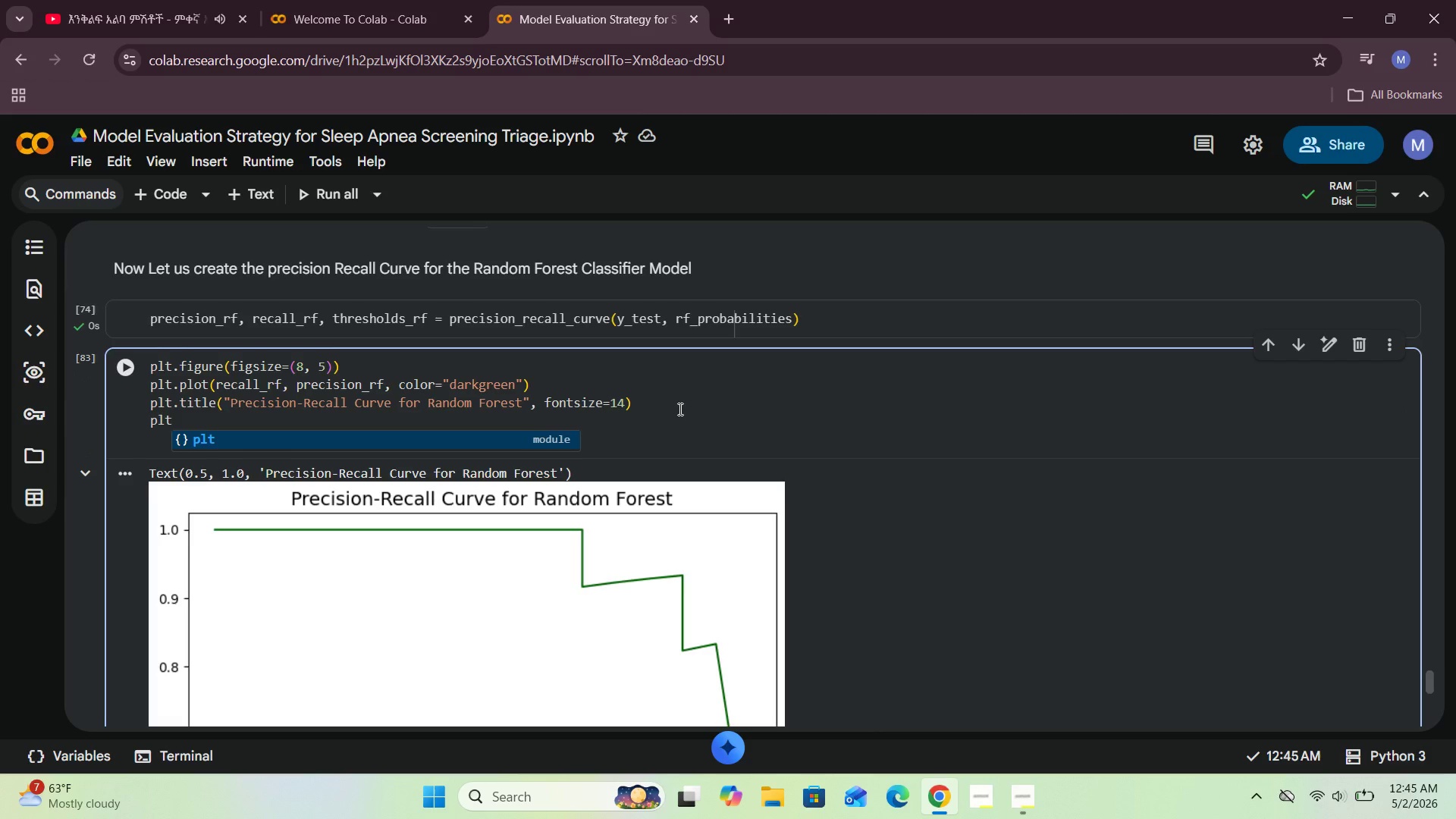 
type(.xlabel("Recall)
 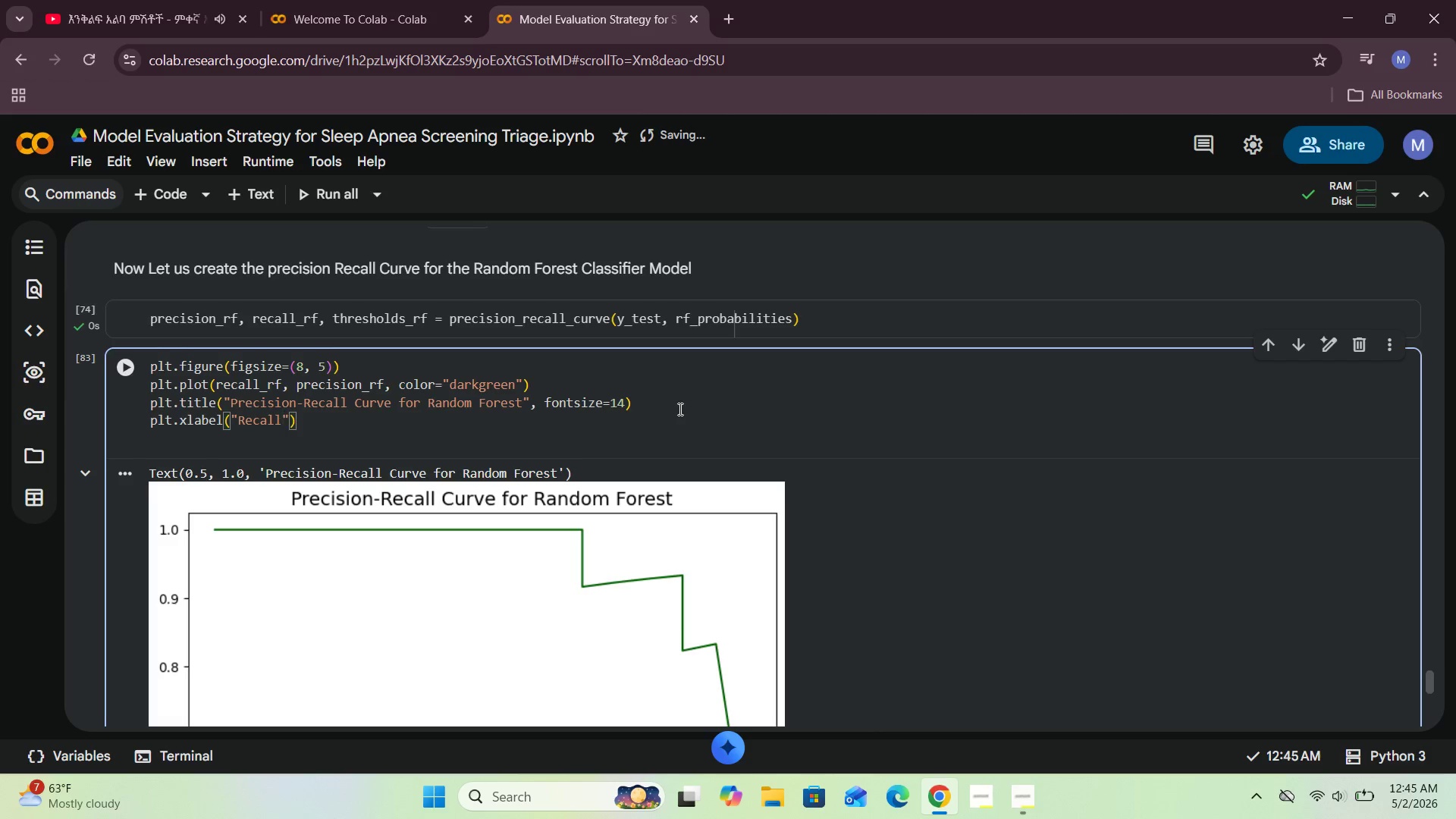 
key(ArrowRight)
 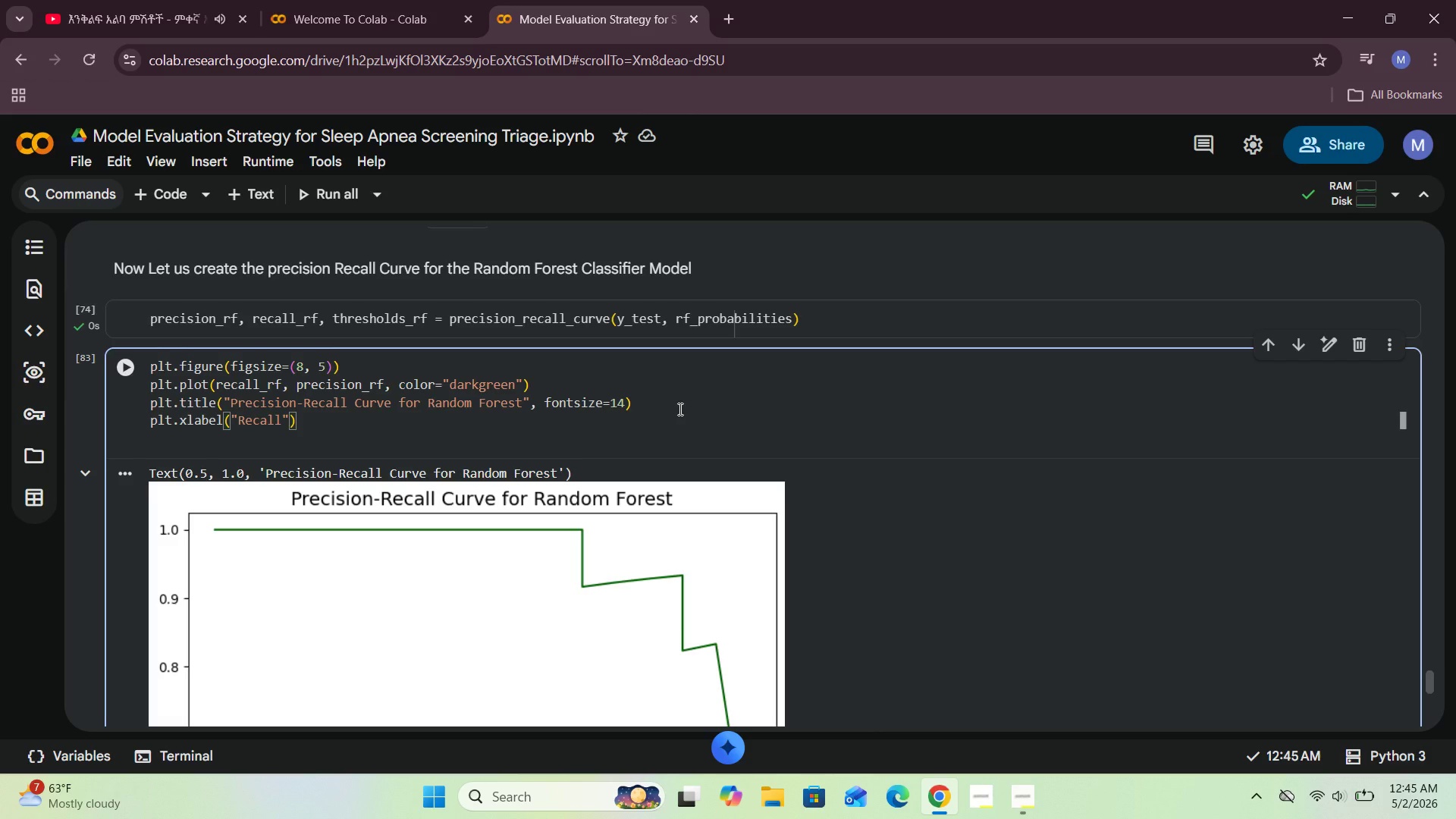 
key(Shift+ShiftRight)
 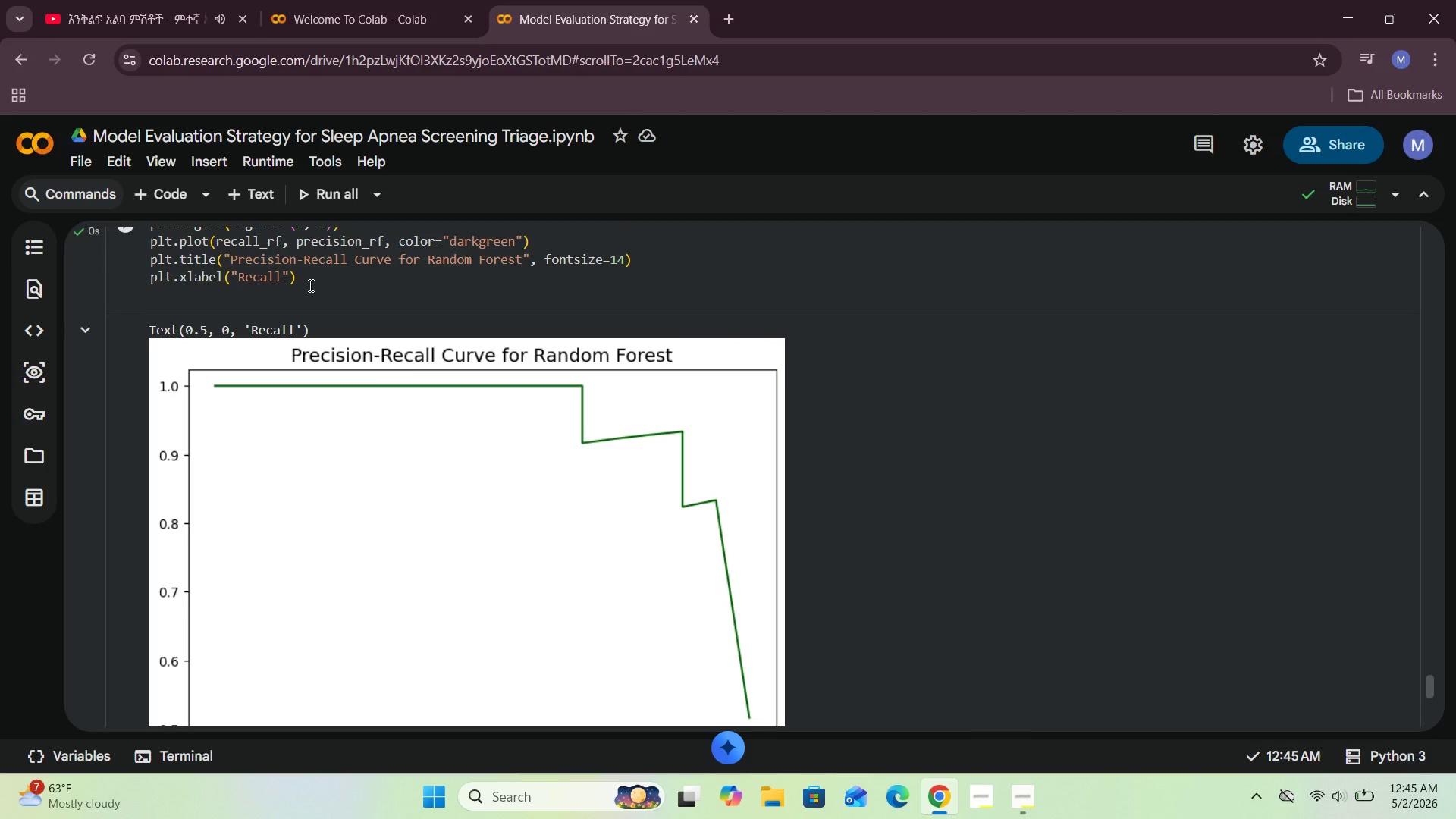 
key(Shift+Enter)
 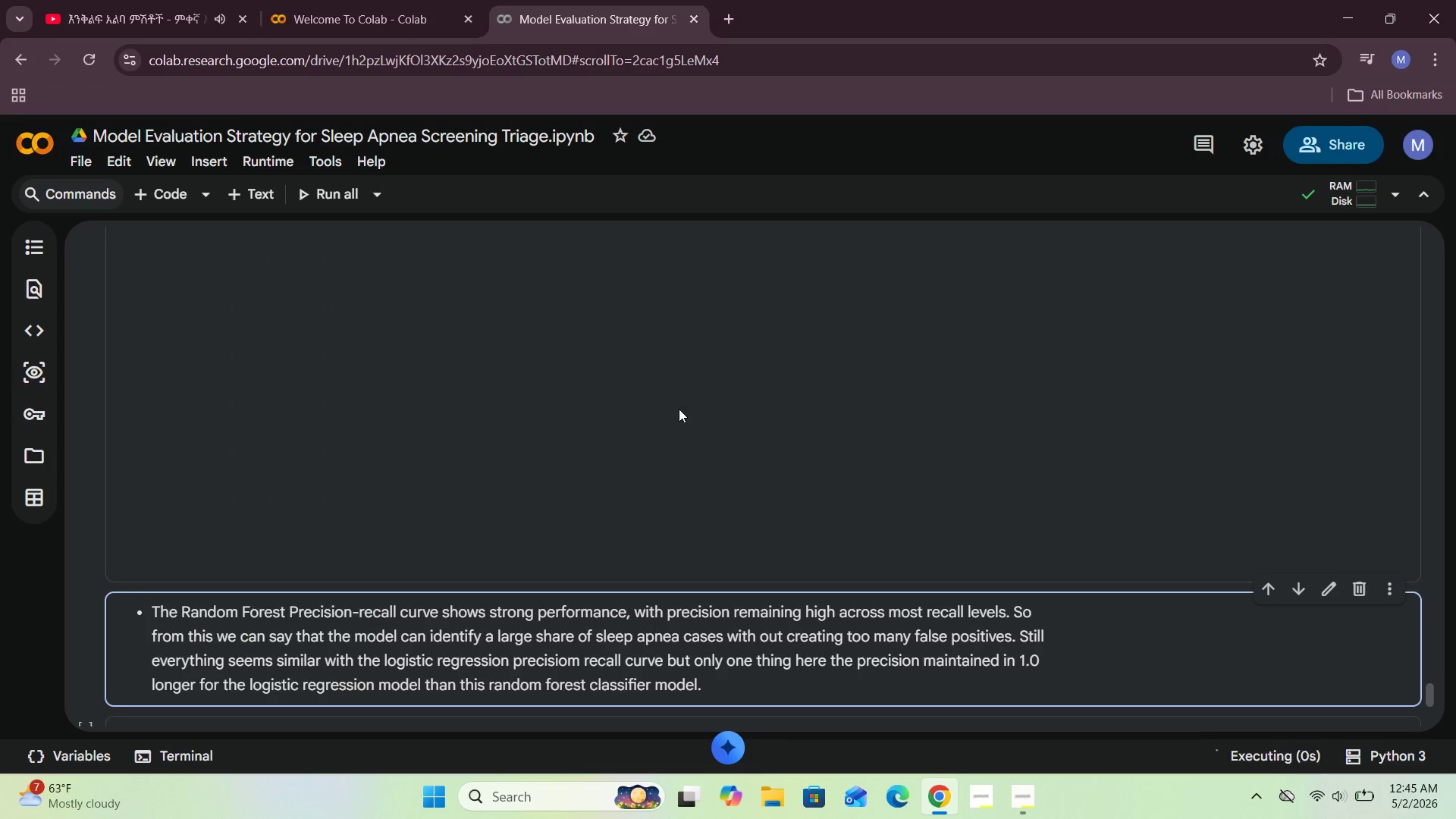 
left_click([290, 276])
 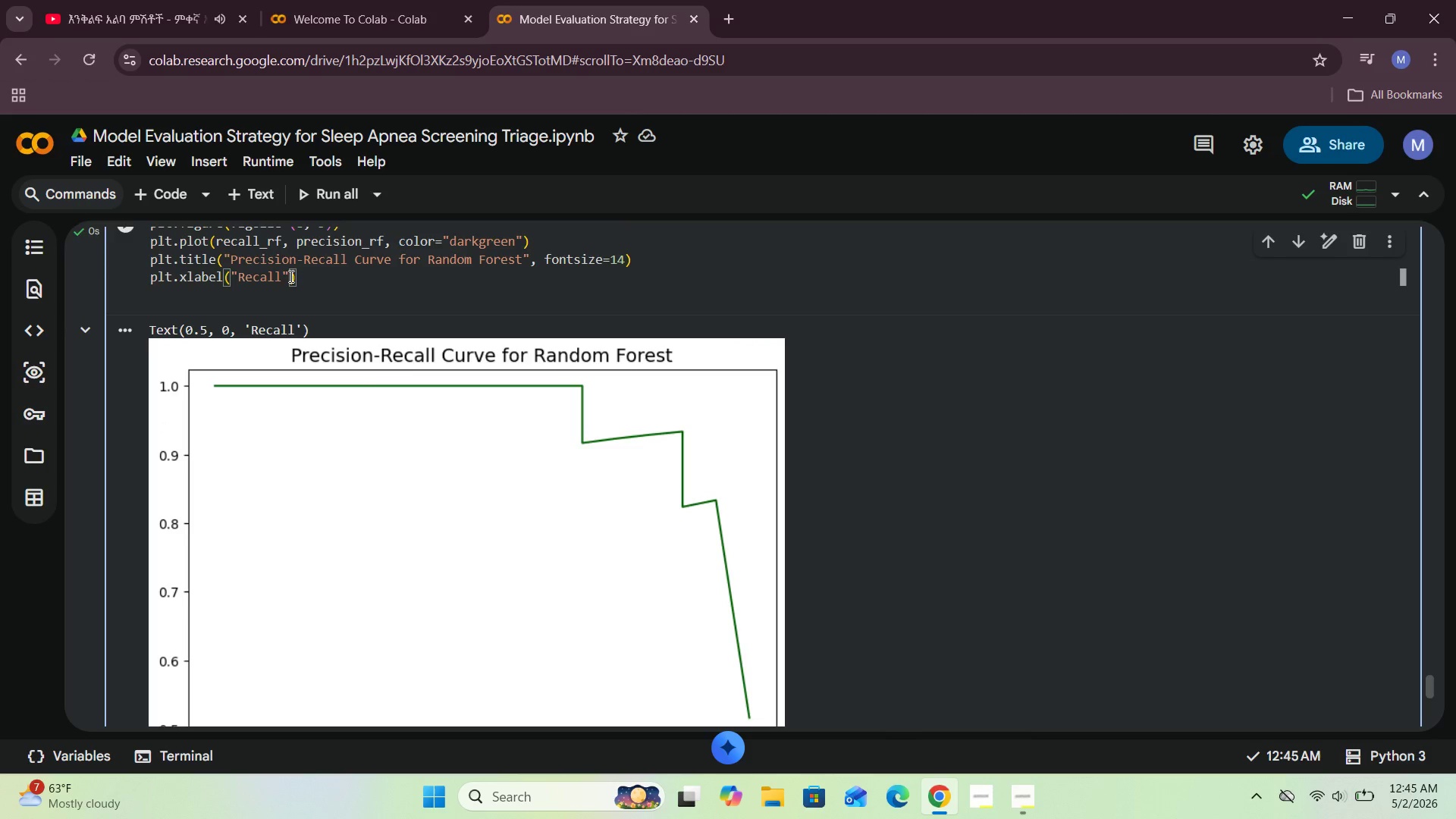 
type(, fntsize=12)
 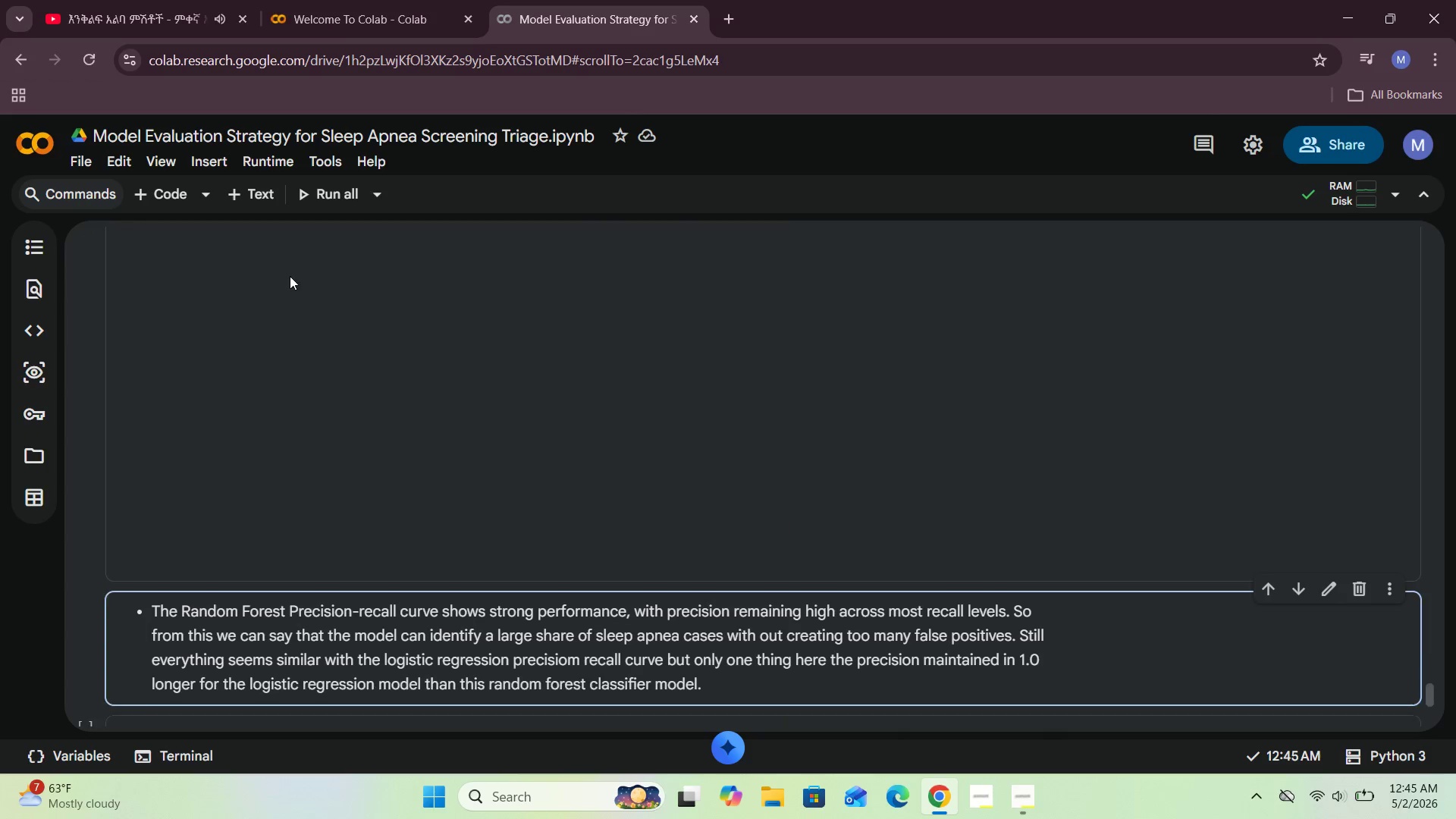 
hold_key(key=O, duration=0.45)
 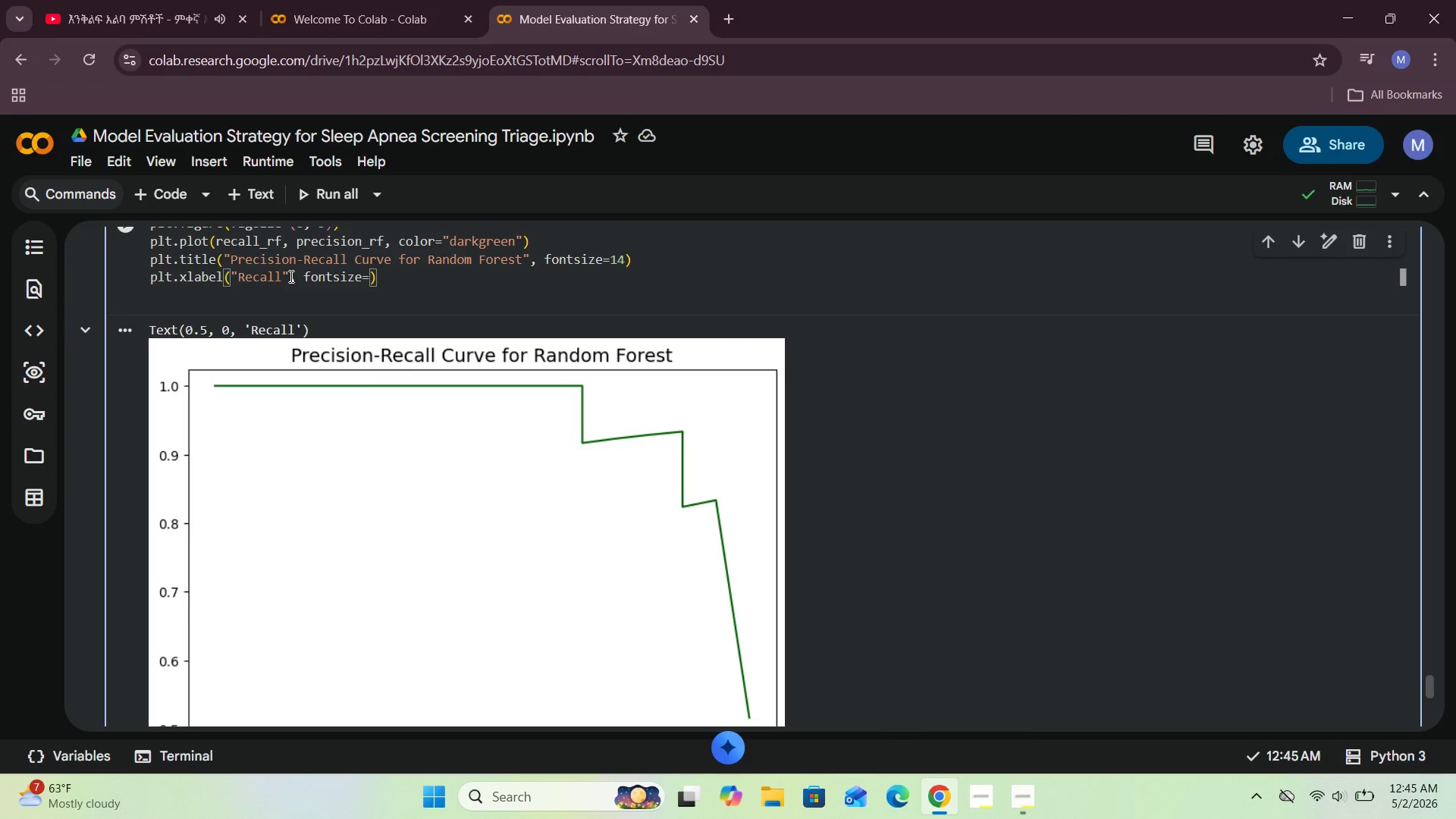 
key(Shift+Enter)
 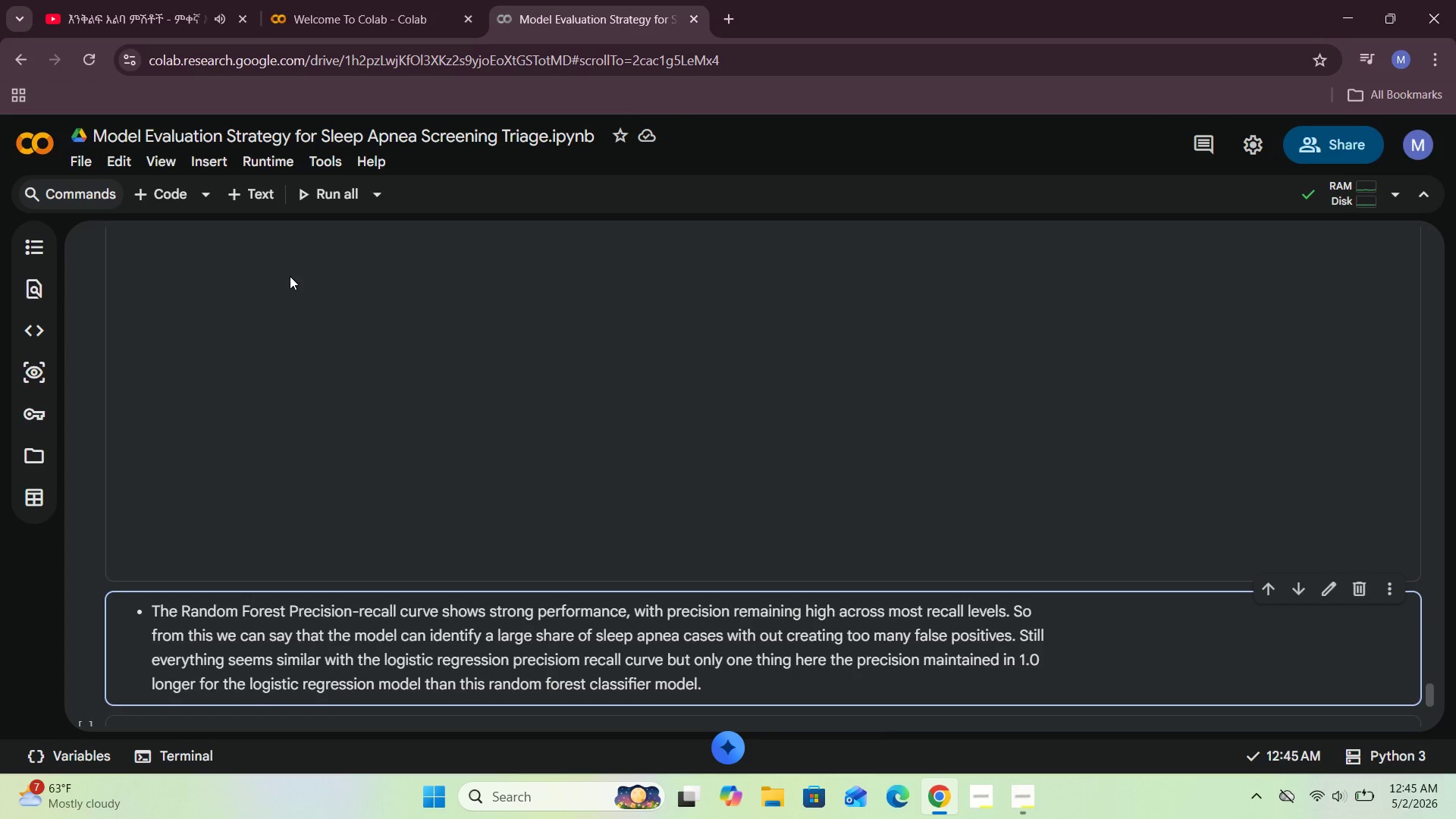 
key(Shift+ShiftRight)
 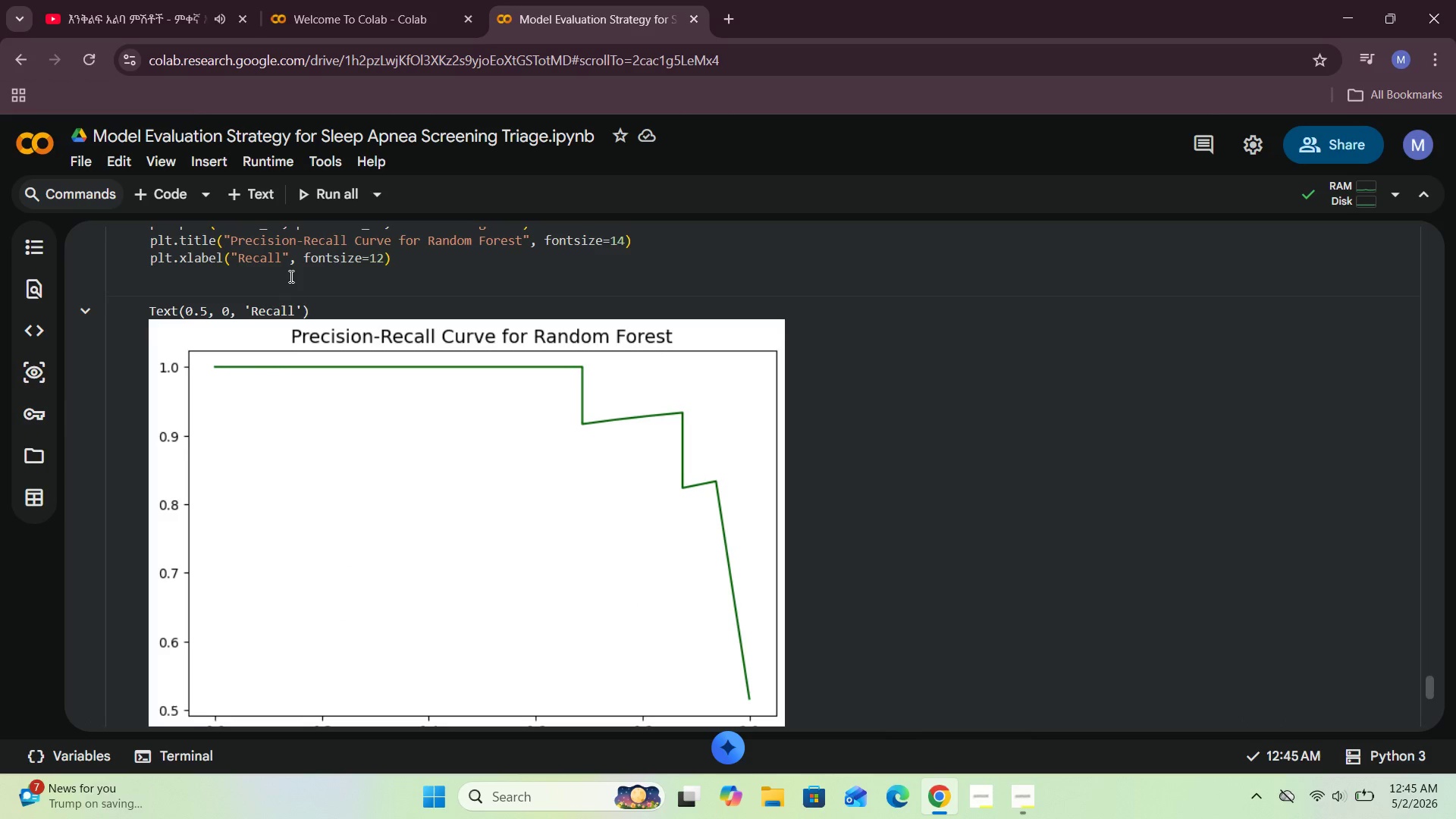 
left_click([396, 256])
 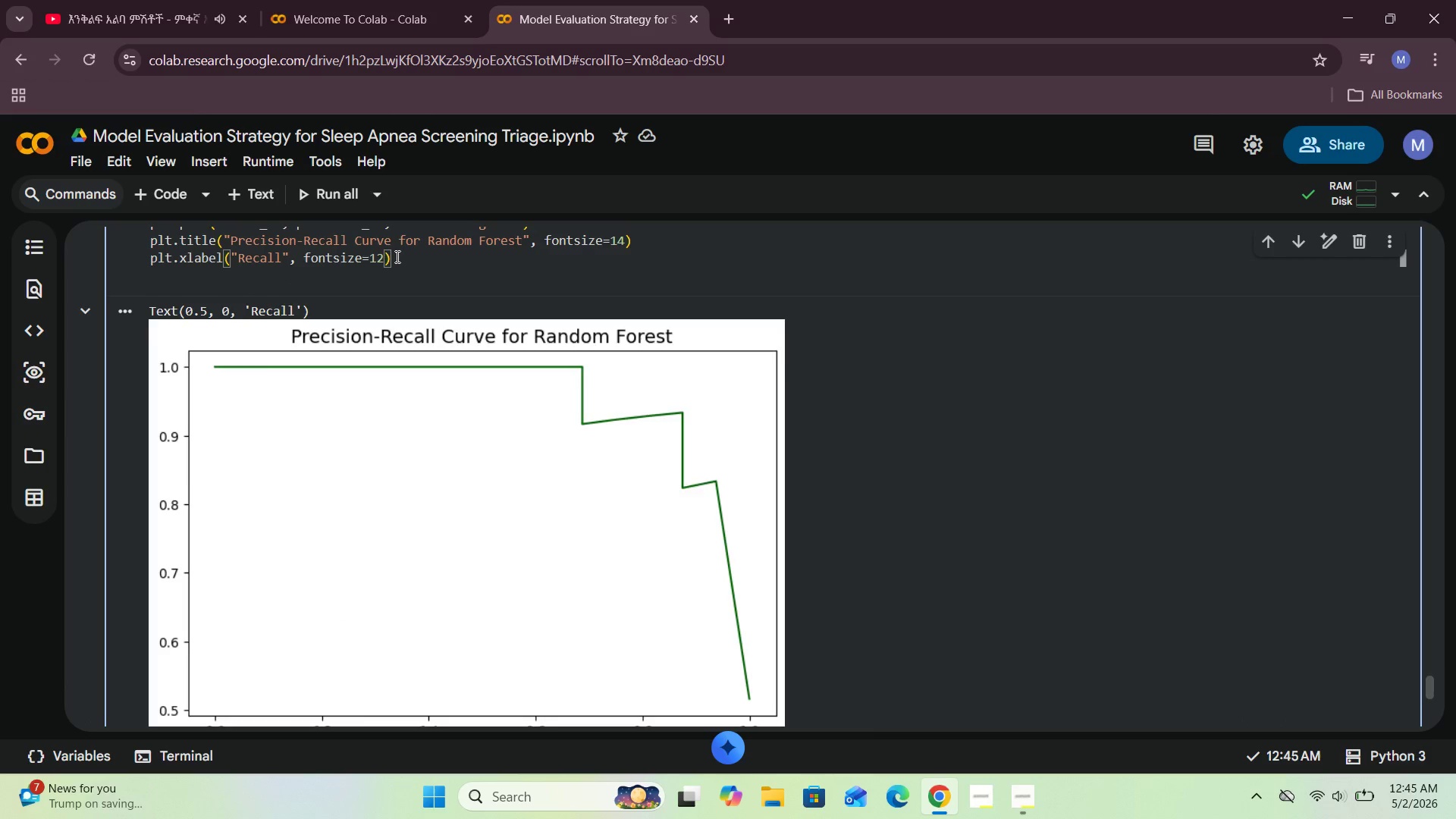 
key(Enter)
 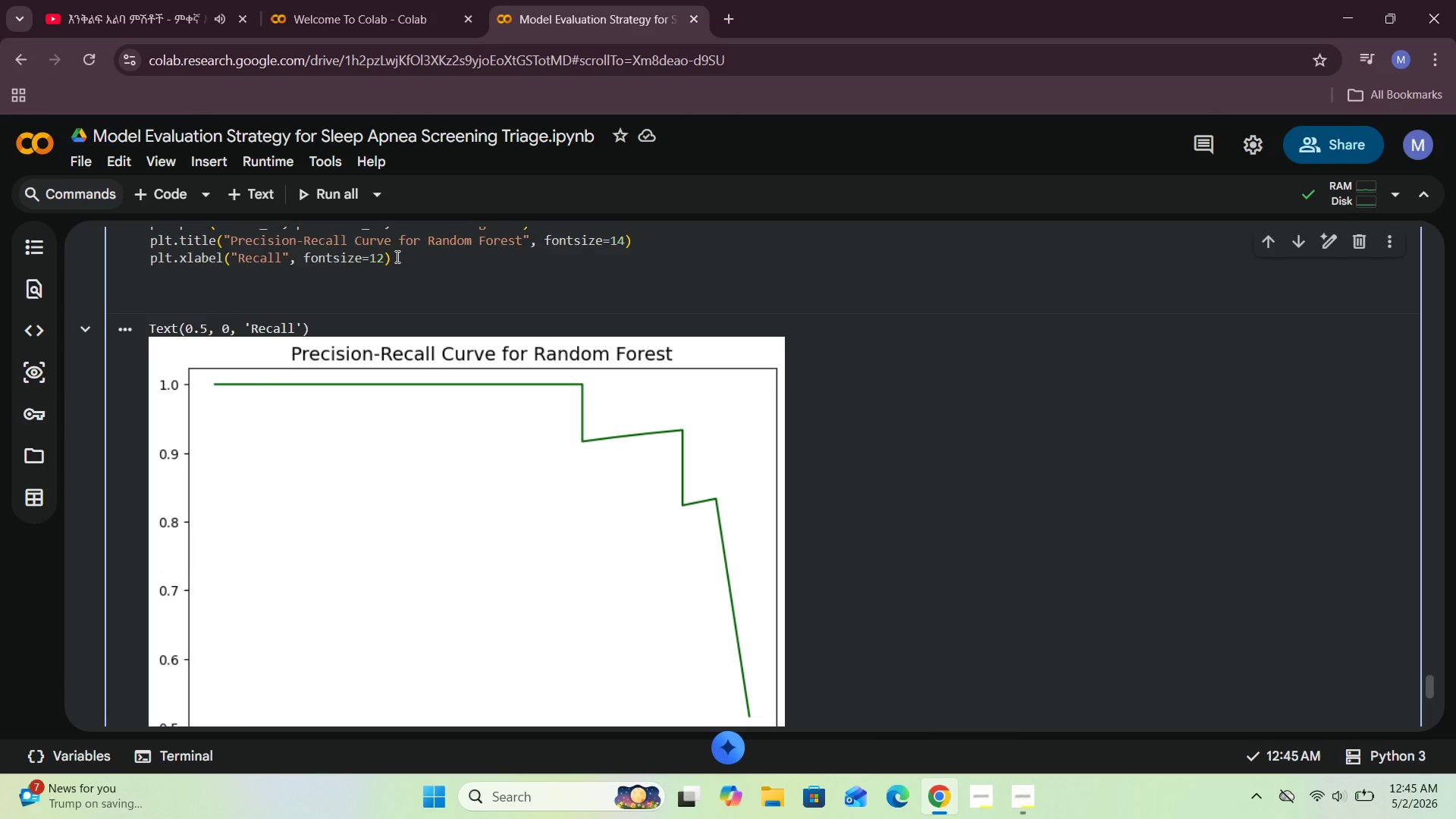 
type(plt.ylabel("Precision)
 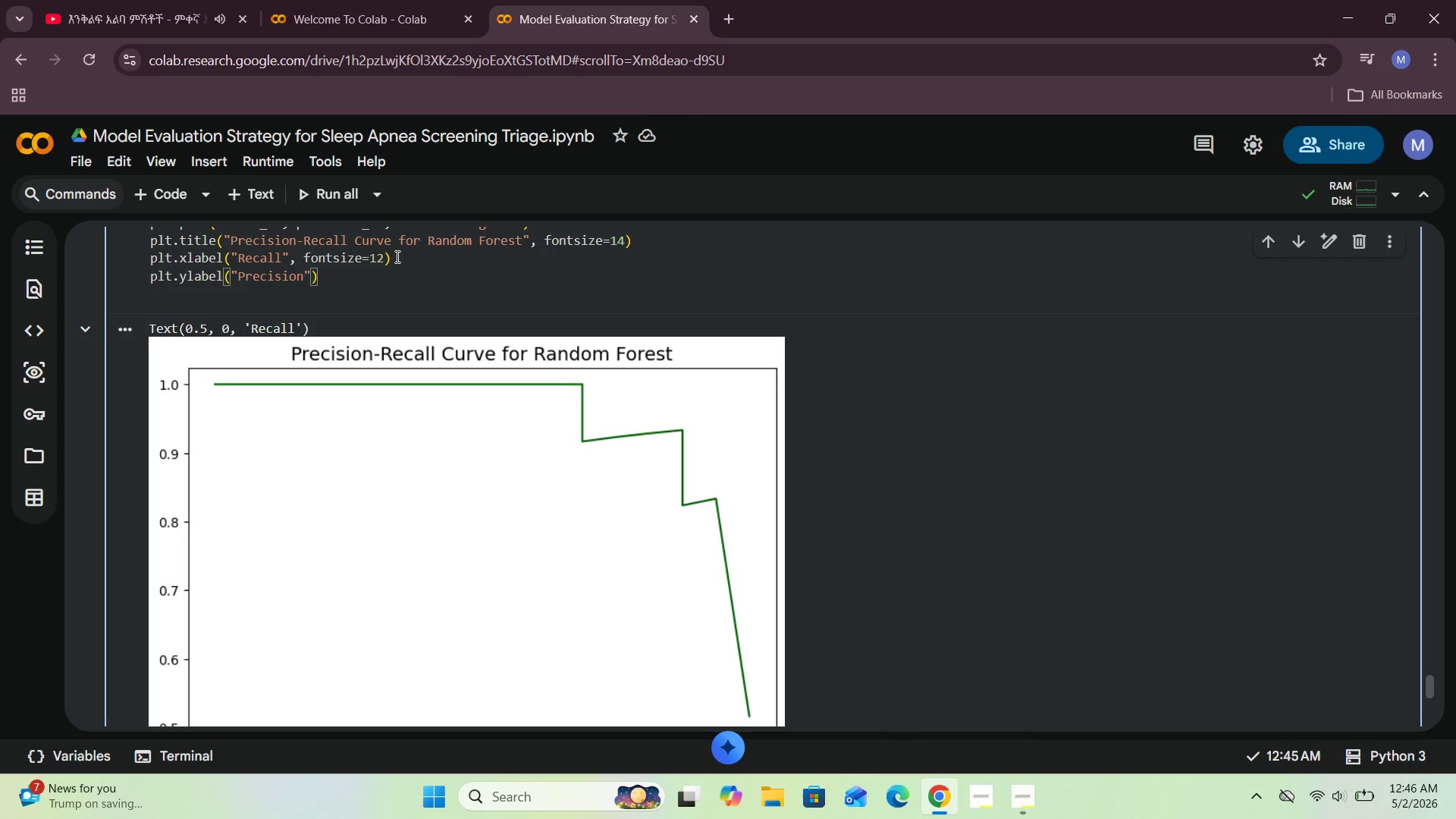 
key(ArrowRight)
 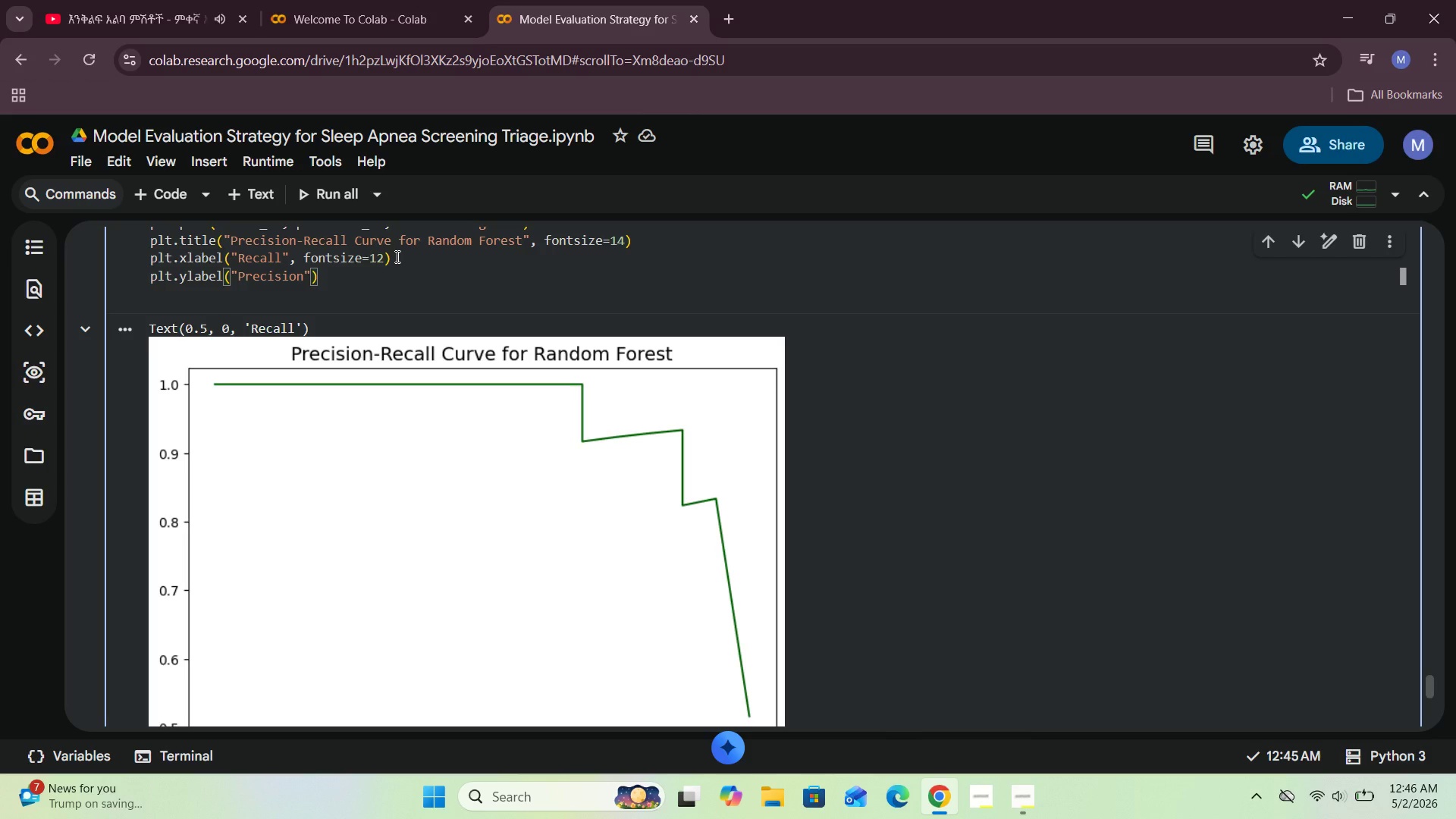 
type(, fntsize=12)
 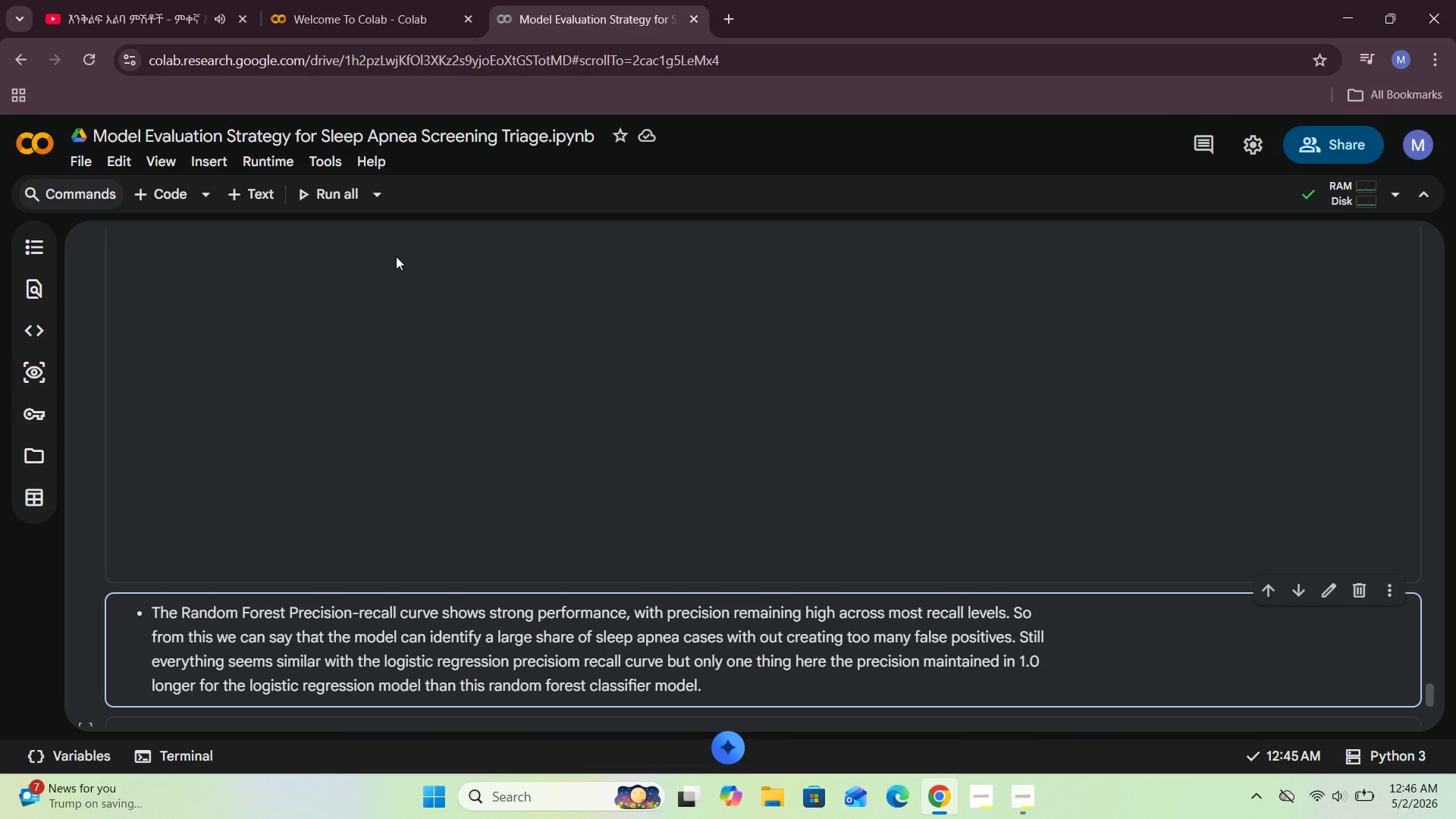 
hold_key(key=O, duration=0.36)
 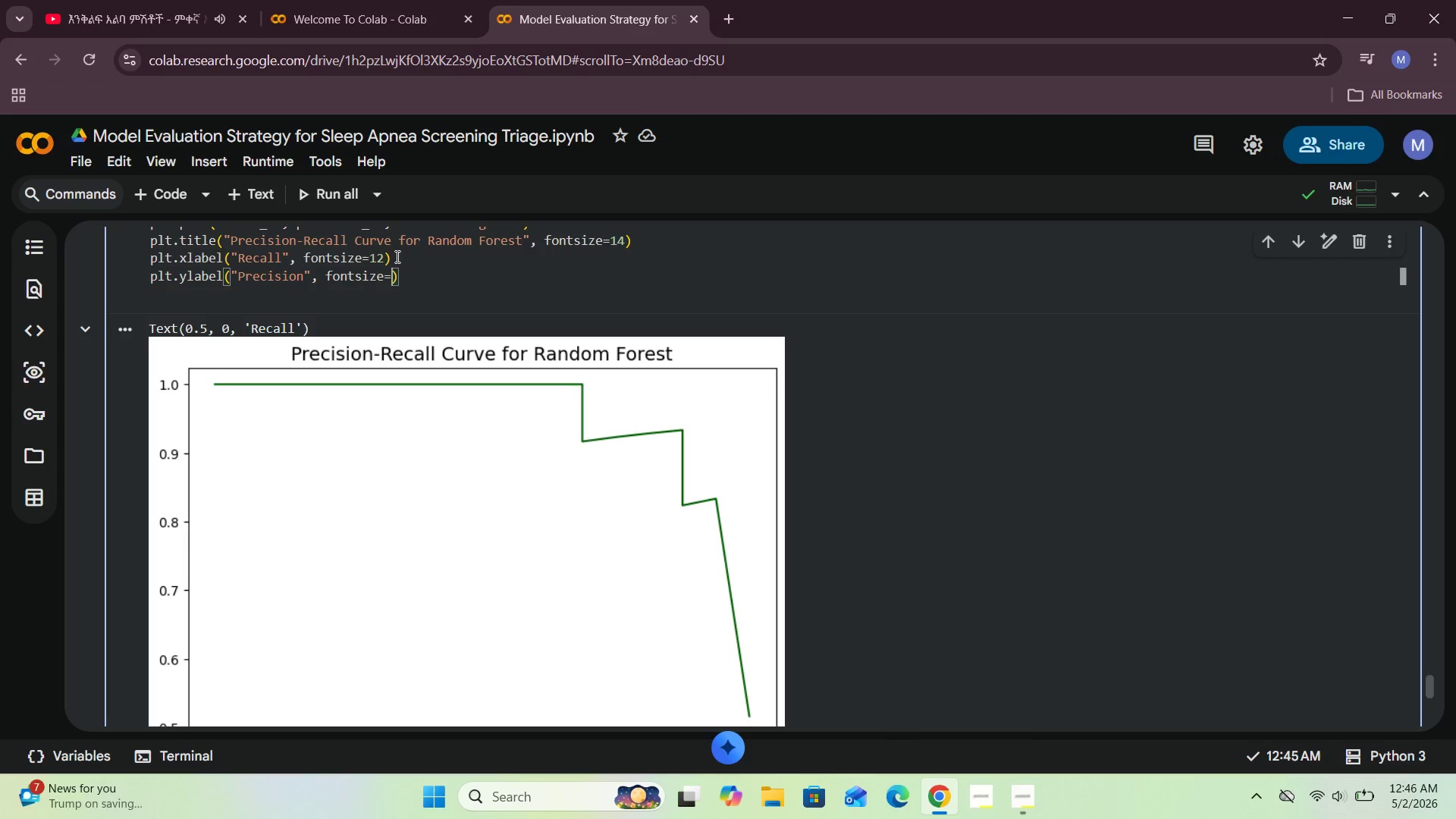 
key(Shift+Enter)
 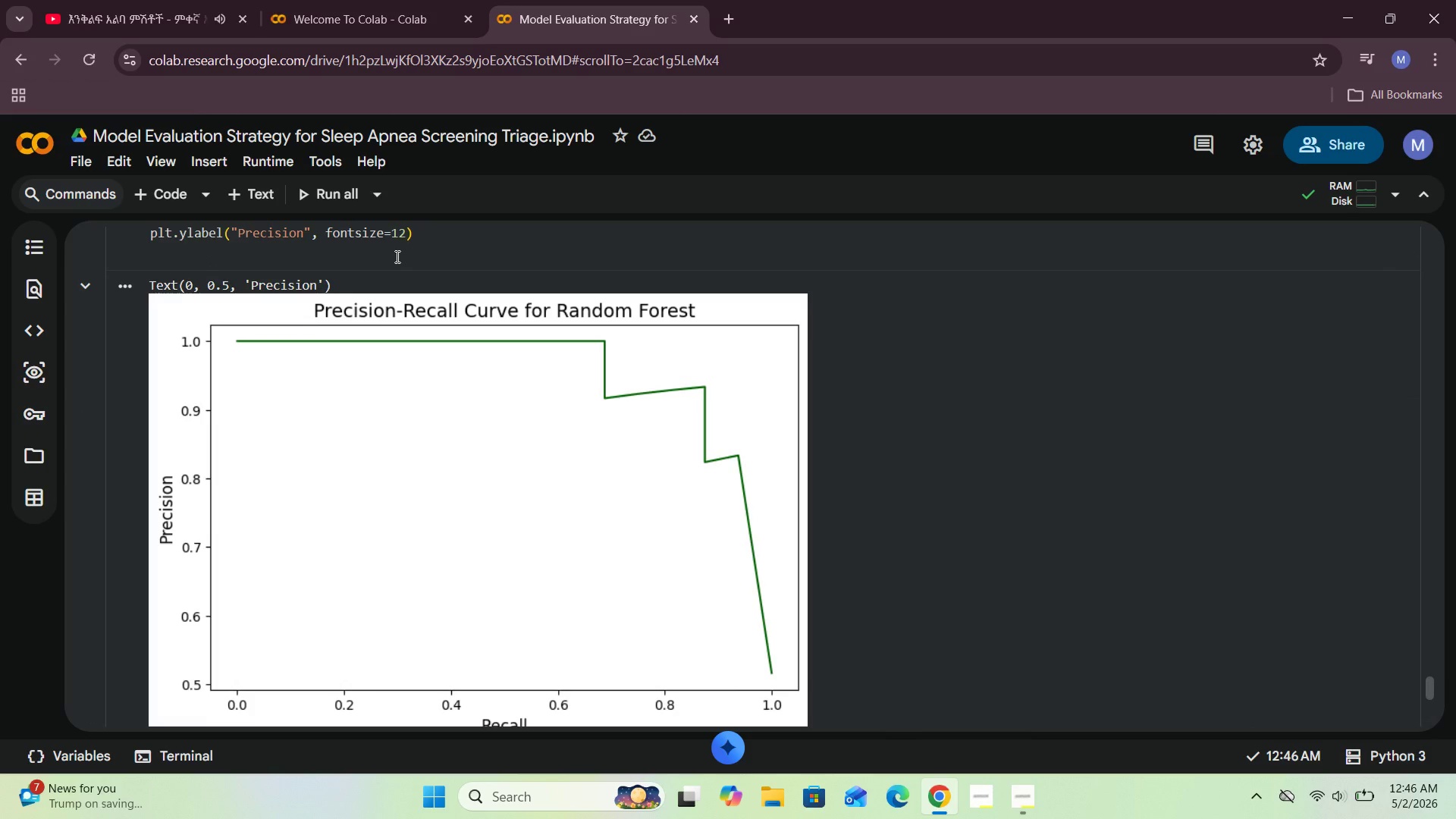 
wait(9.03)
 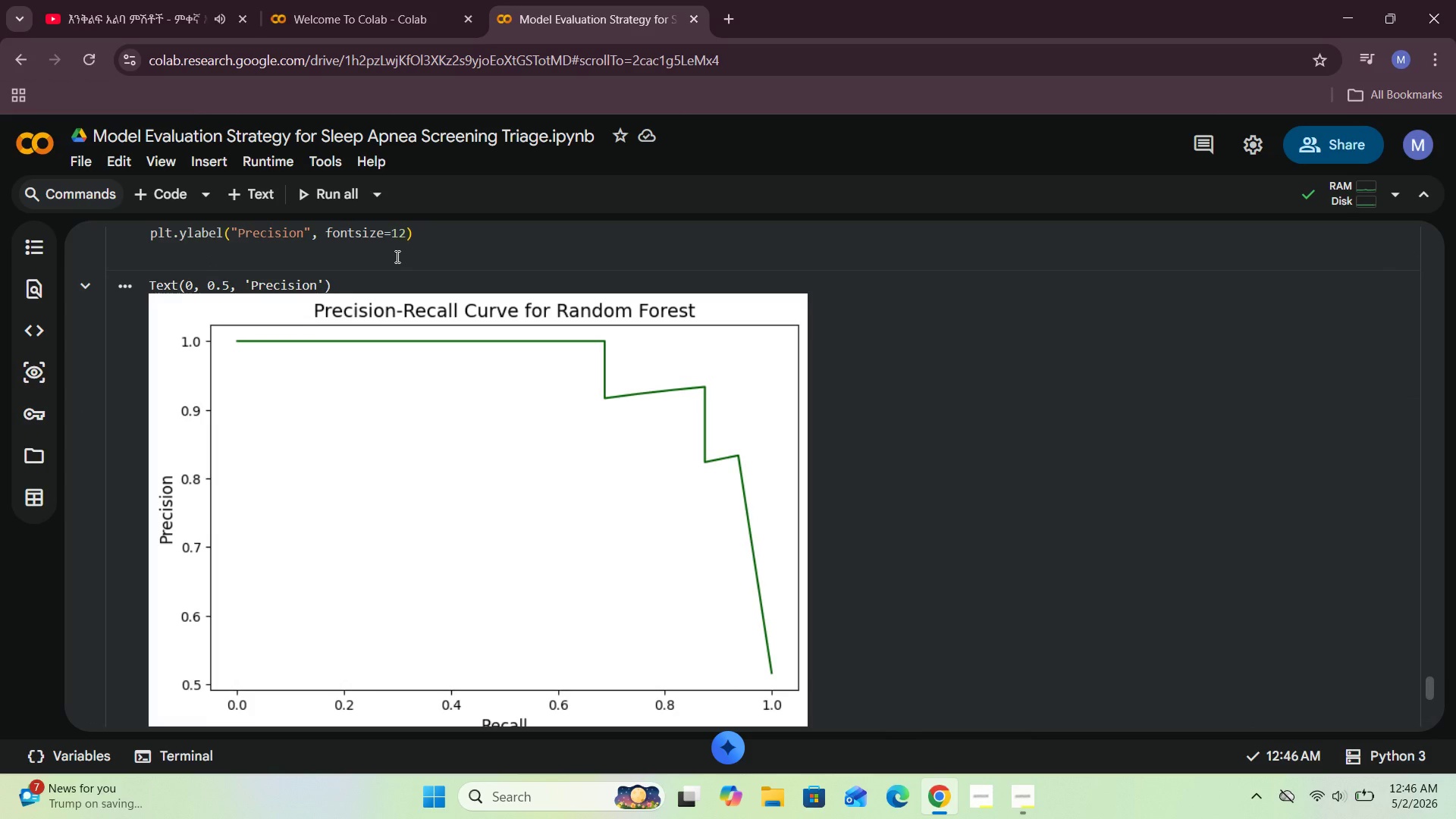 
left_click([422, 339])
 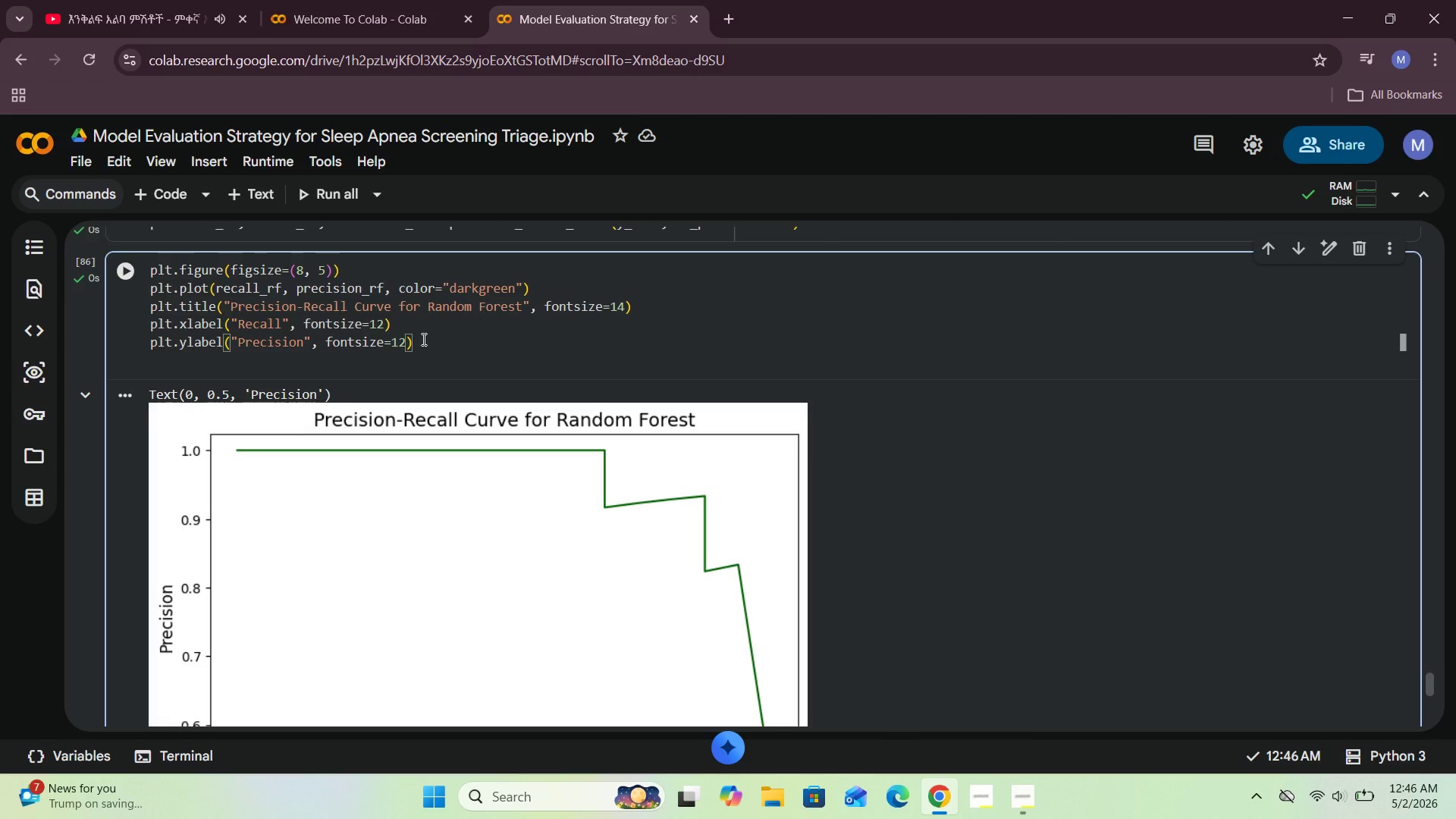 
key(Enter)
 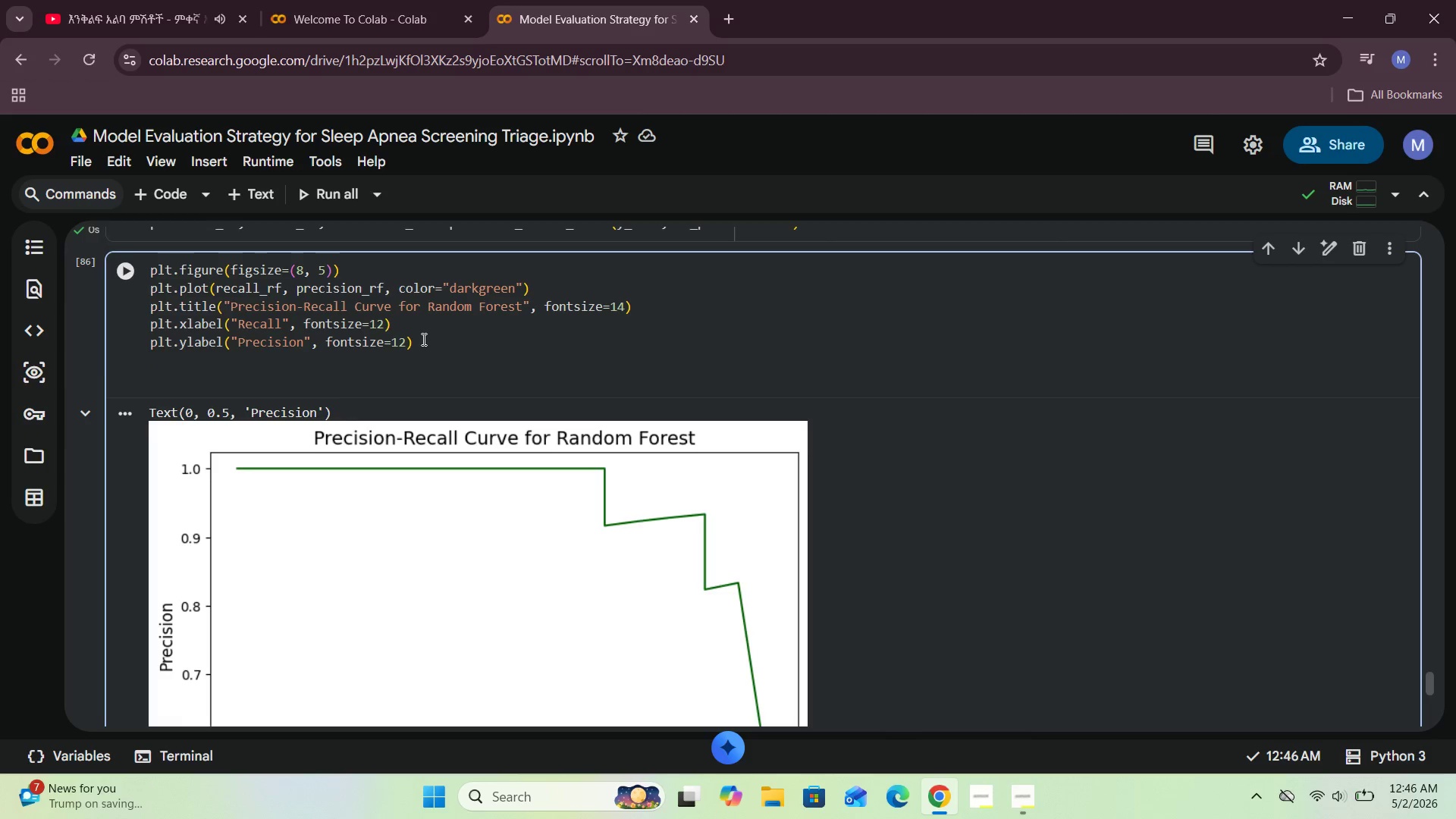 
type(plt.show()
 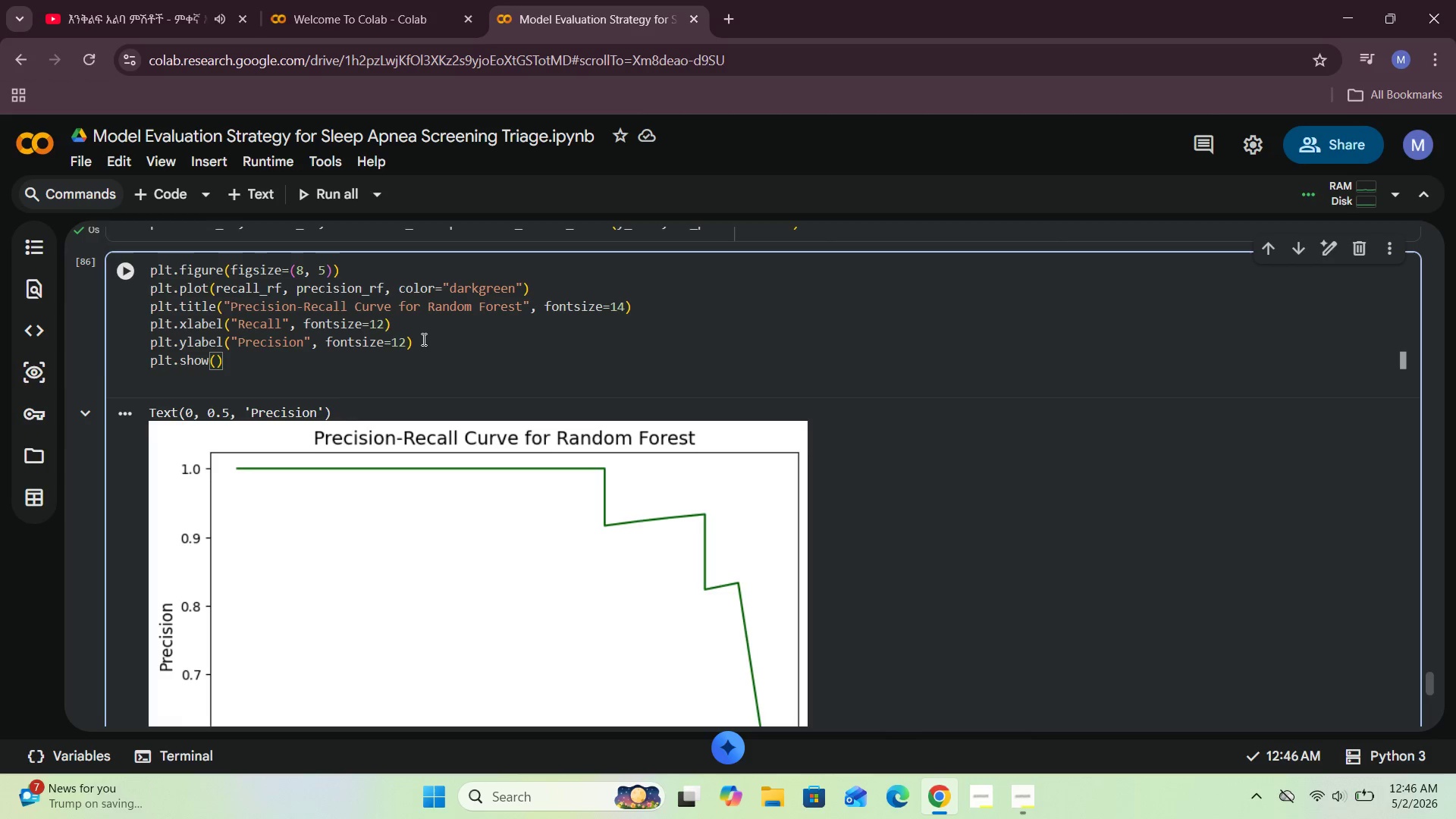 
key(Shift+Enter)
 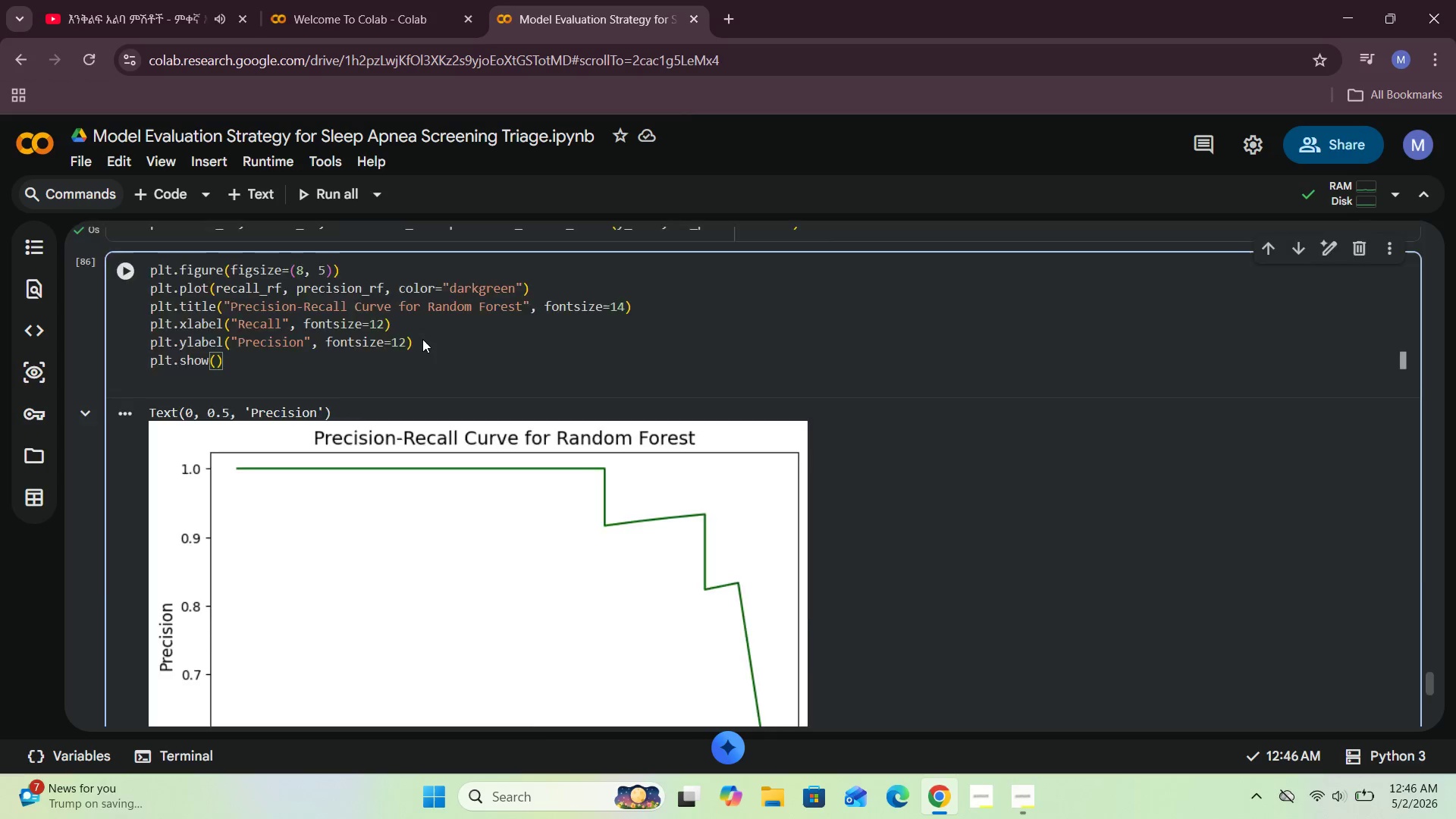 
wait(50.36)
 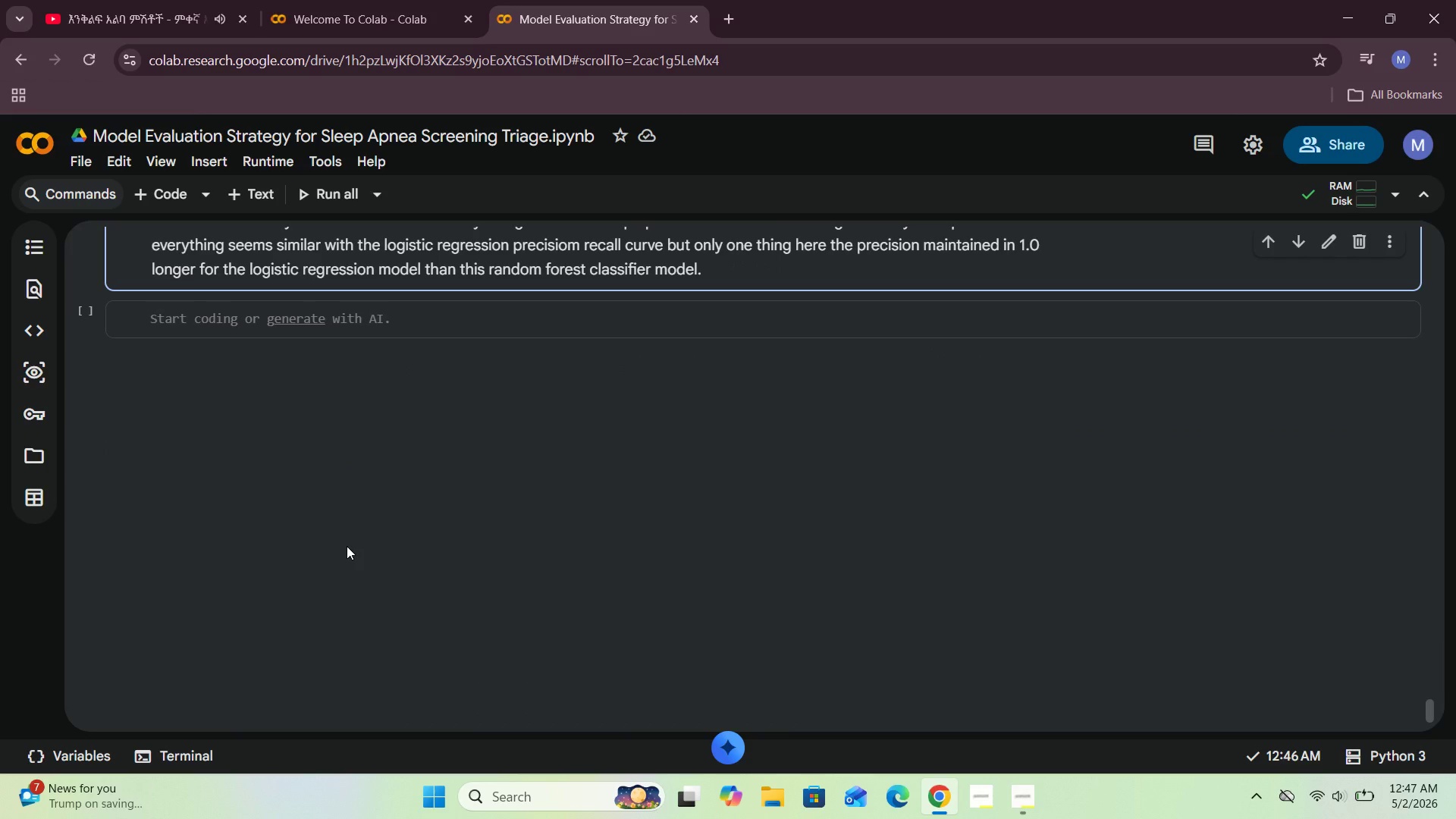 
left_click([413, 334])
 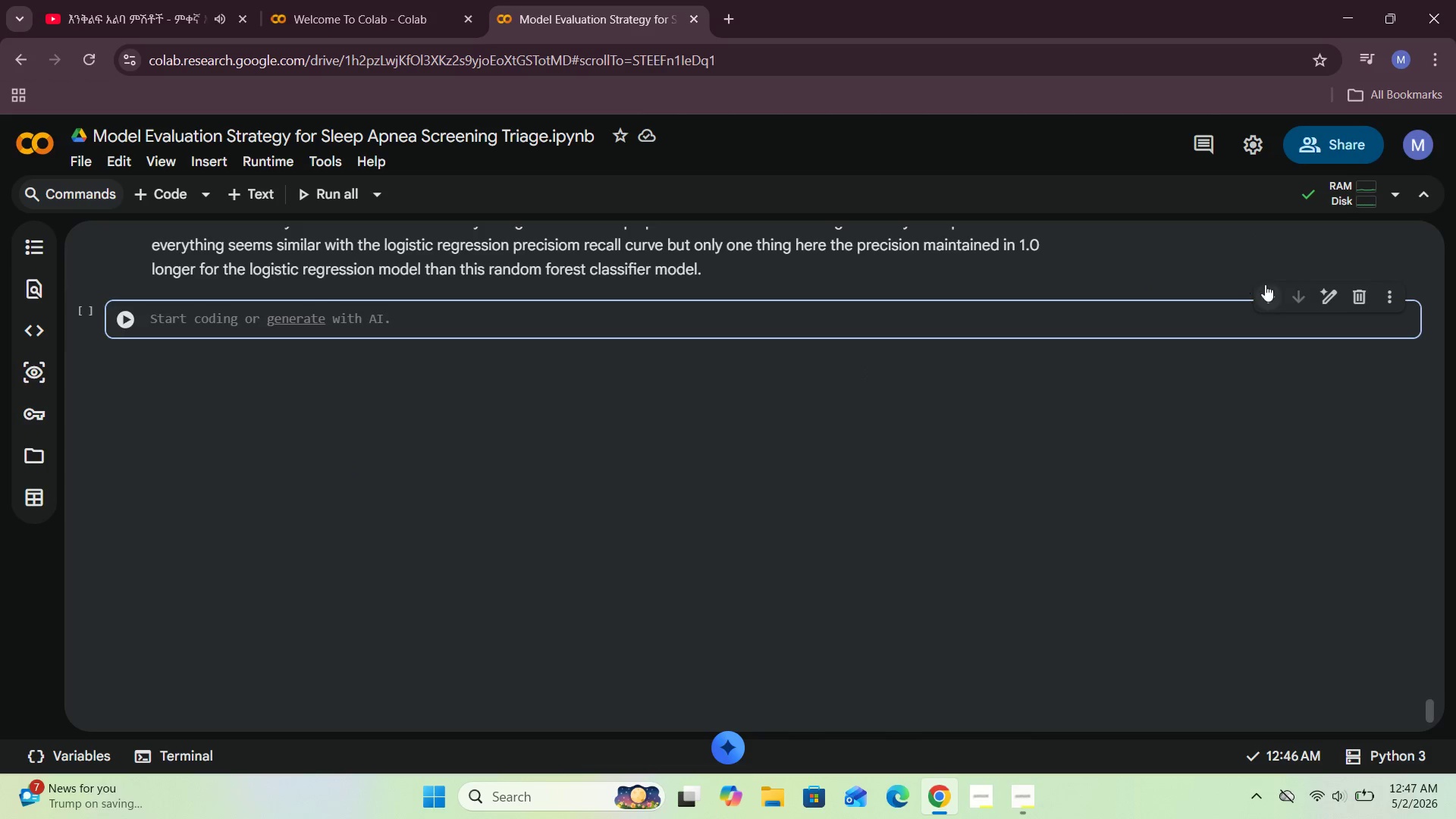 
left_click([1353, 297])
 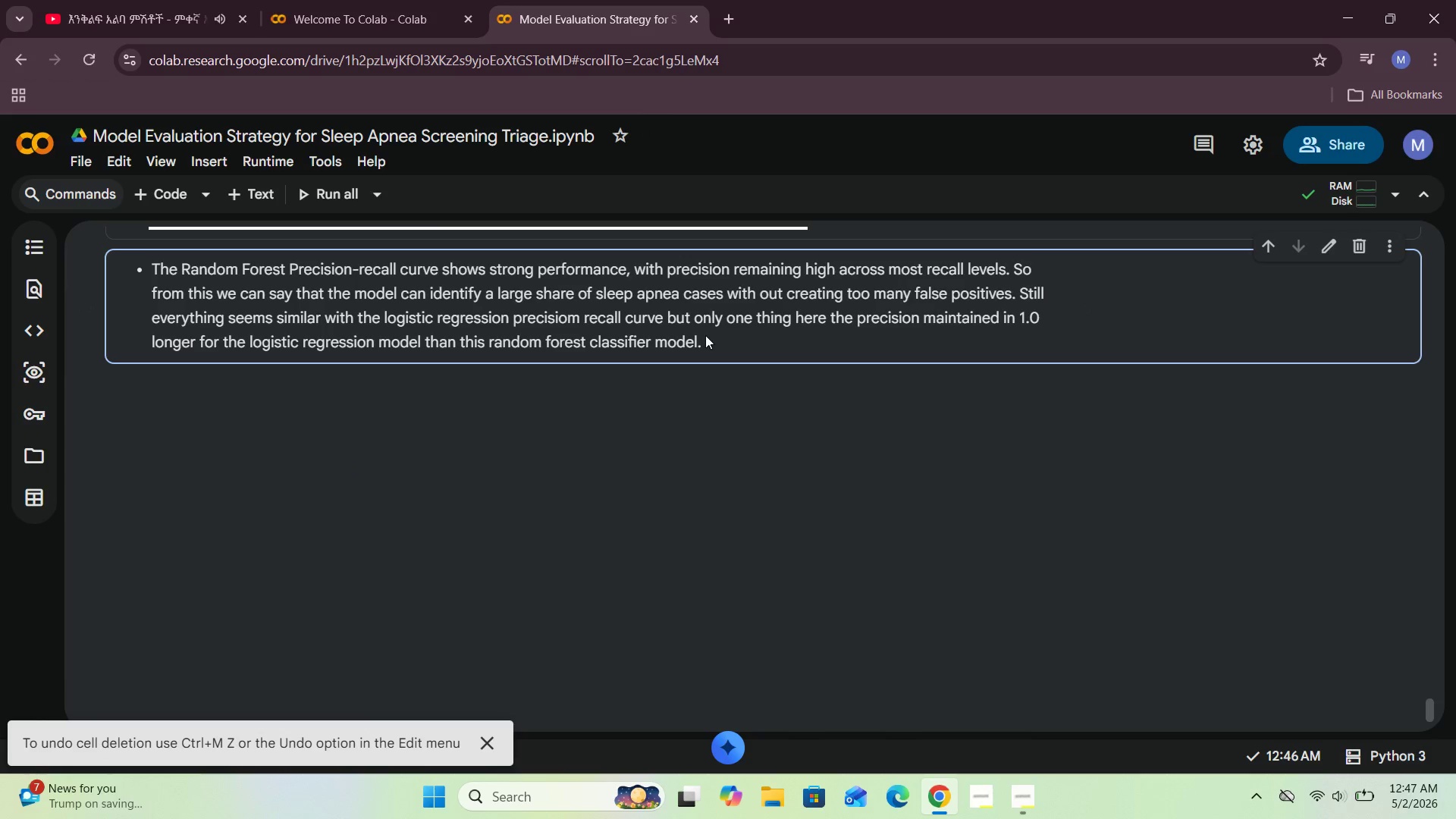 
scroll: coordinate [701, 339], scroll_direction: up, amount: 9.0
 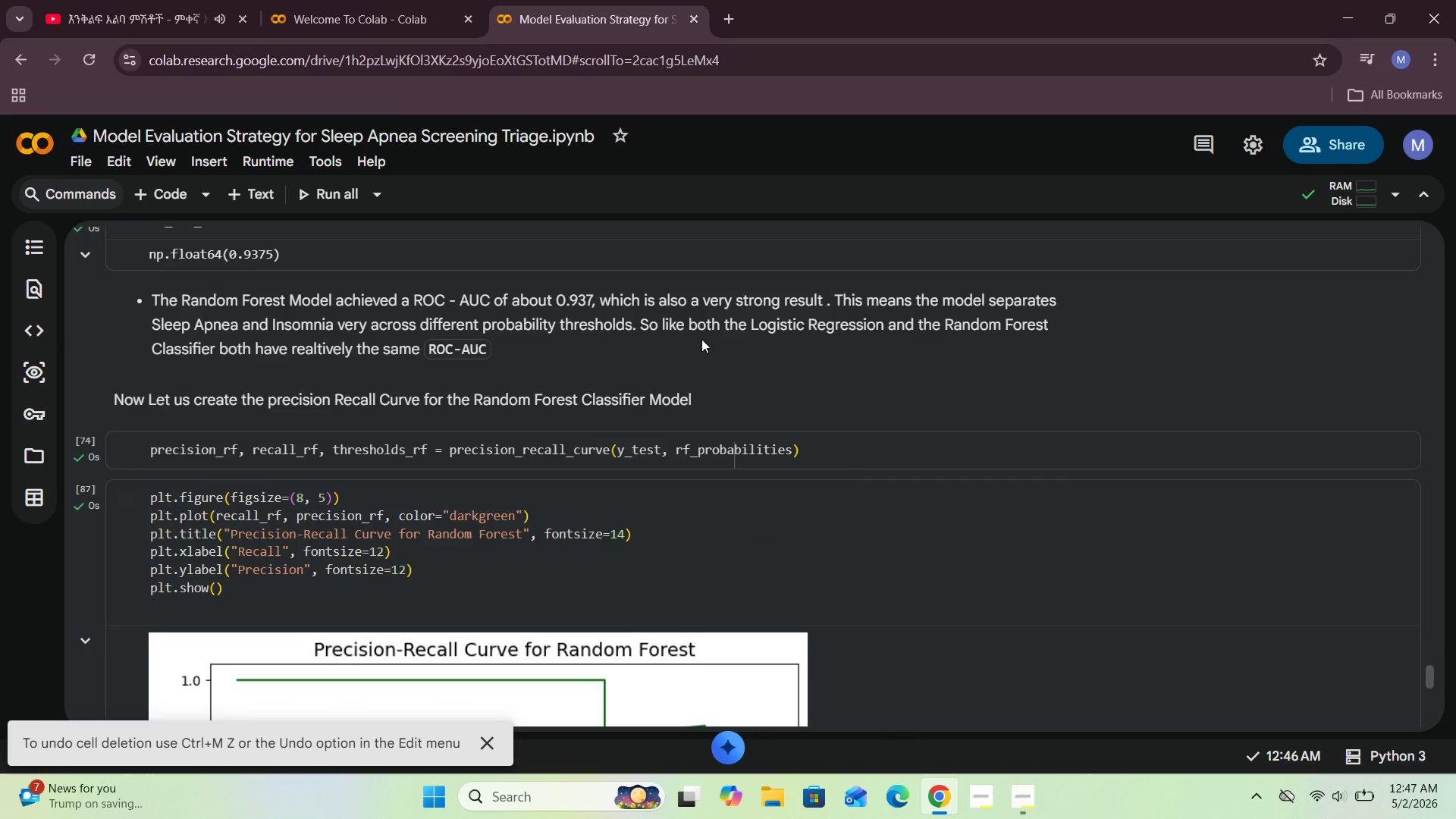 
scroll: coordinate [701, 339], scroll_direction: down, amount: 9.0
 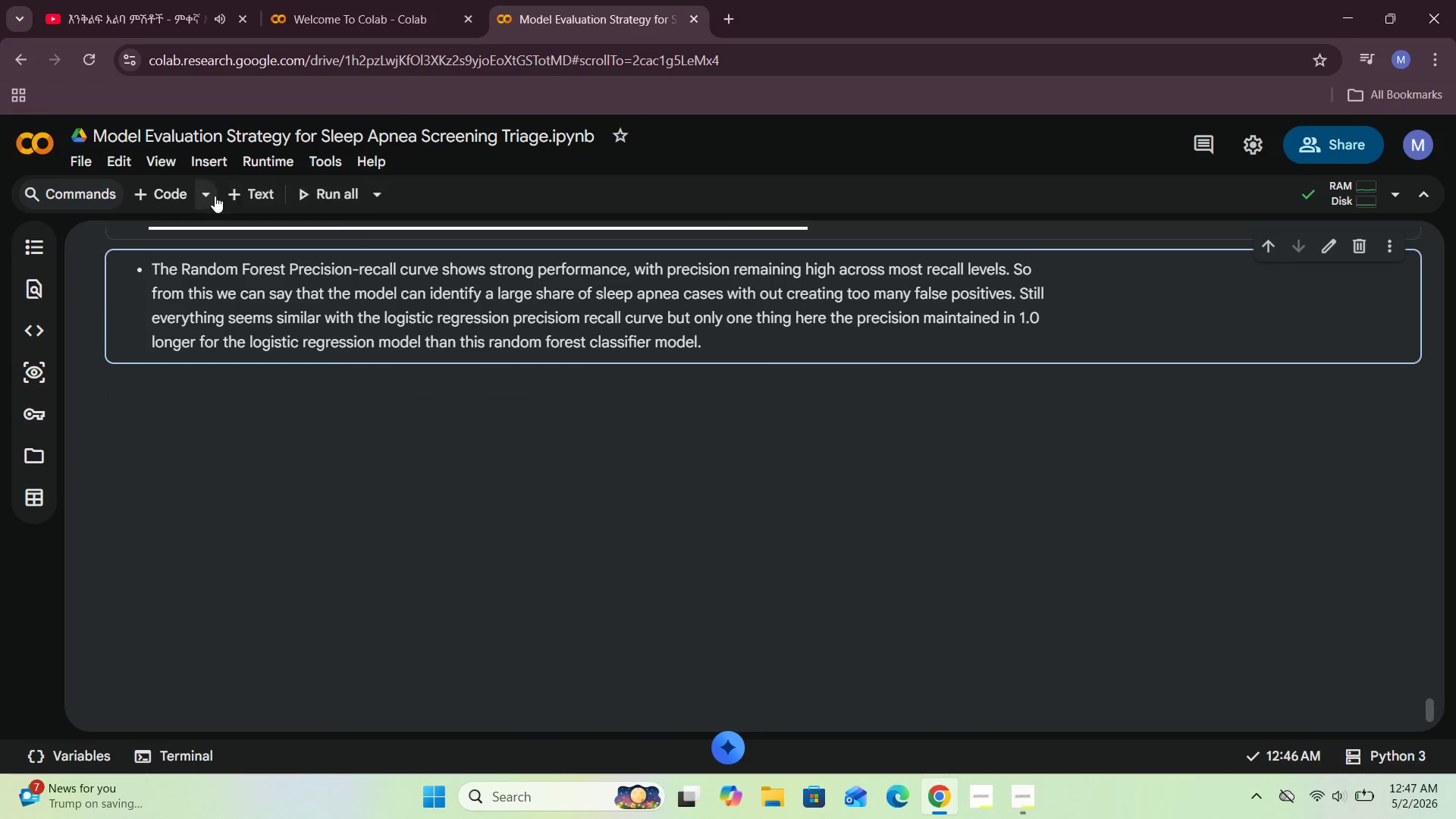 
left_click([248, 200])
 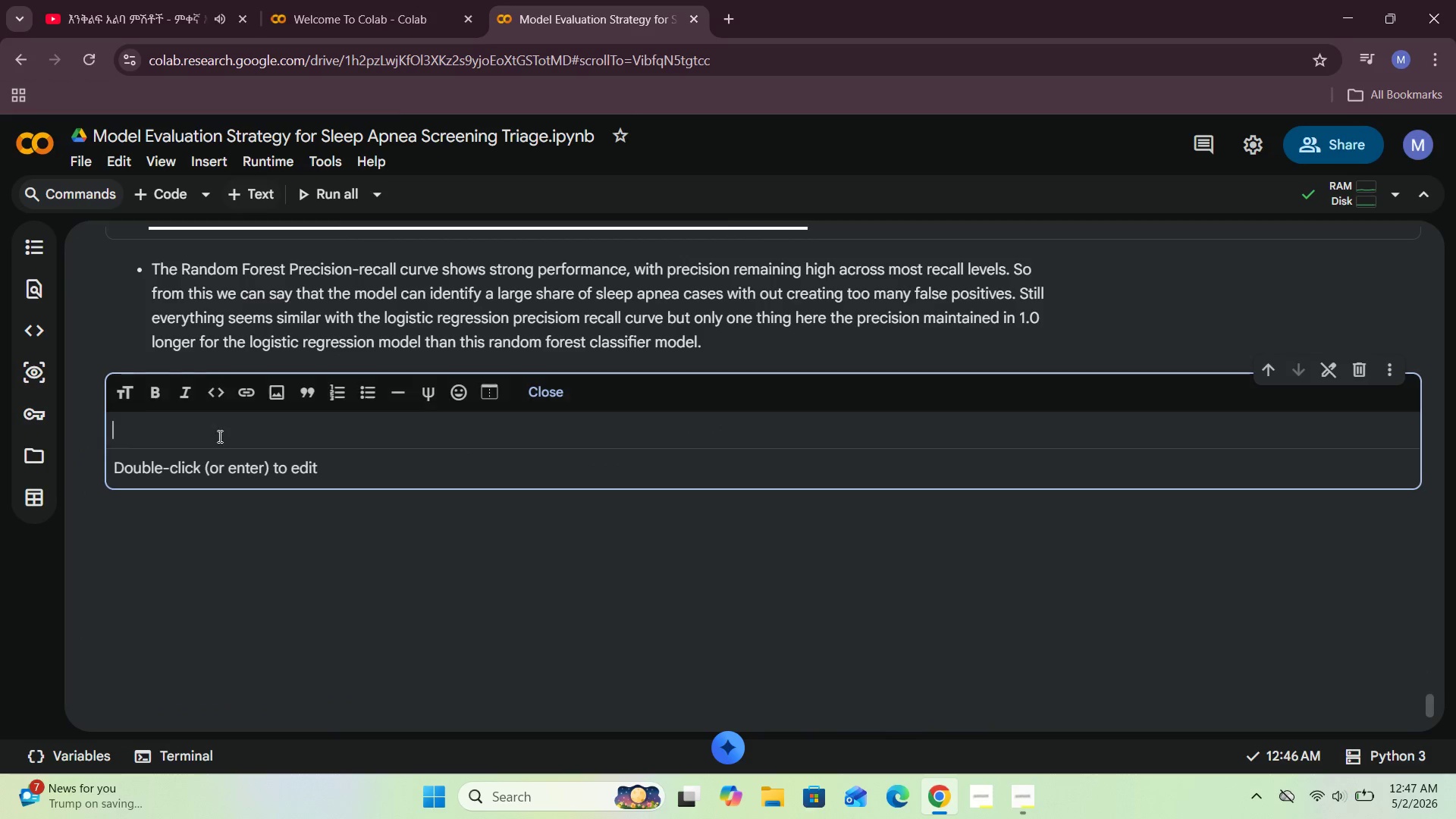 
left_click([217, 437])
 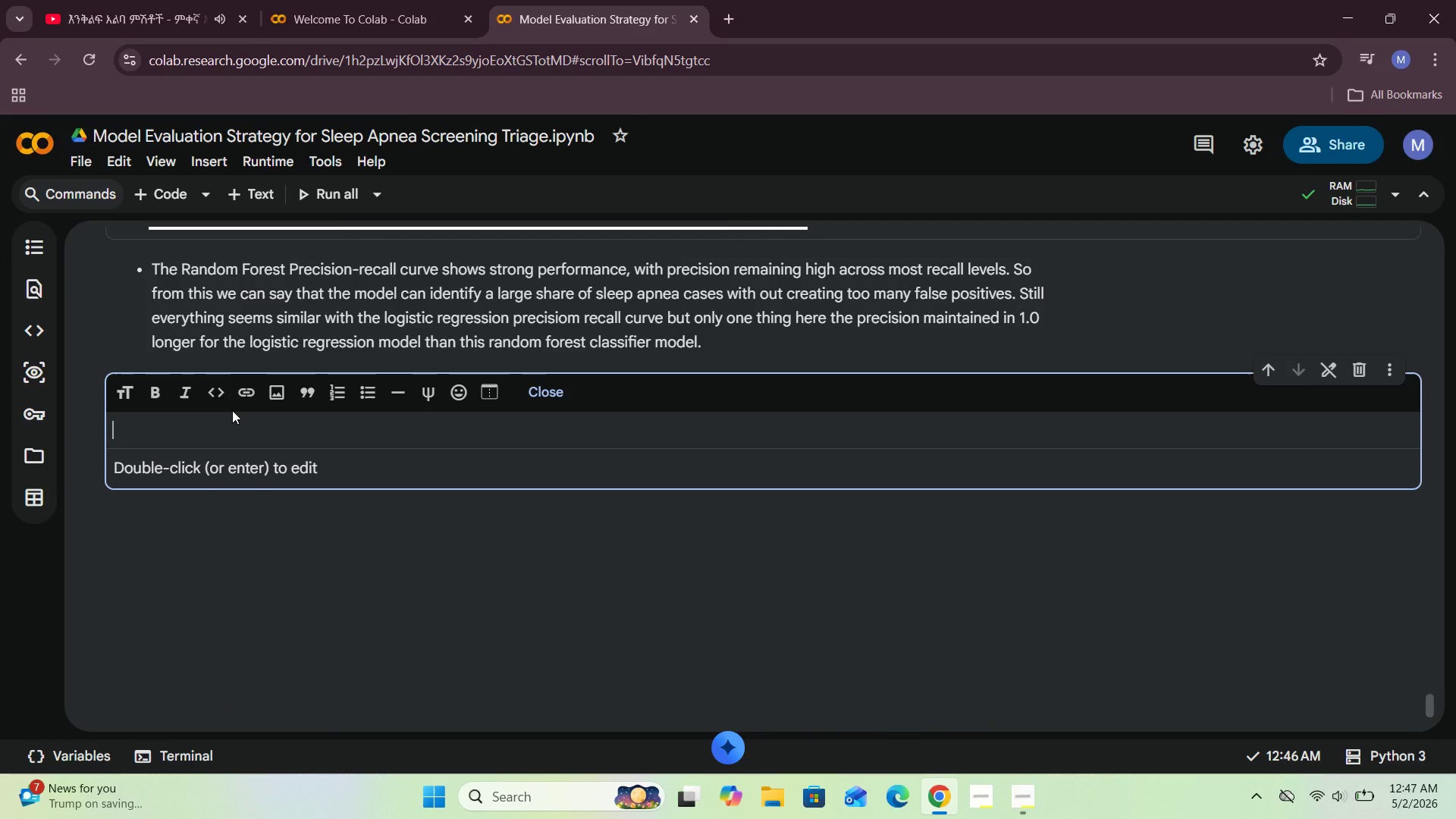 
scroll: coordinate [260, 376], scroll_direction: up, amount: 13.0
 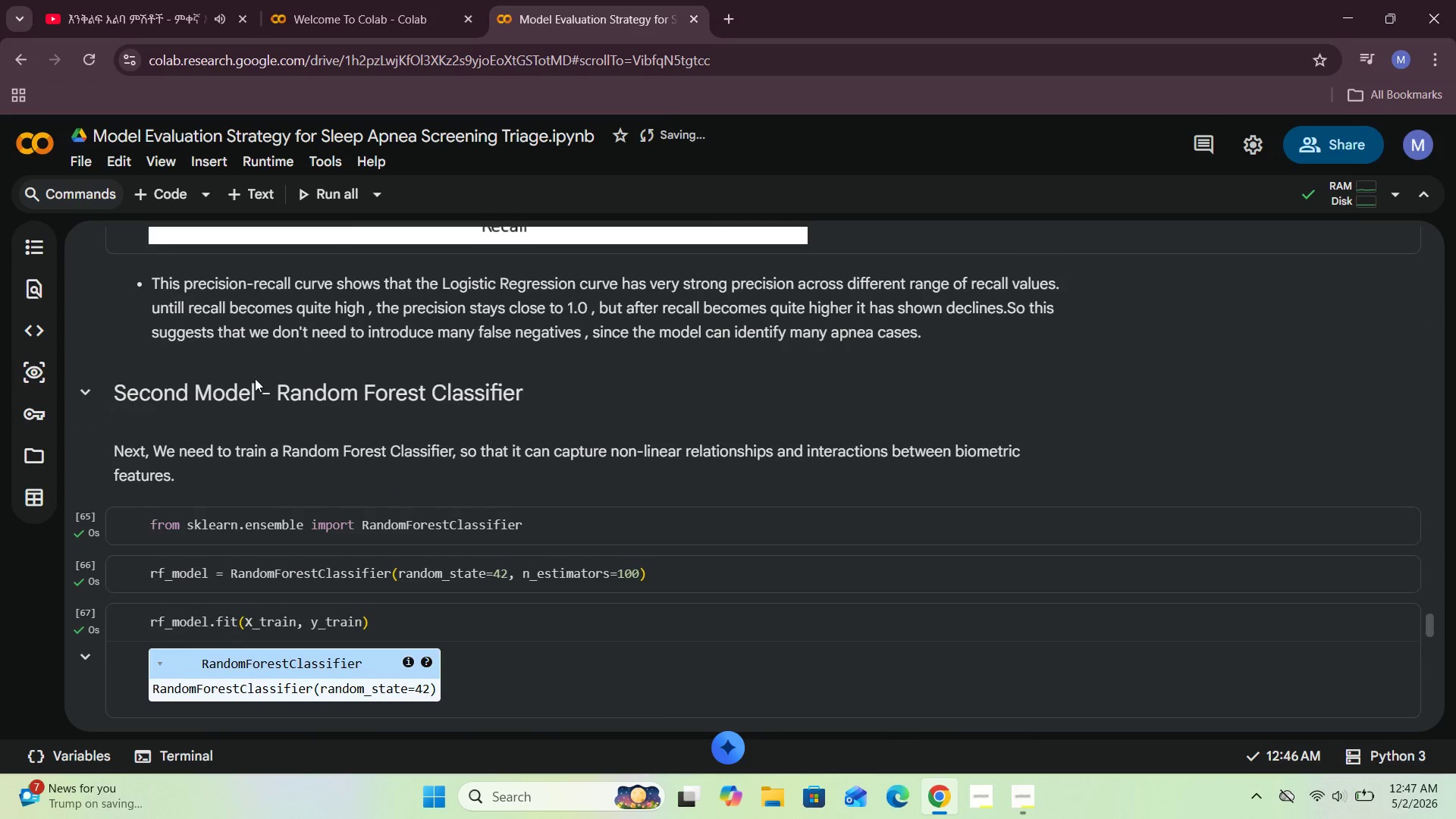 
left_click_drag(start_coordinate=[119, 394], to_coordinate=[539, 406])
 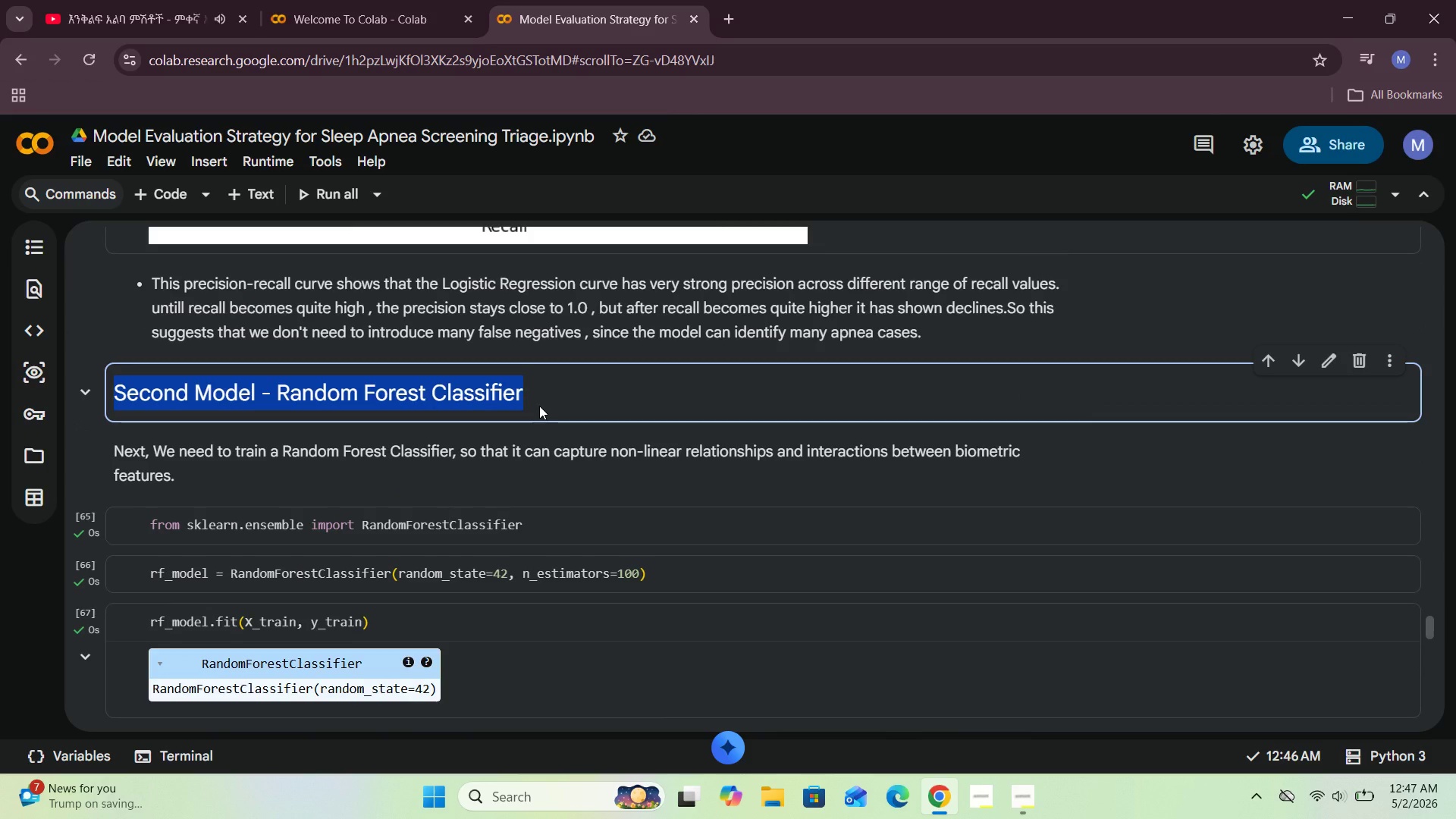 
key(Control+C)
 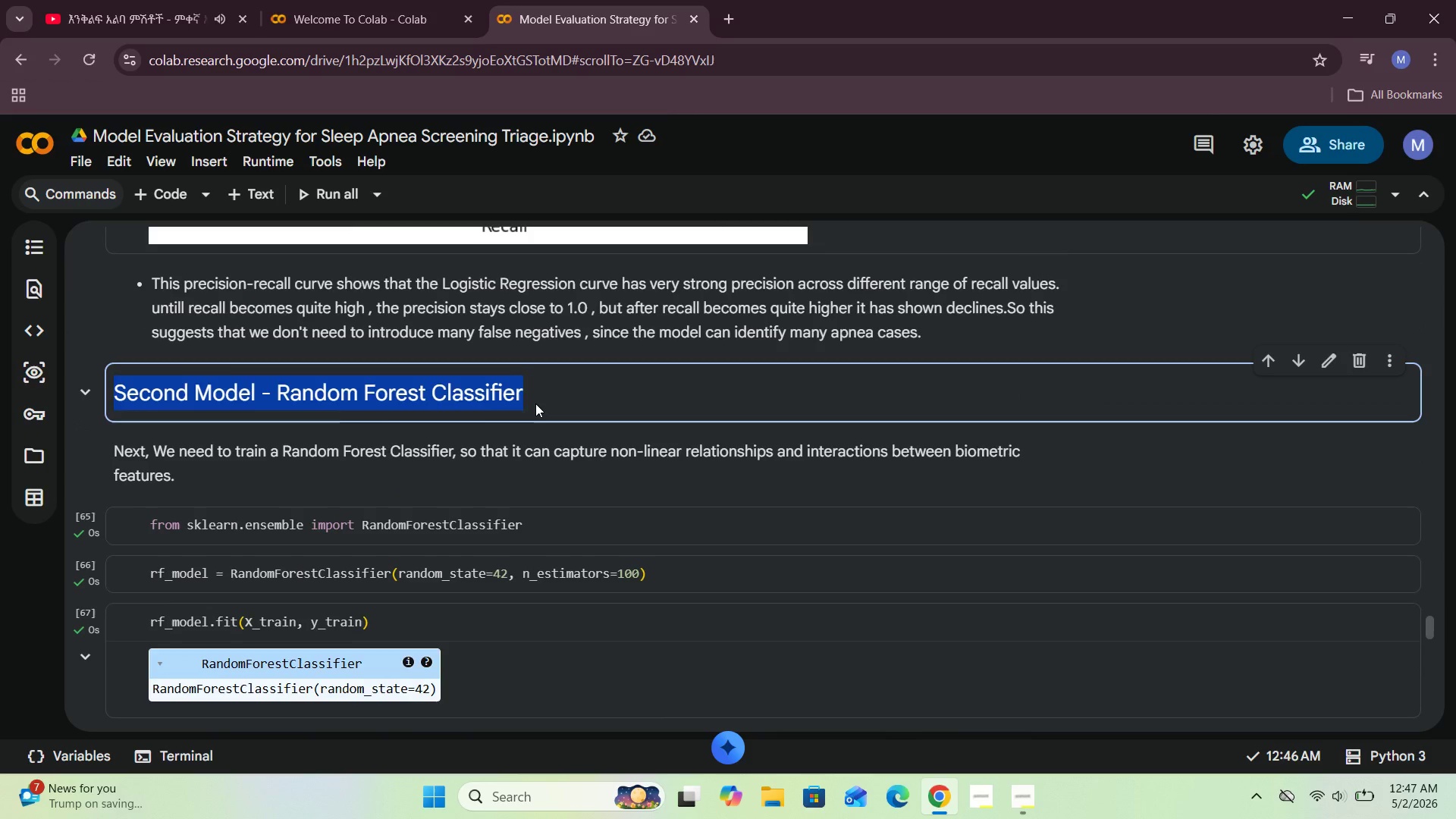 
left_click([535, 403])
 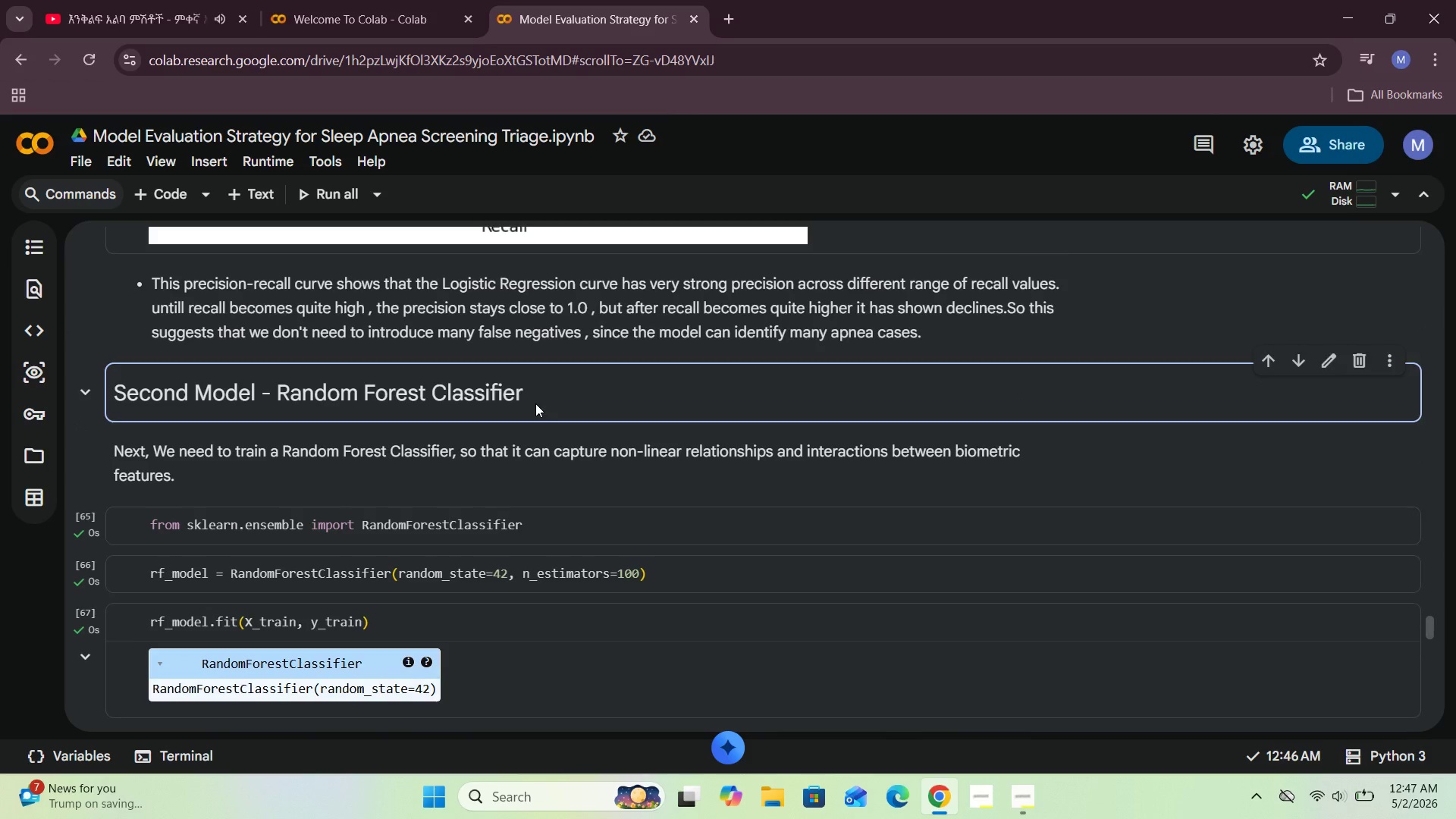 
scroll: coordinate [535, 403], scroll_direction: down, amount: 23.0
 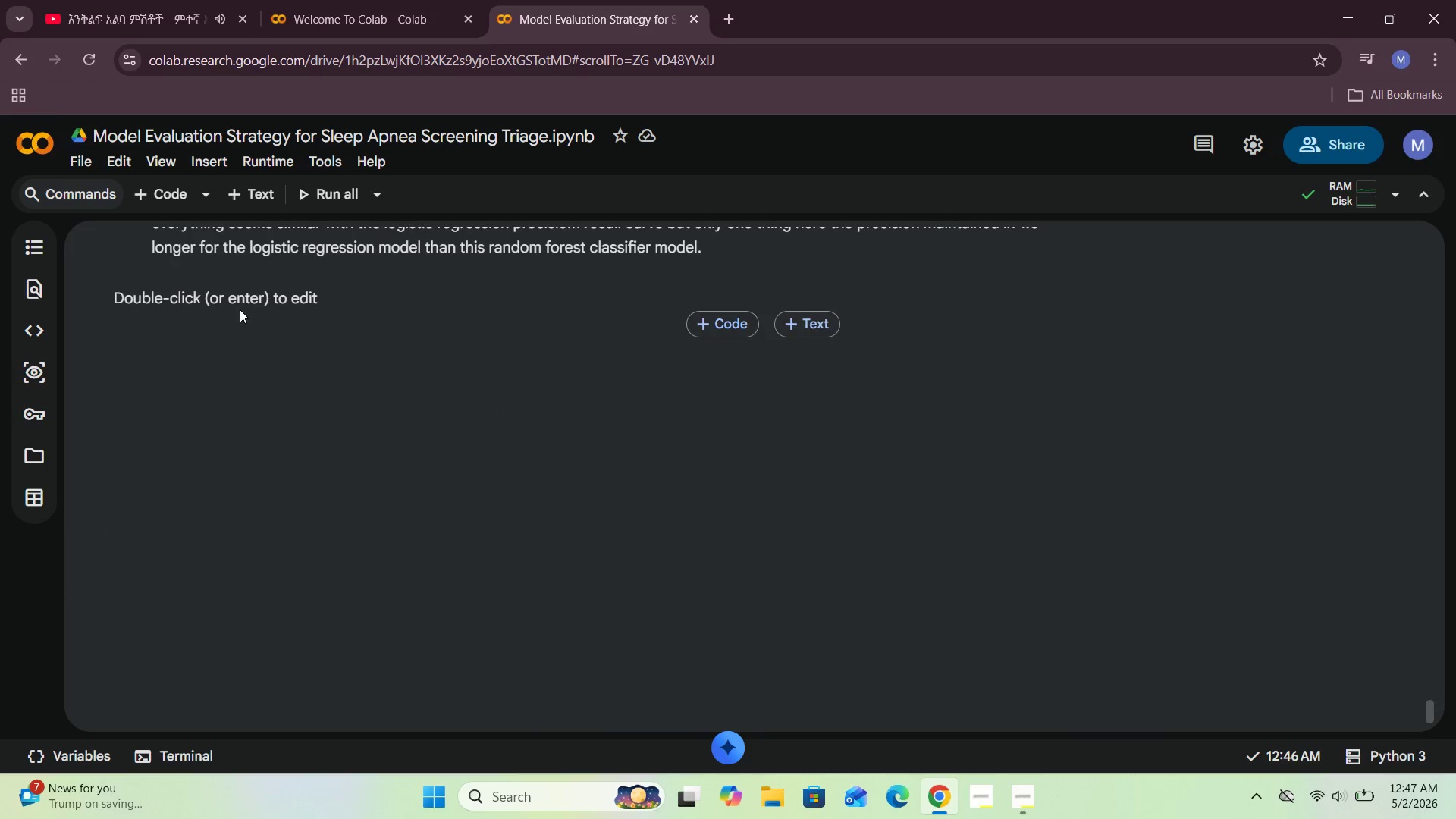 
double_click([240, 309])
 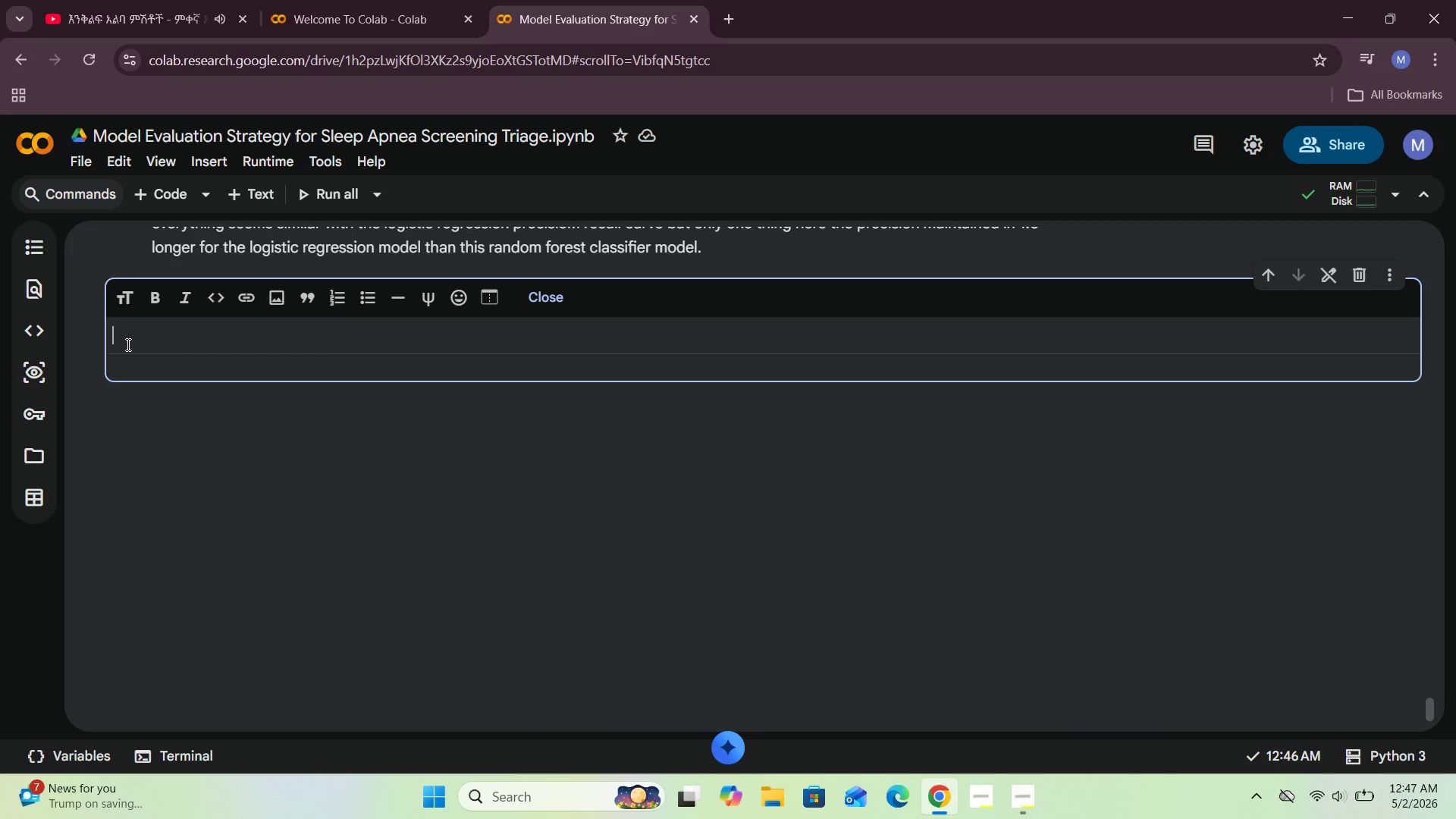 
left_click([127, 344])
 